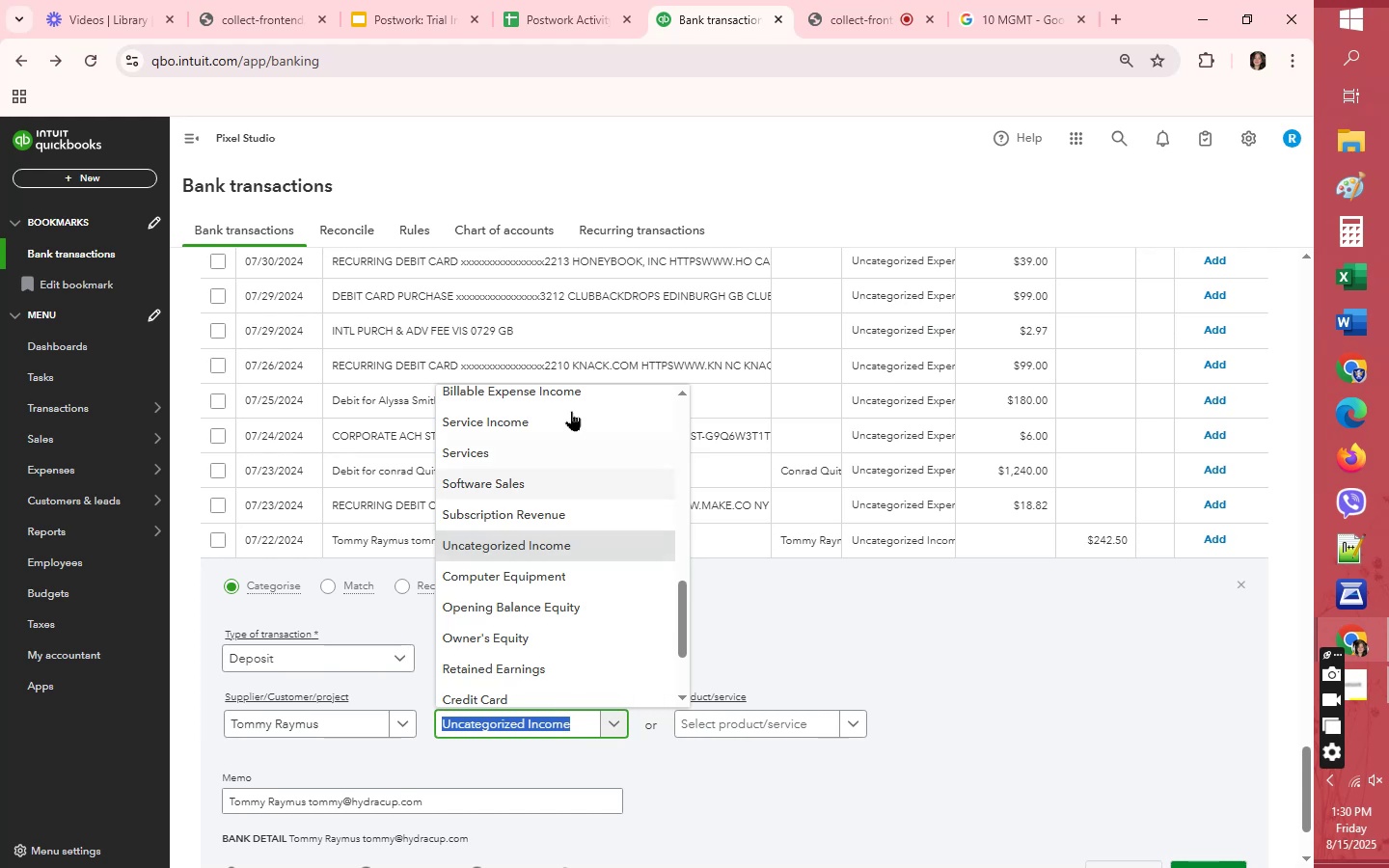 
left_click([573, 417])
 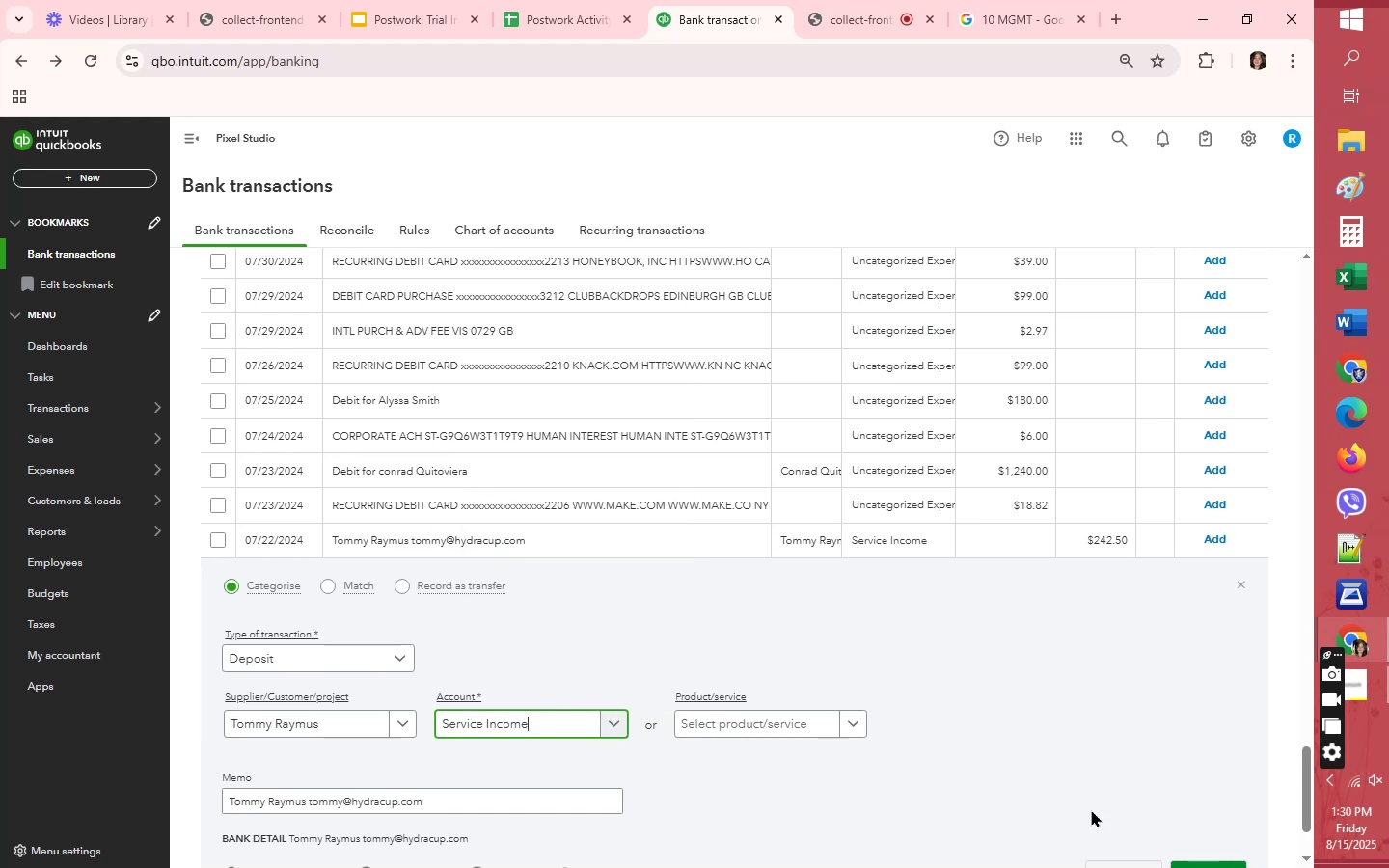 
left_click([1039, 747])
 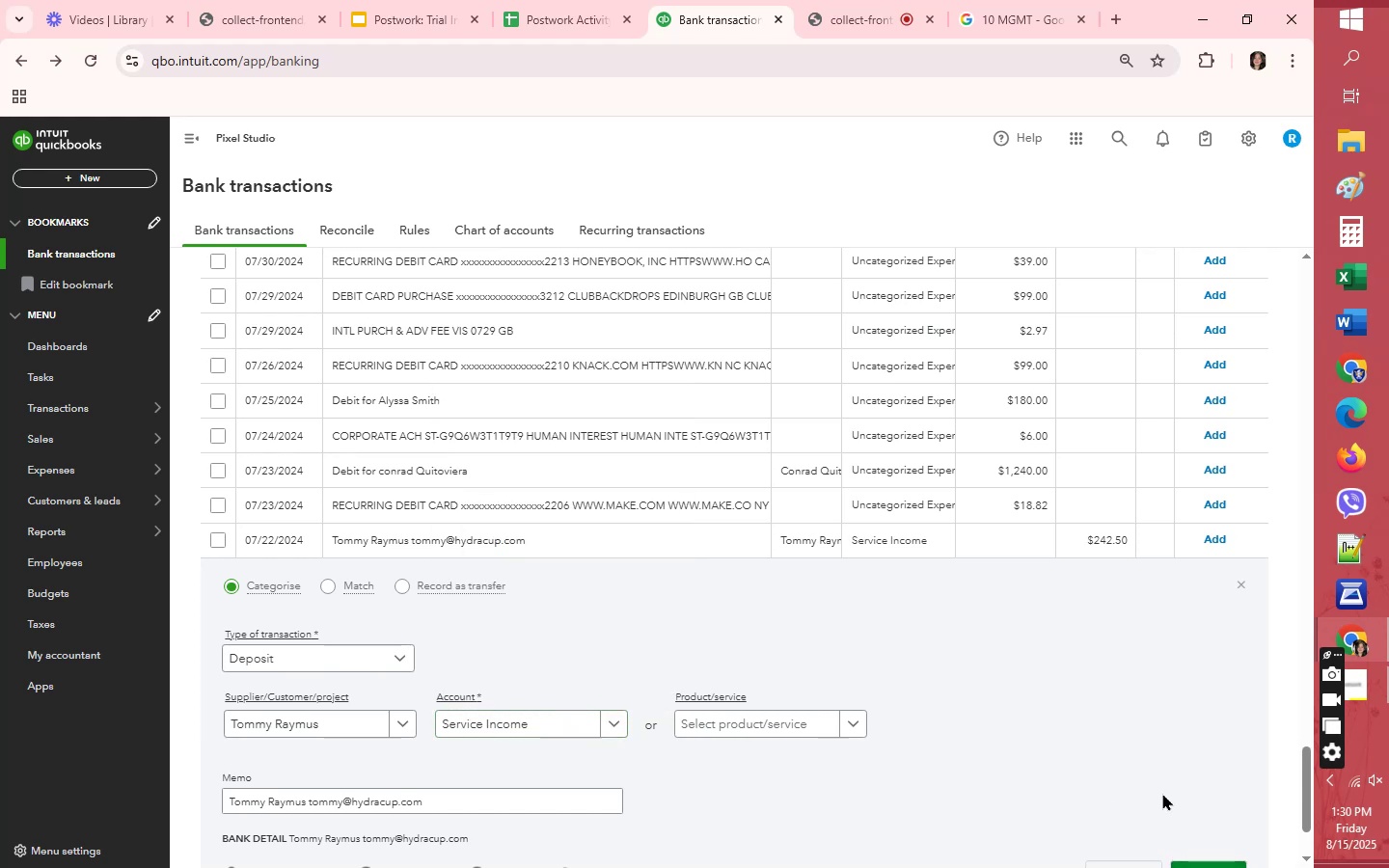 
scroll: coordinate [1215, 773], scroll_direction: down, amount: 2.0
 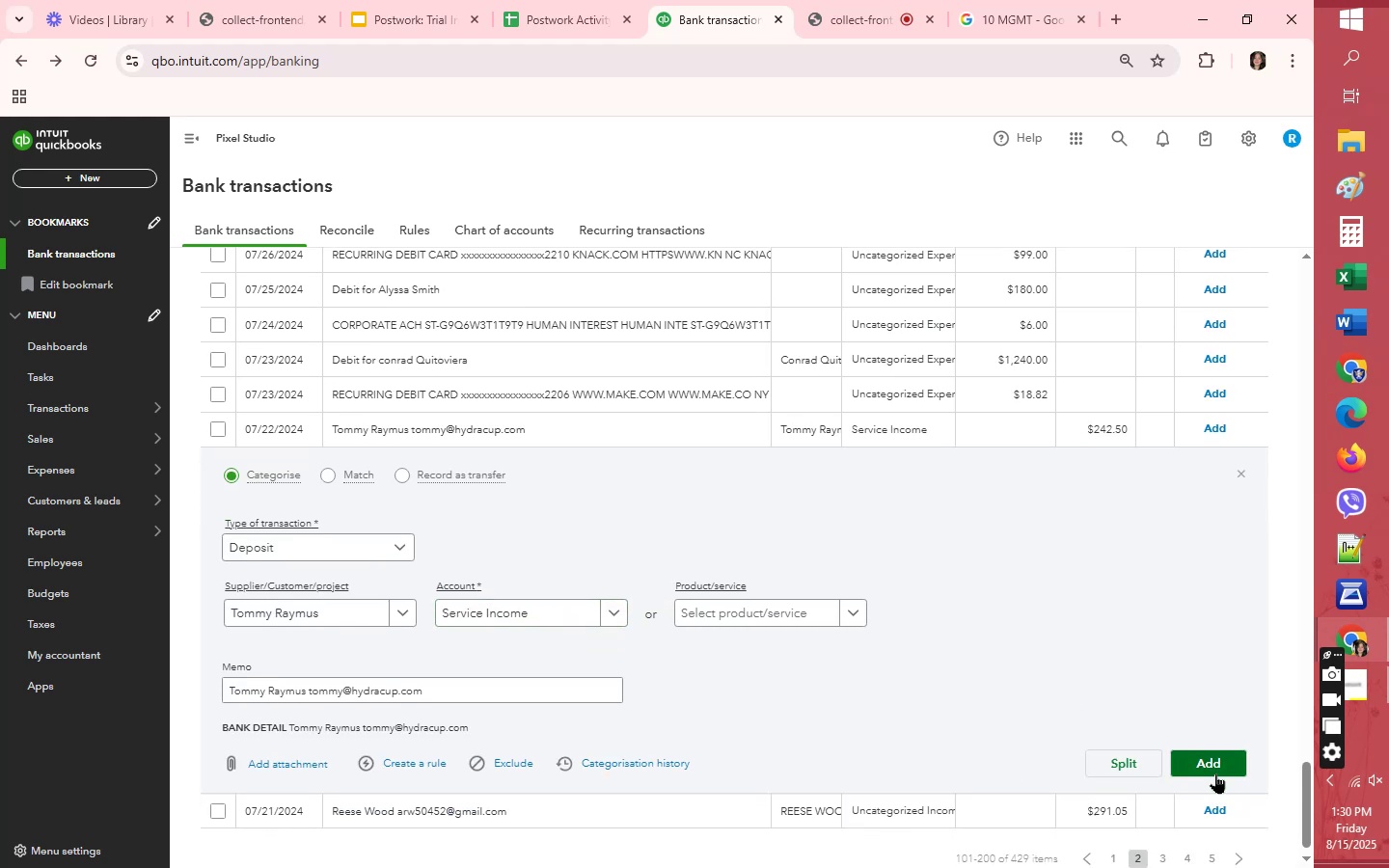 
left_click([1215, 773])
 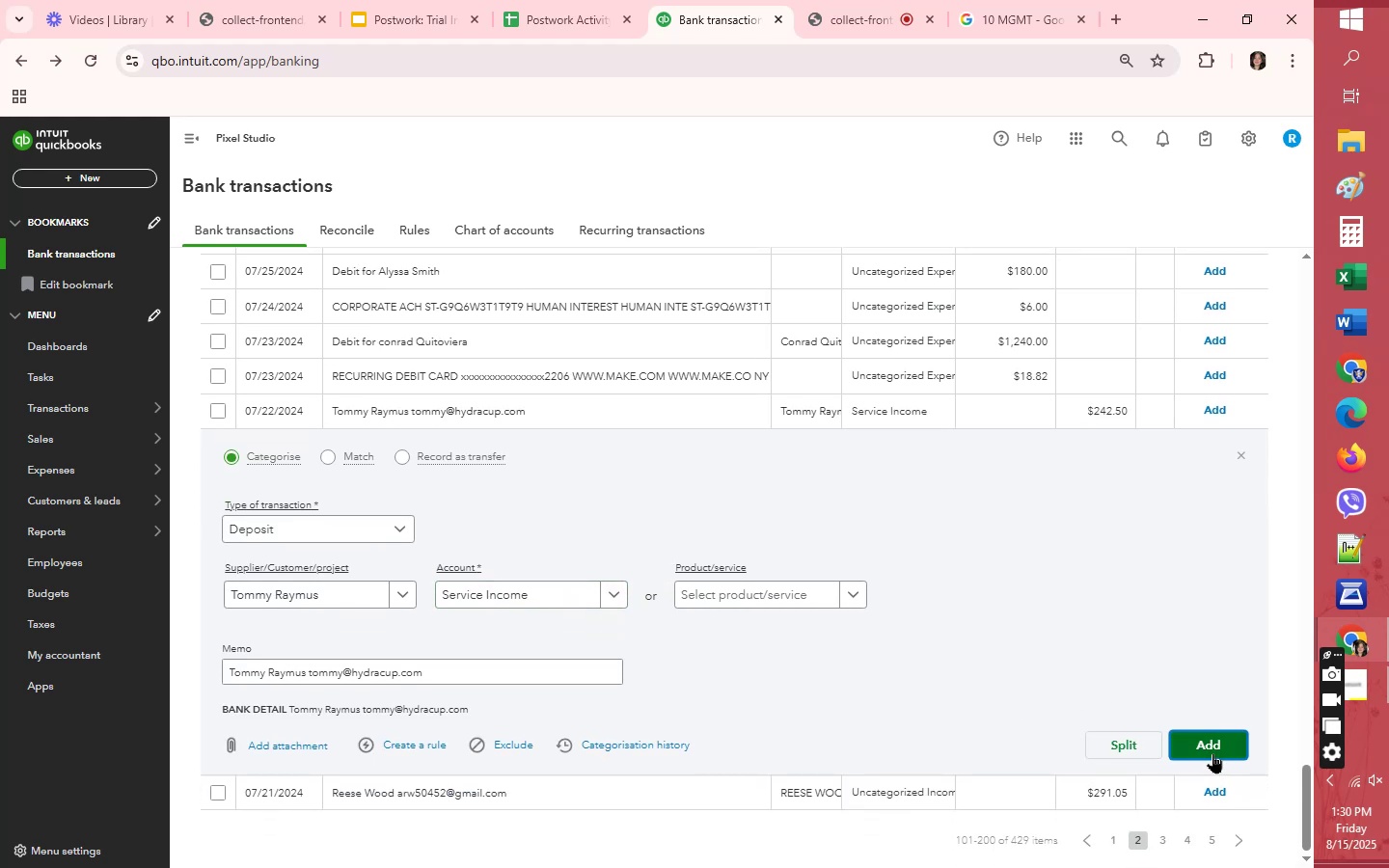 
left_click([1212, 753])
 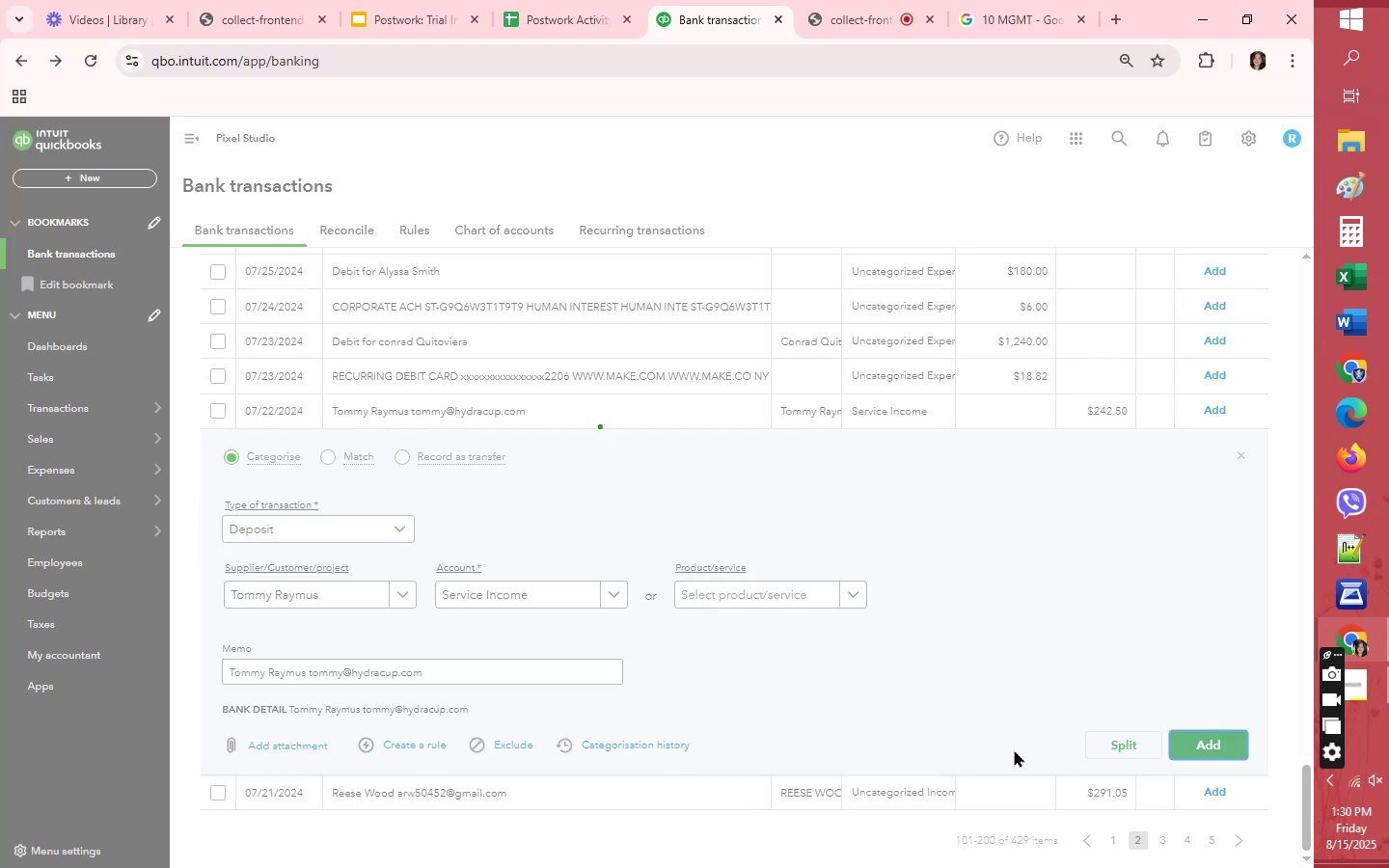 
wait(5.1)
 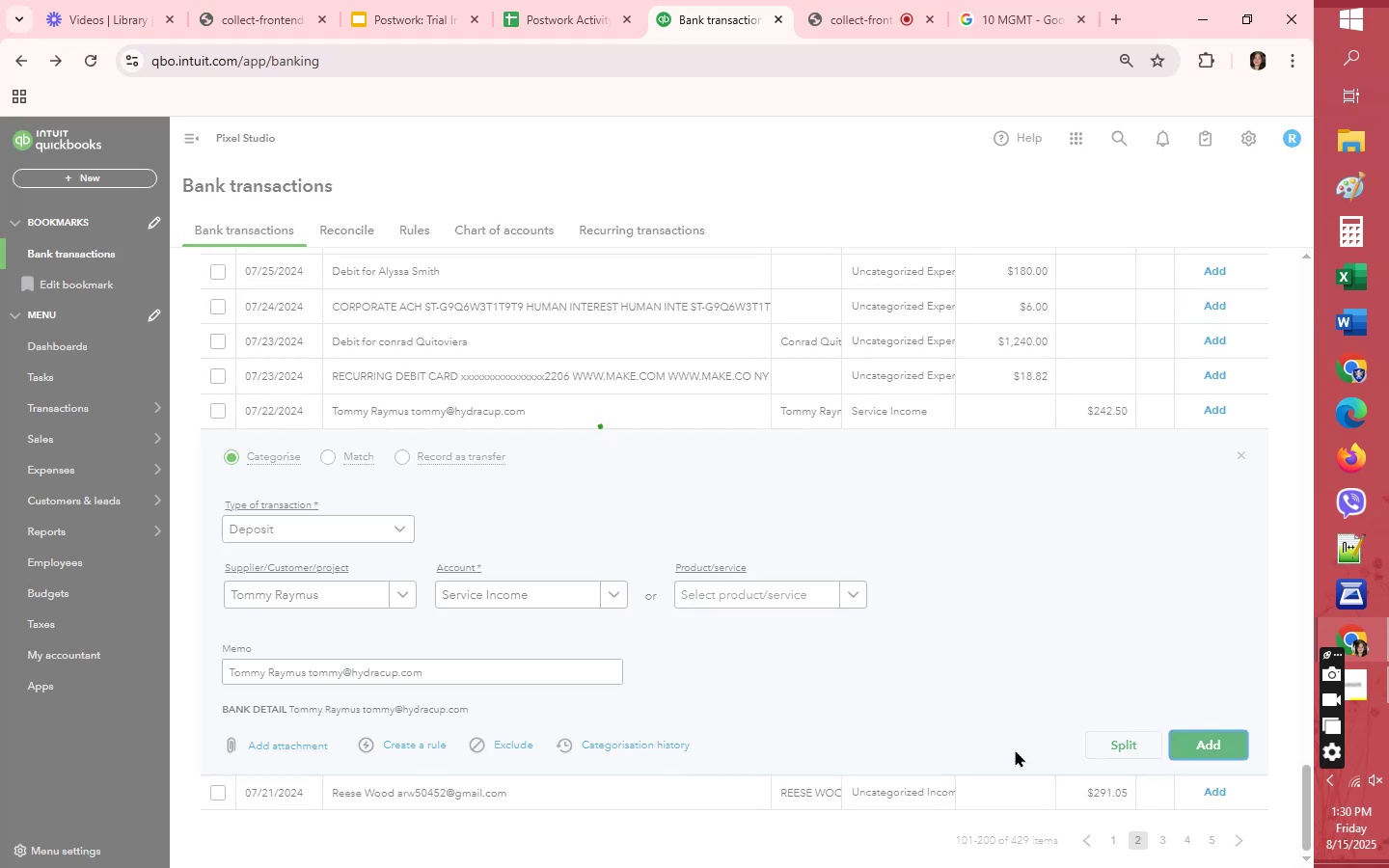 
scroll: coordinate [968, 699], scroll_direction: up, amount: 40.0
 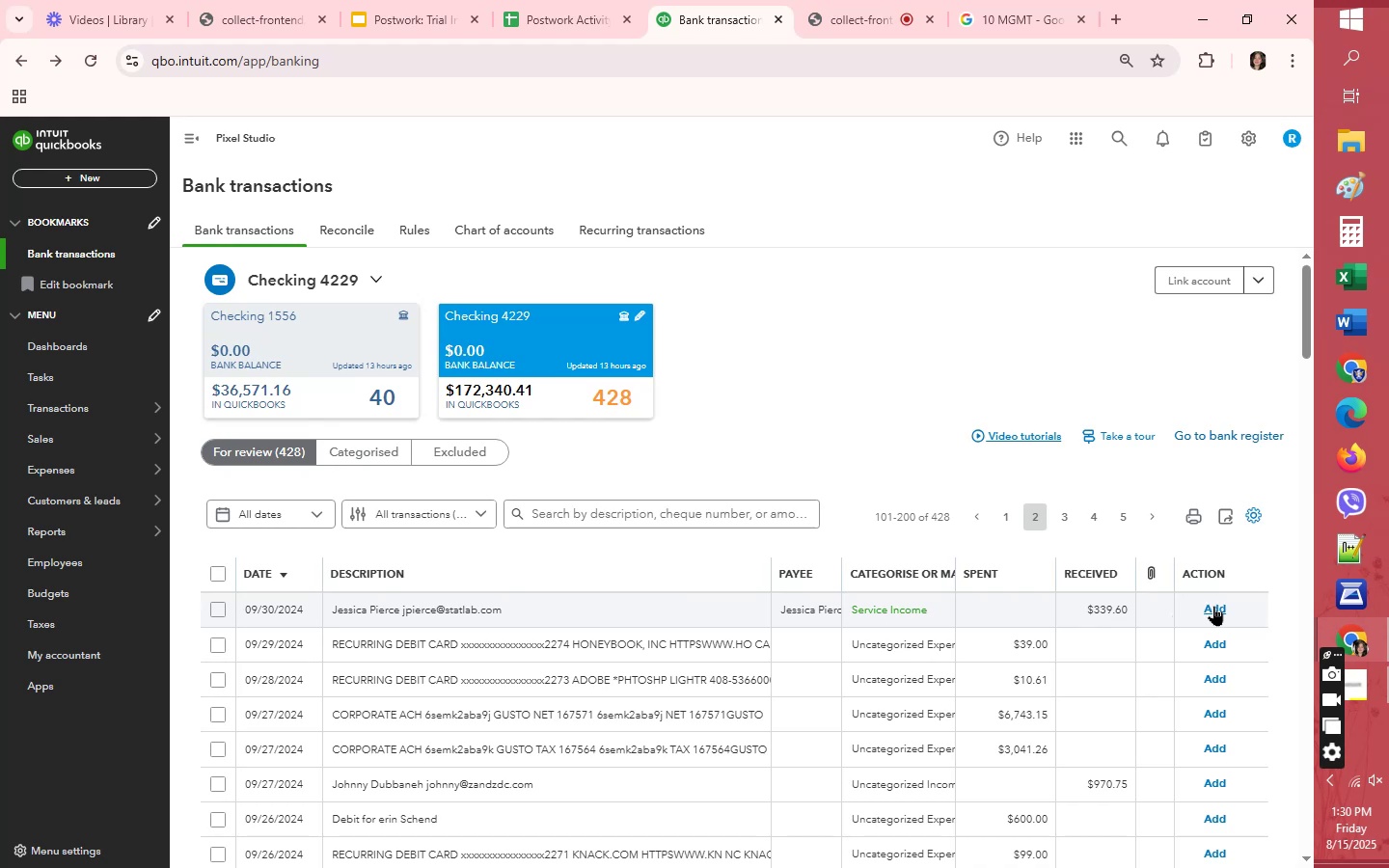 
left_click([1212, 607])
 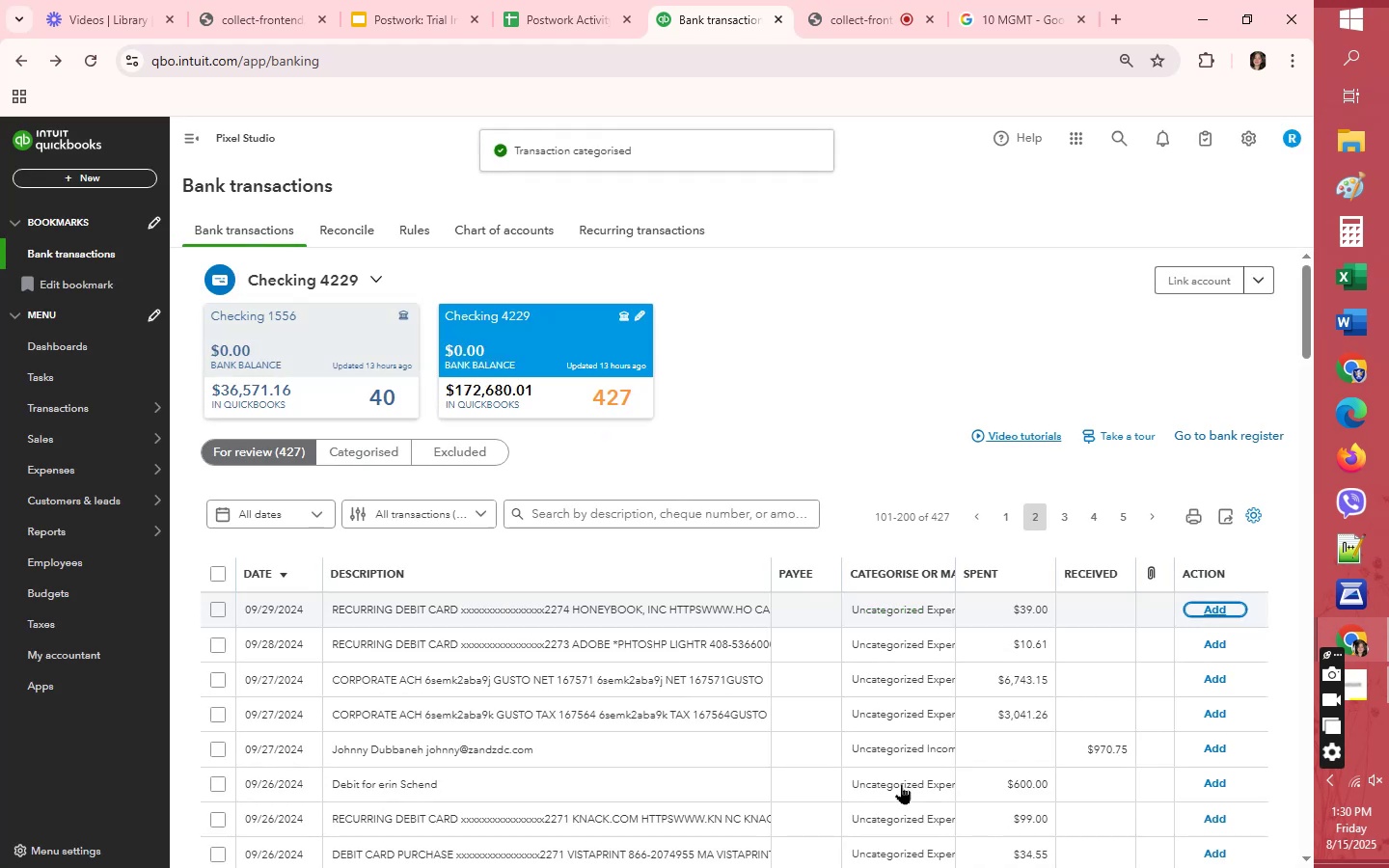 
wait(9.04)
 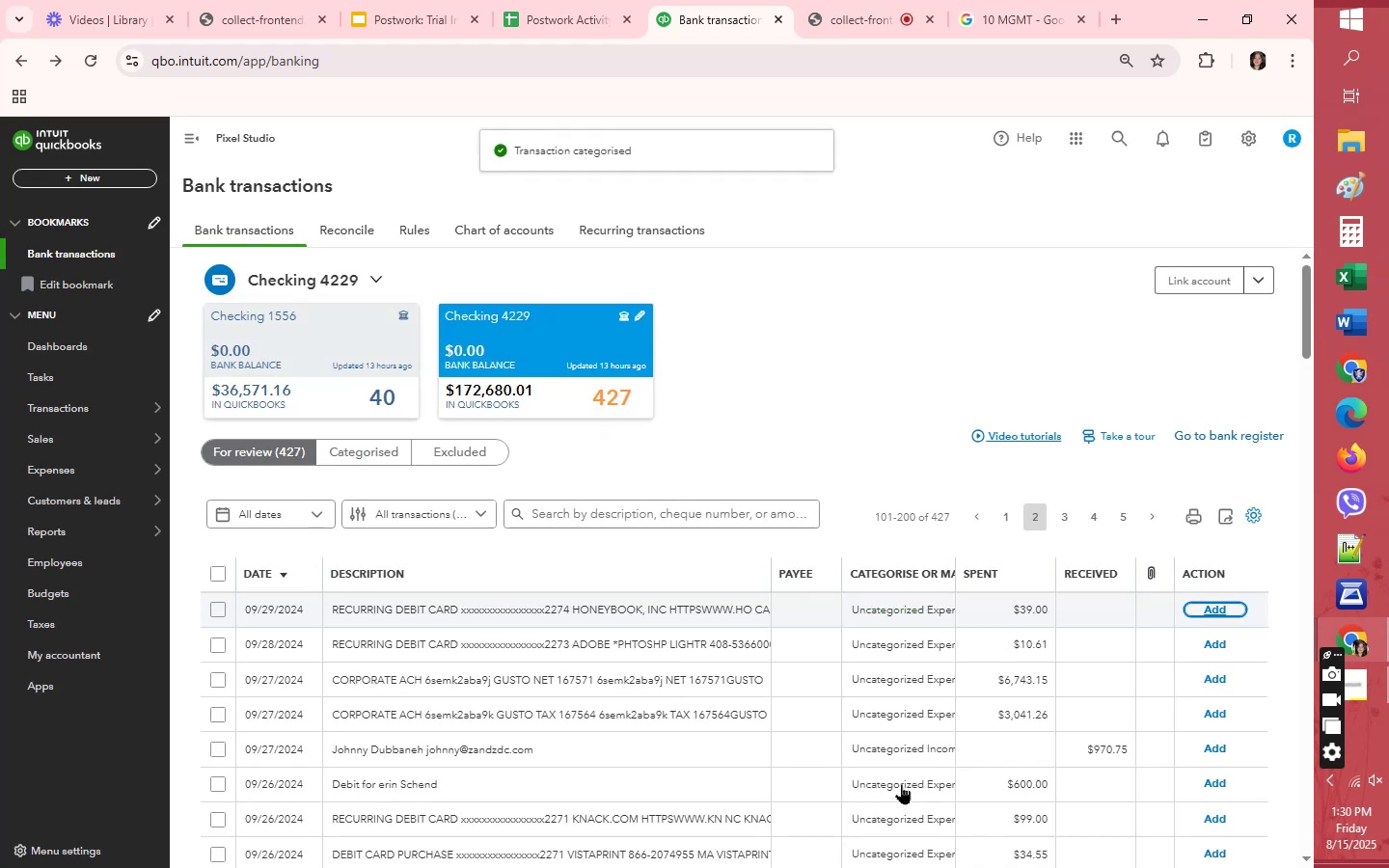 
left_click([648, 780])
 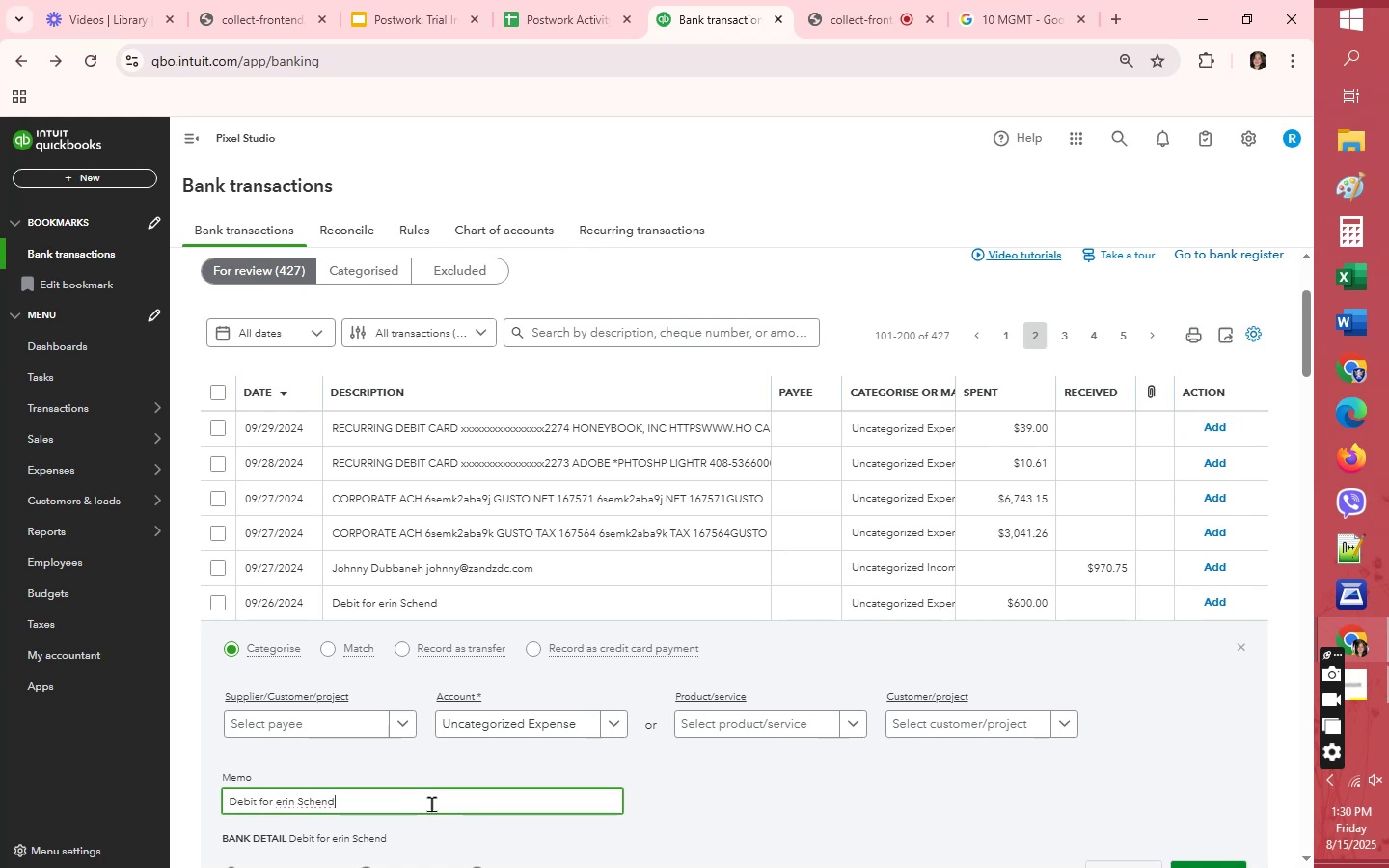 
double_click([431, 803])
 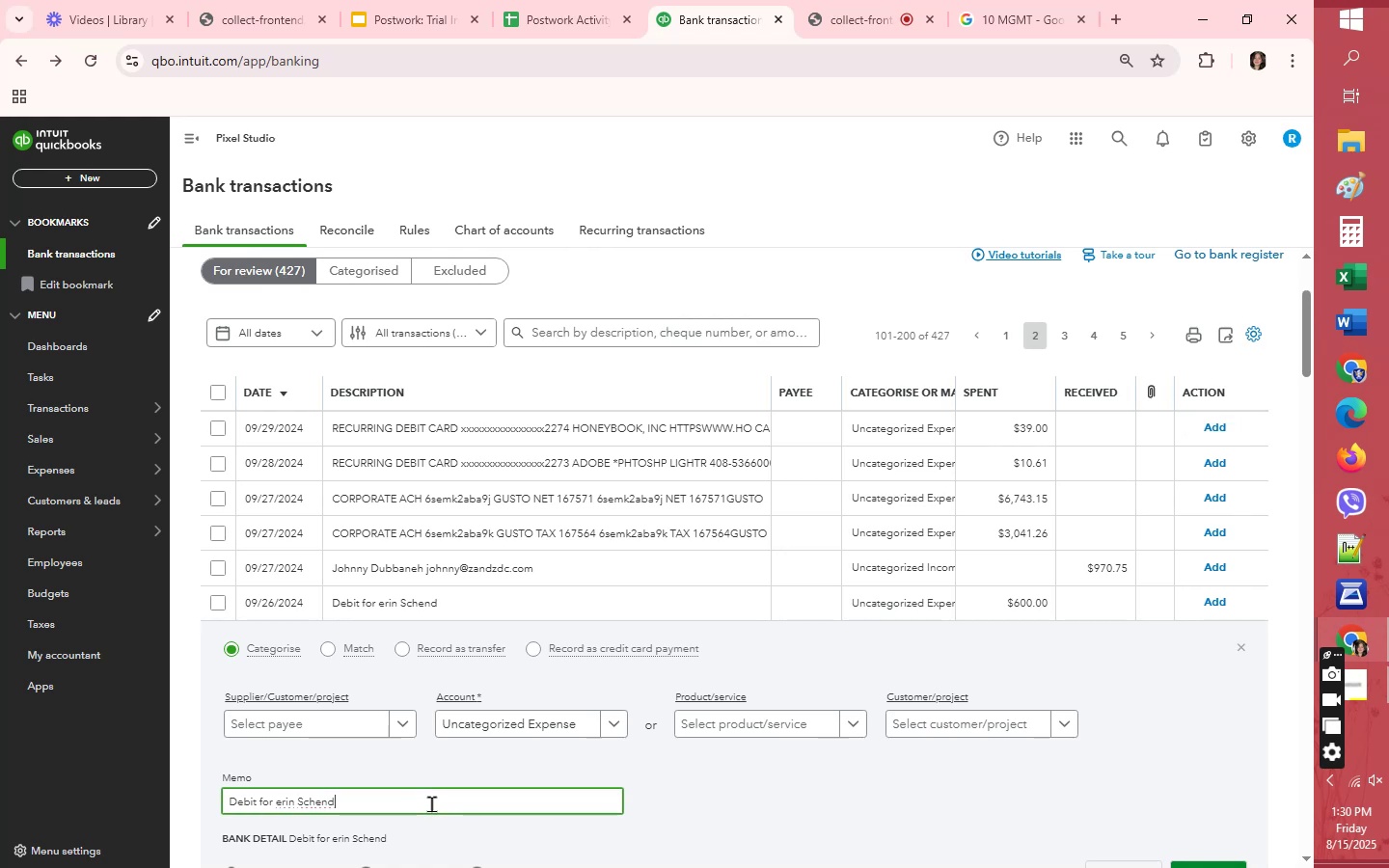 
triple_click([431, 803])
 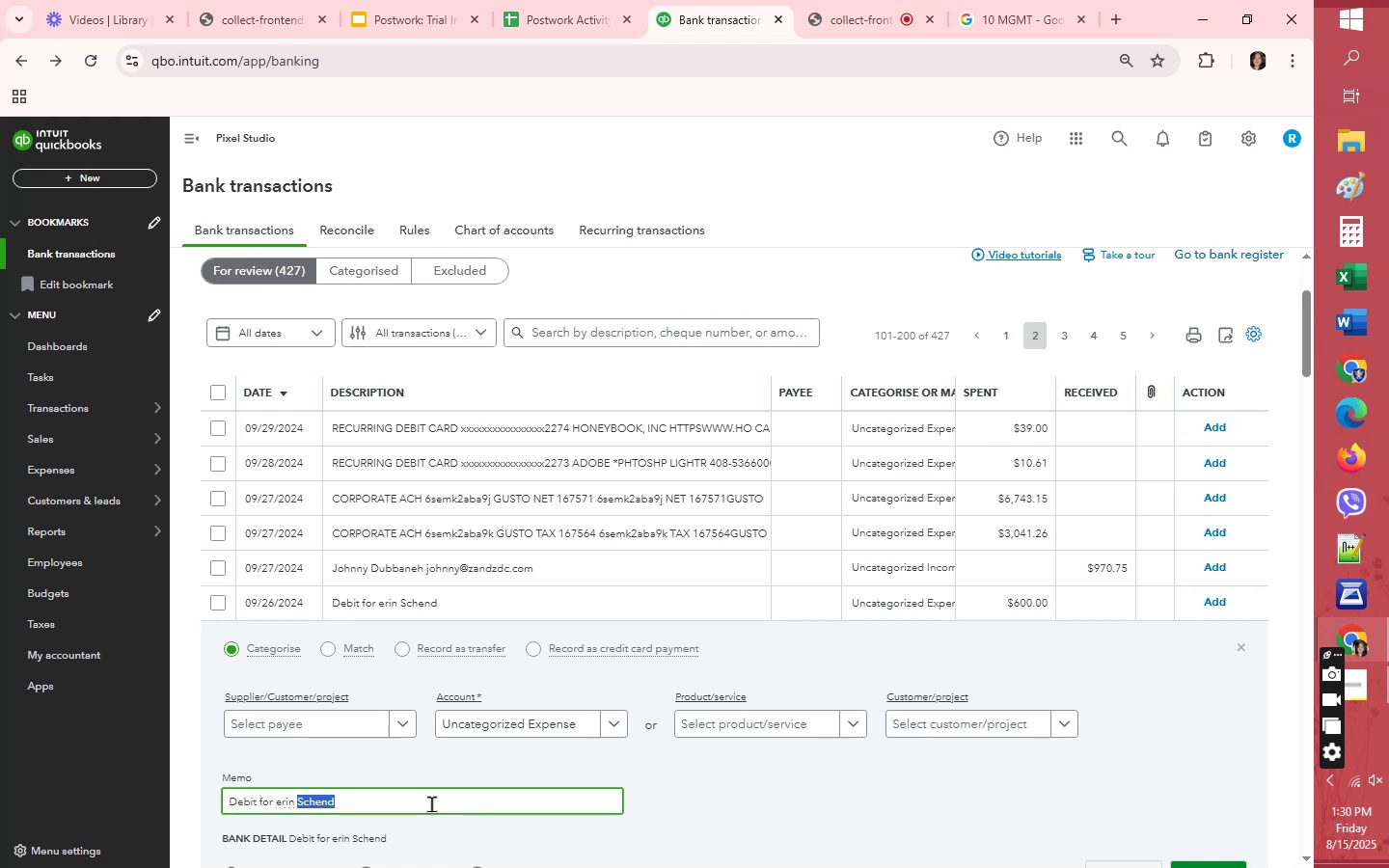 
hold_key(key=ControlLeft, duration=0.67)
 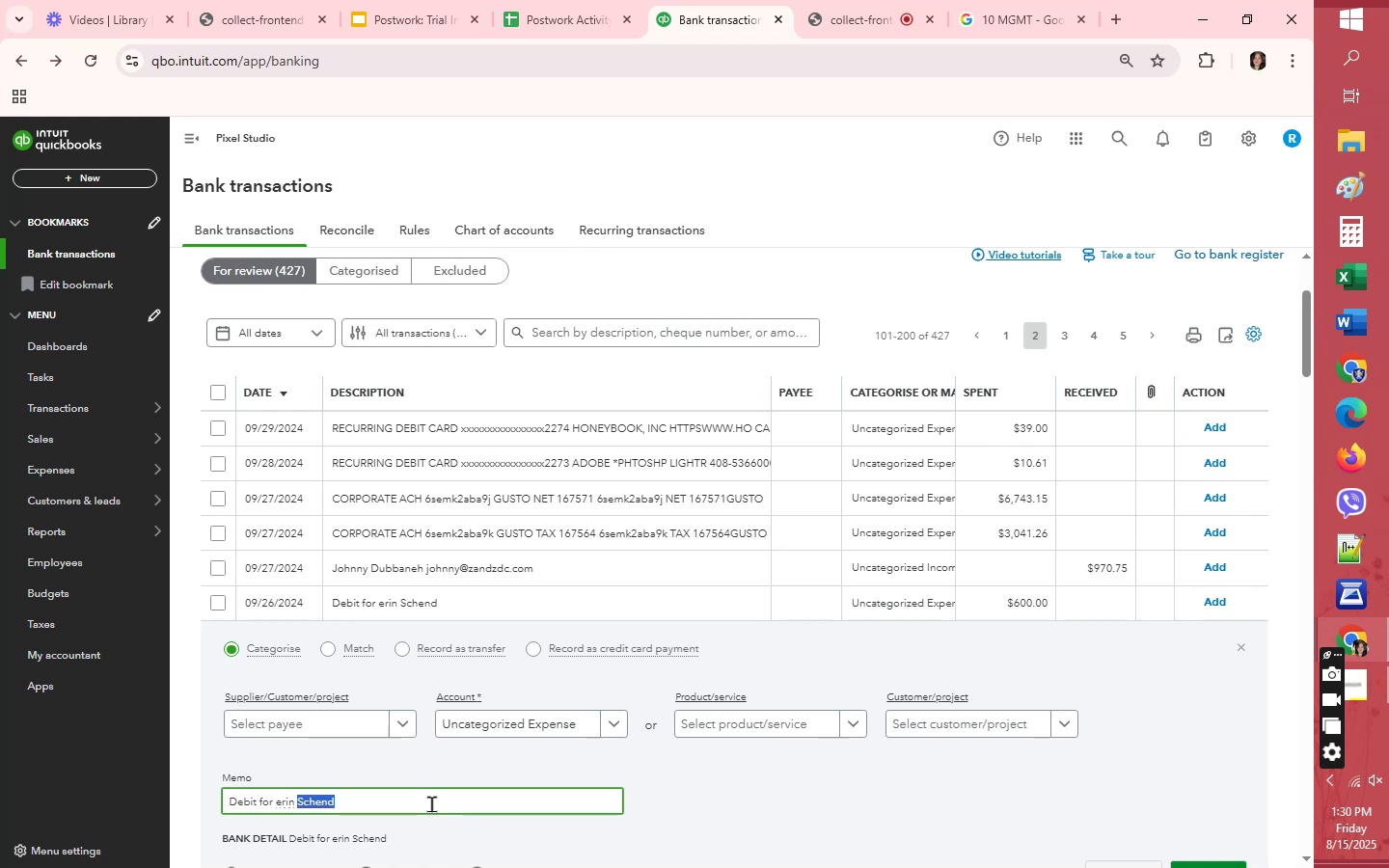 
left_click([431, 803])
 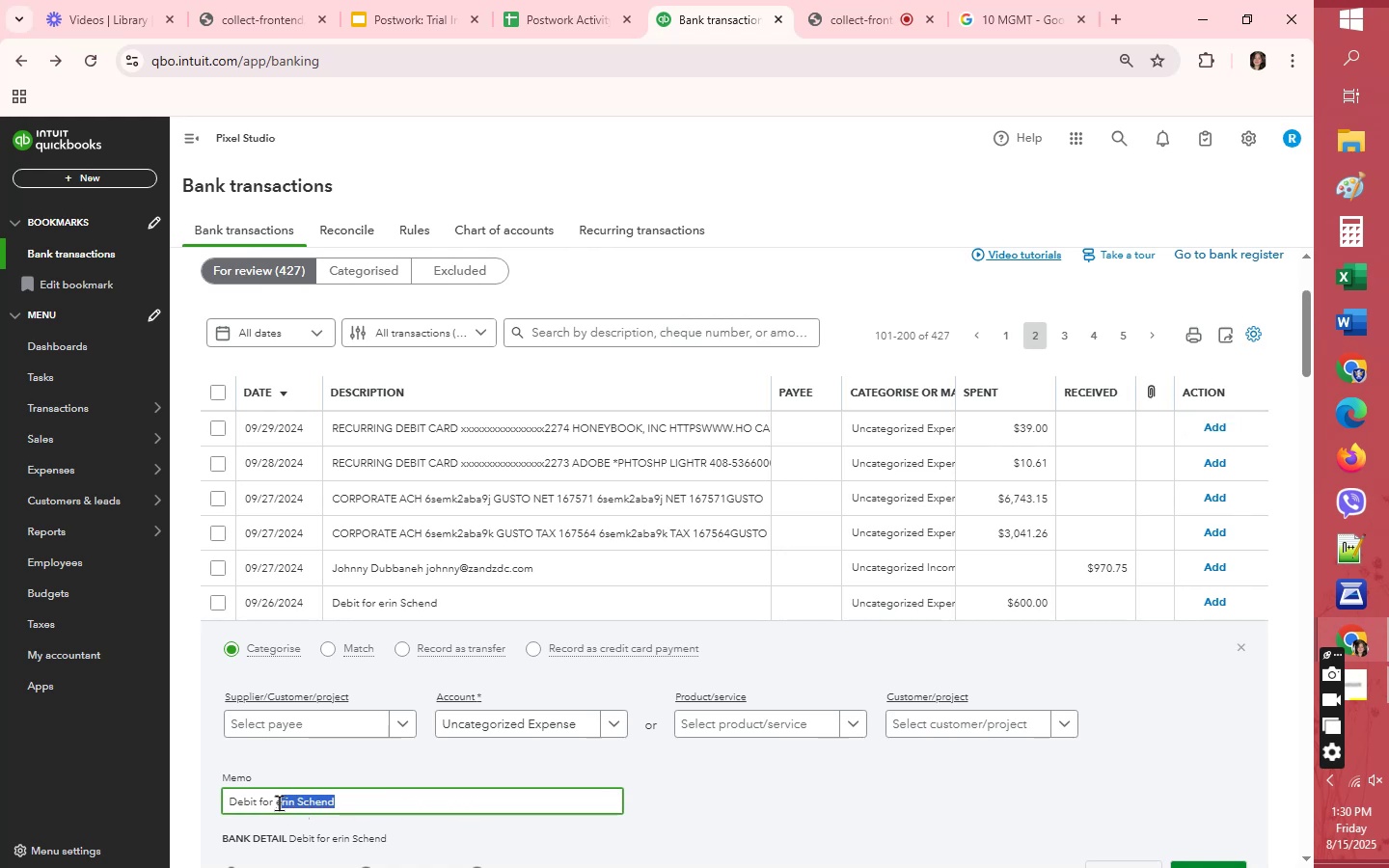 
key(Control+C)
 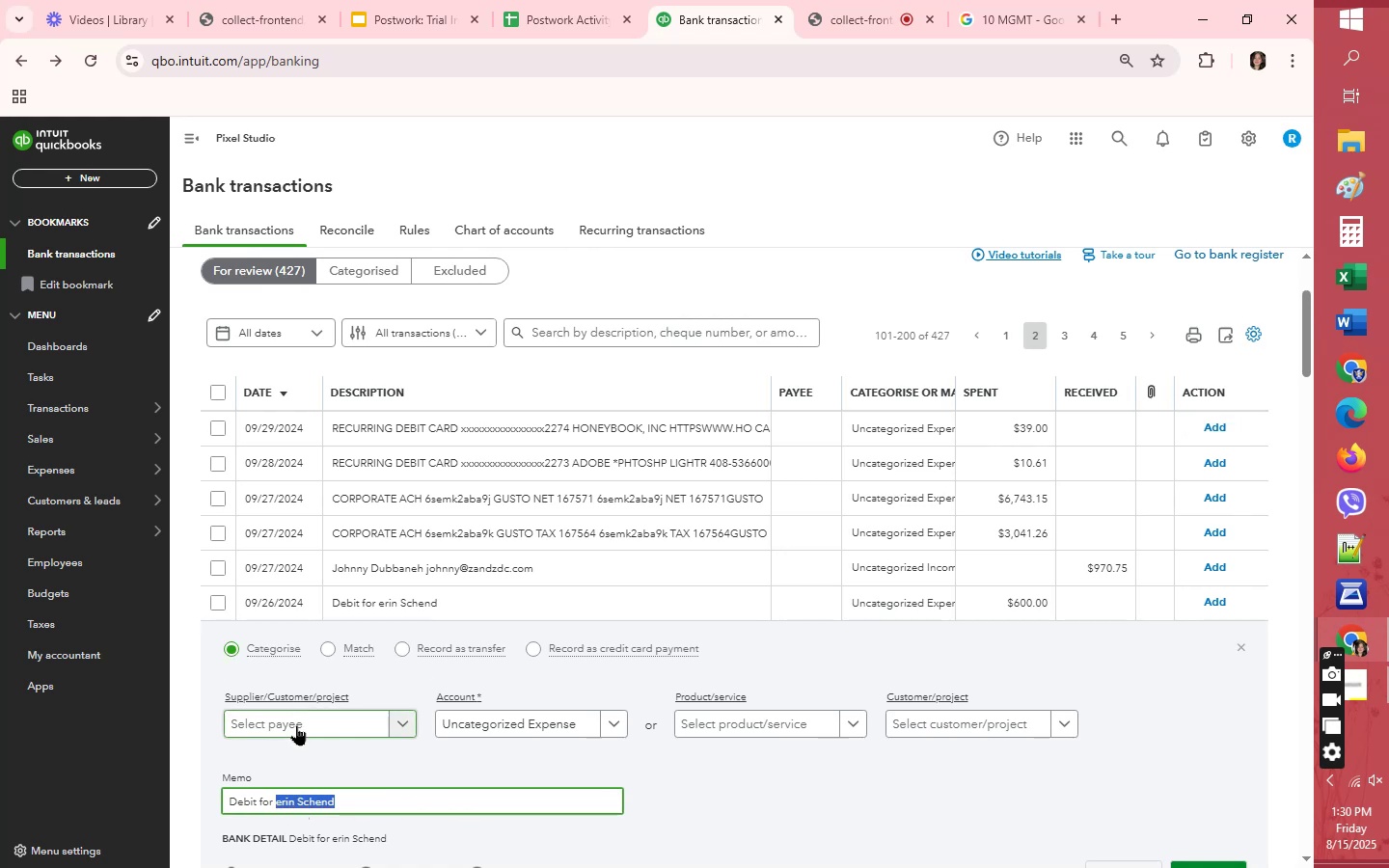 
left_click([296, 725])
 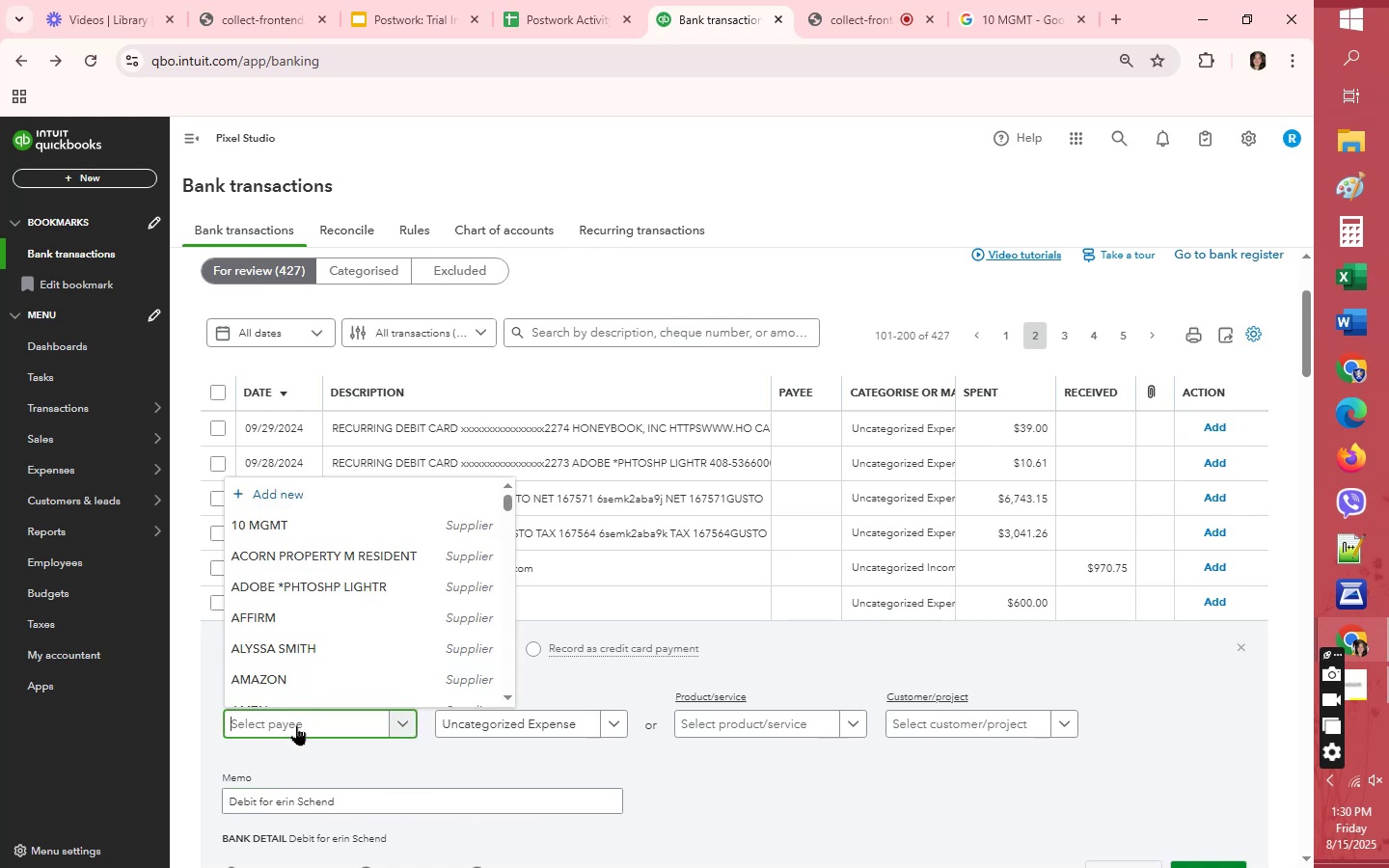 
key(Control+V)
 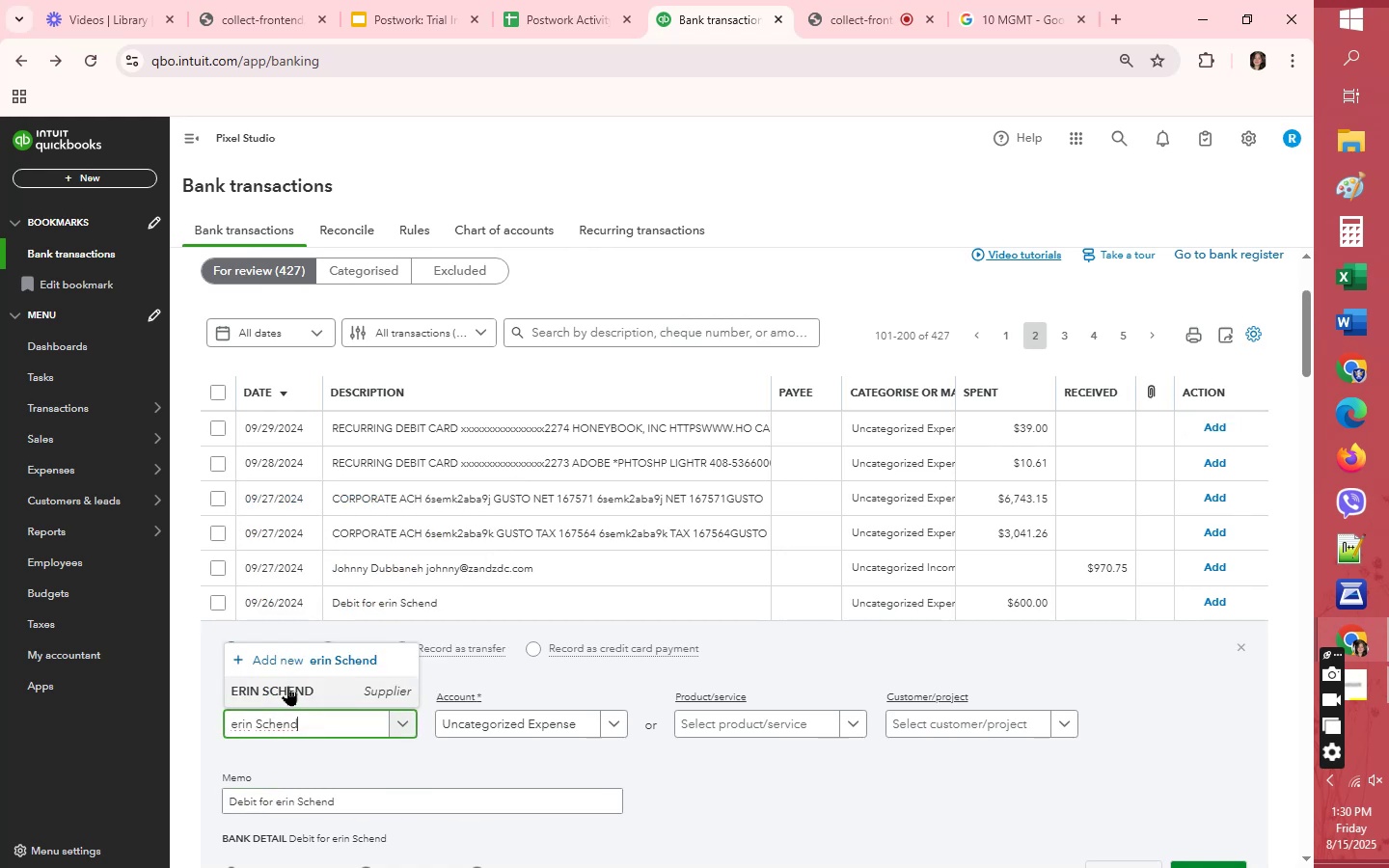 
left_click([287, 689])
 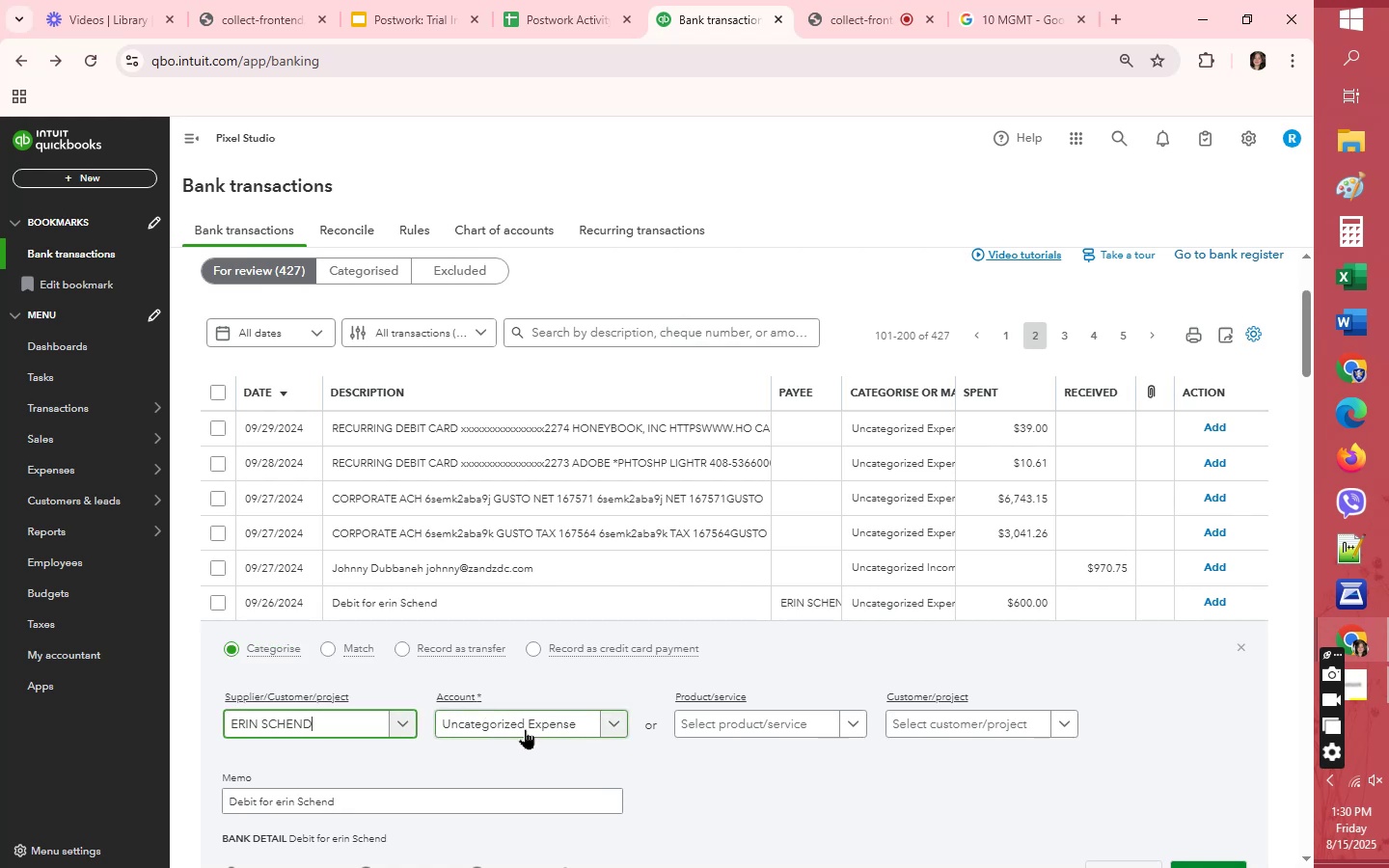 
left_click([526, 727])
 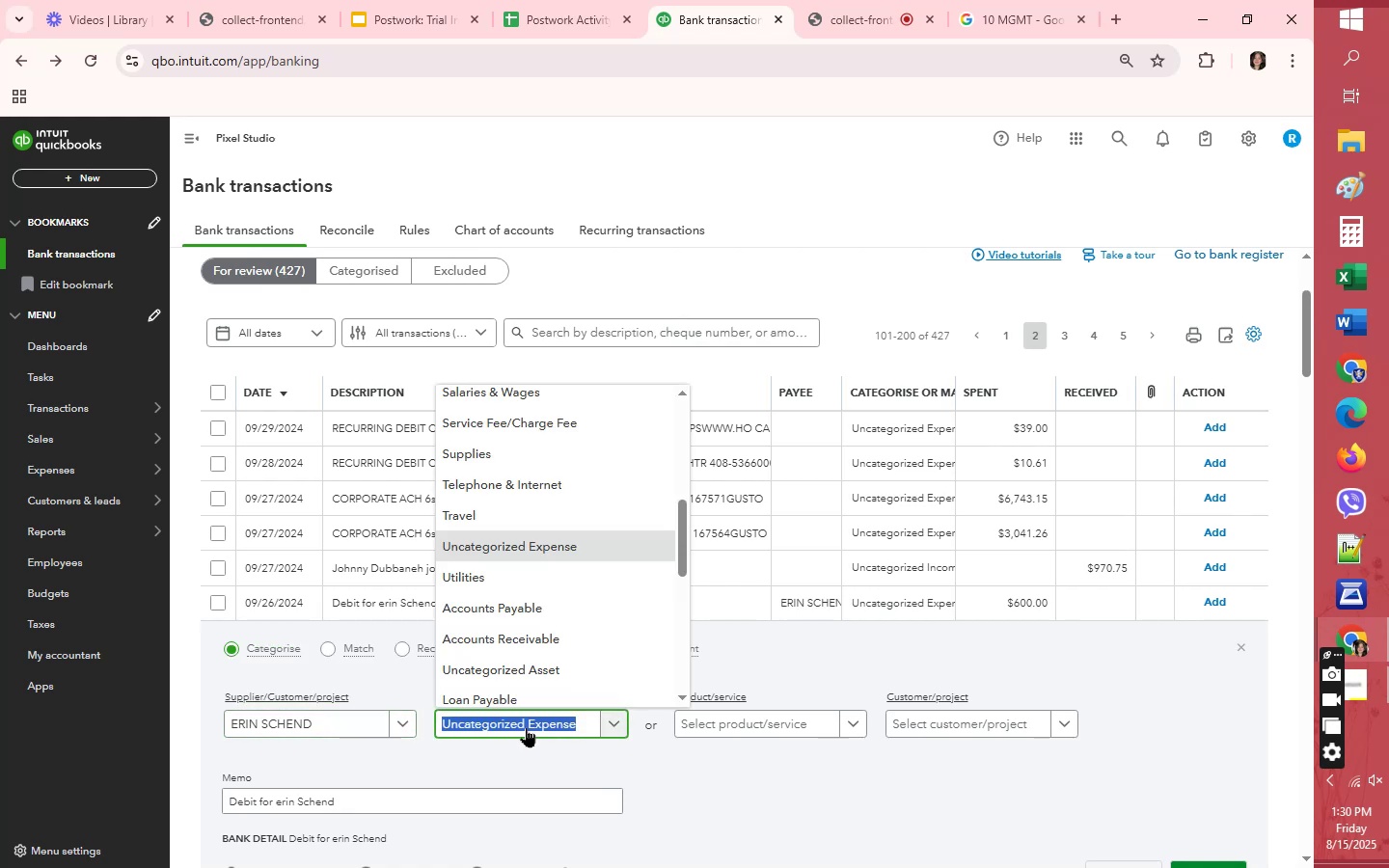 
type(se)
 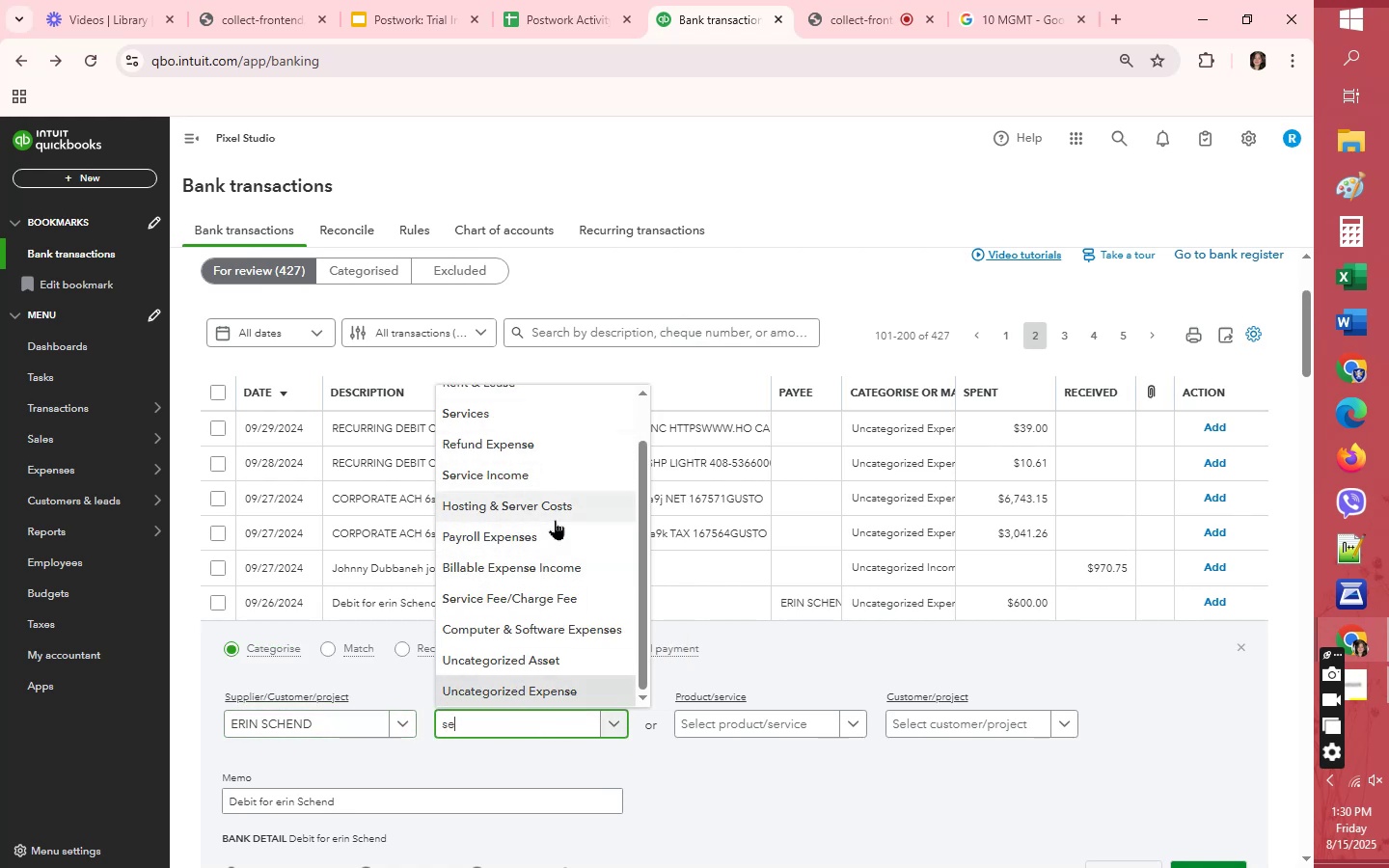 
wait(6.11)
 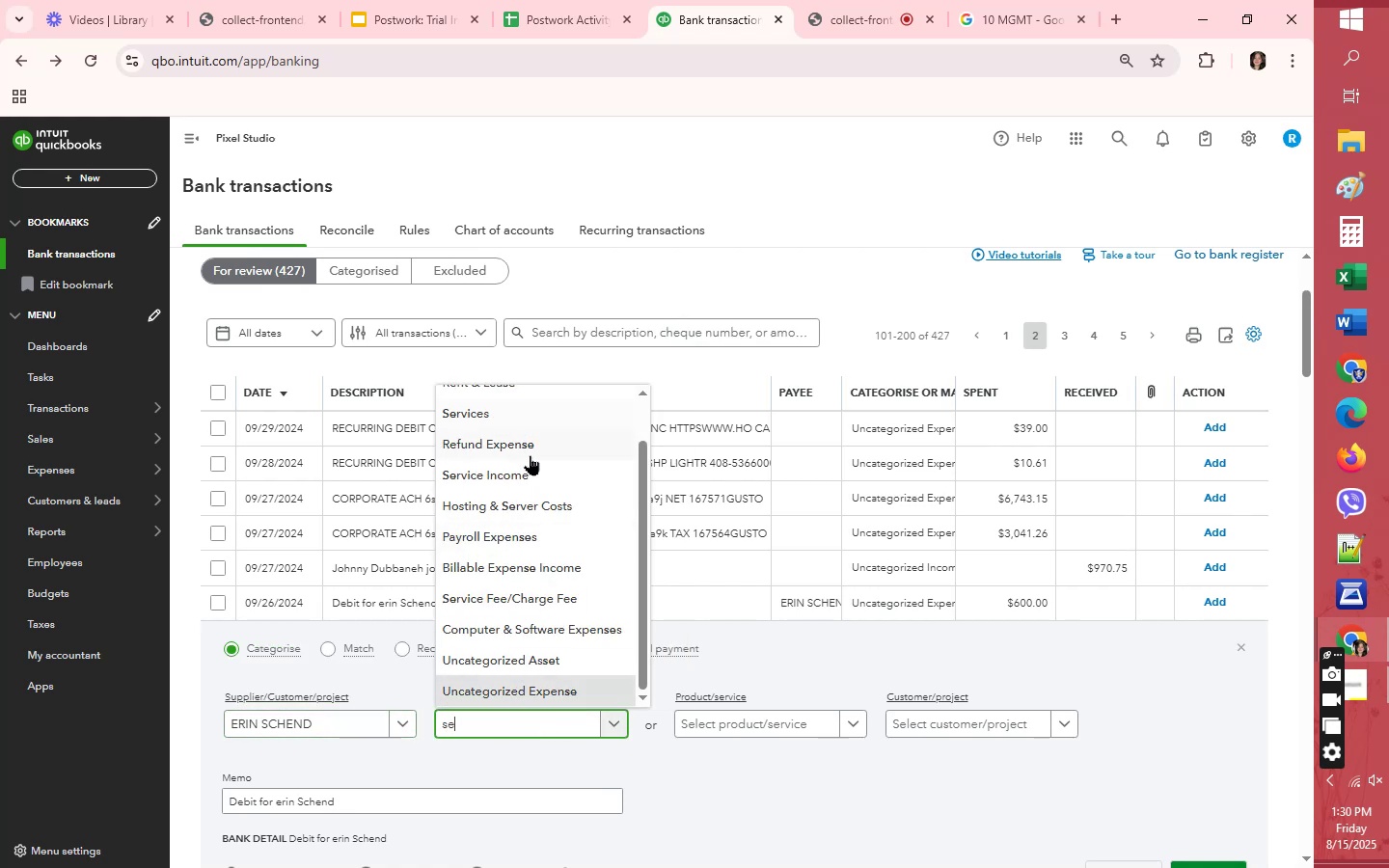 
left_click([558, 604])
 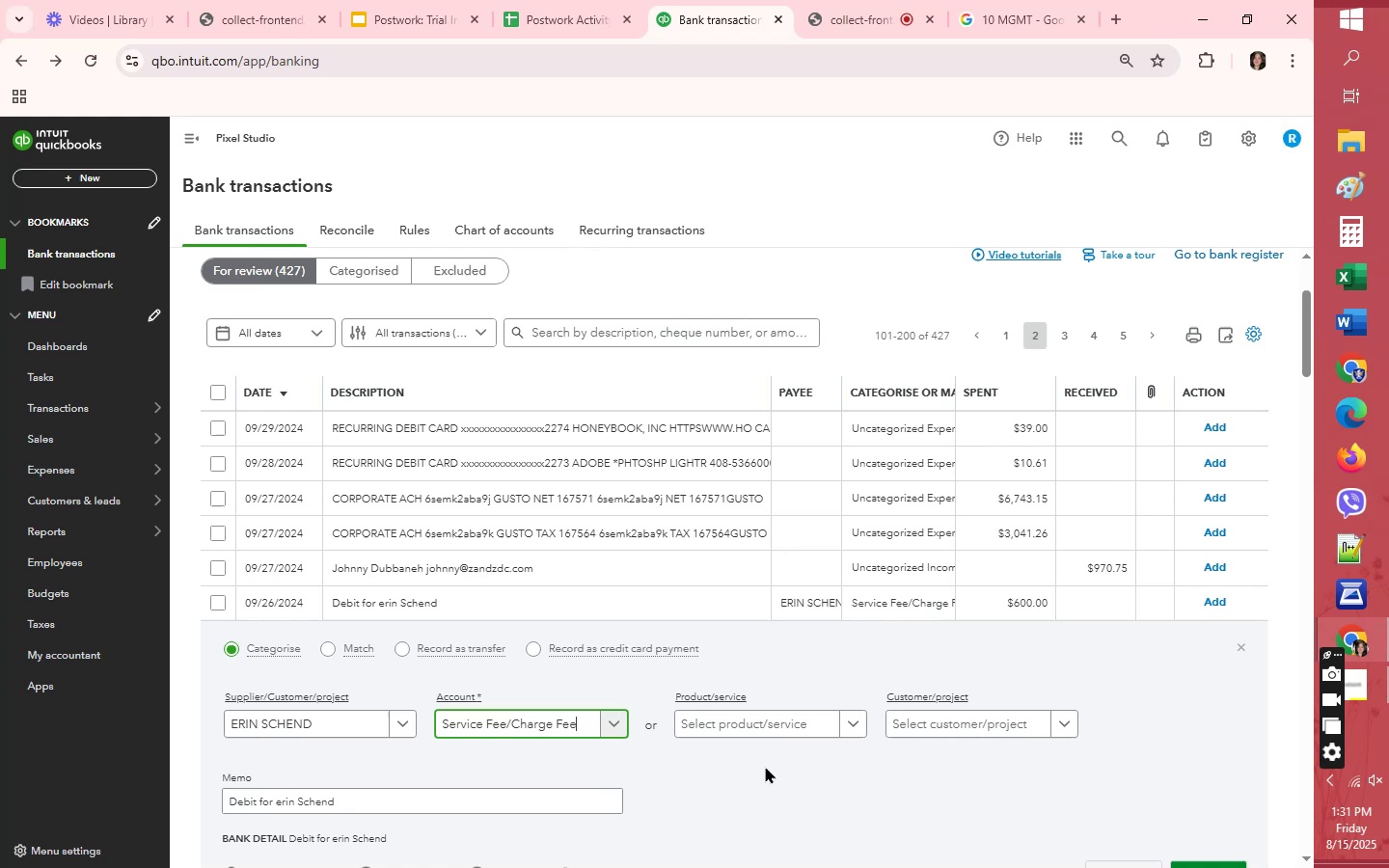 
scroll: coordinate [1092, 800], scroll_direction: down, amount: 1.0
 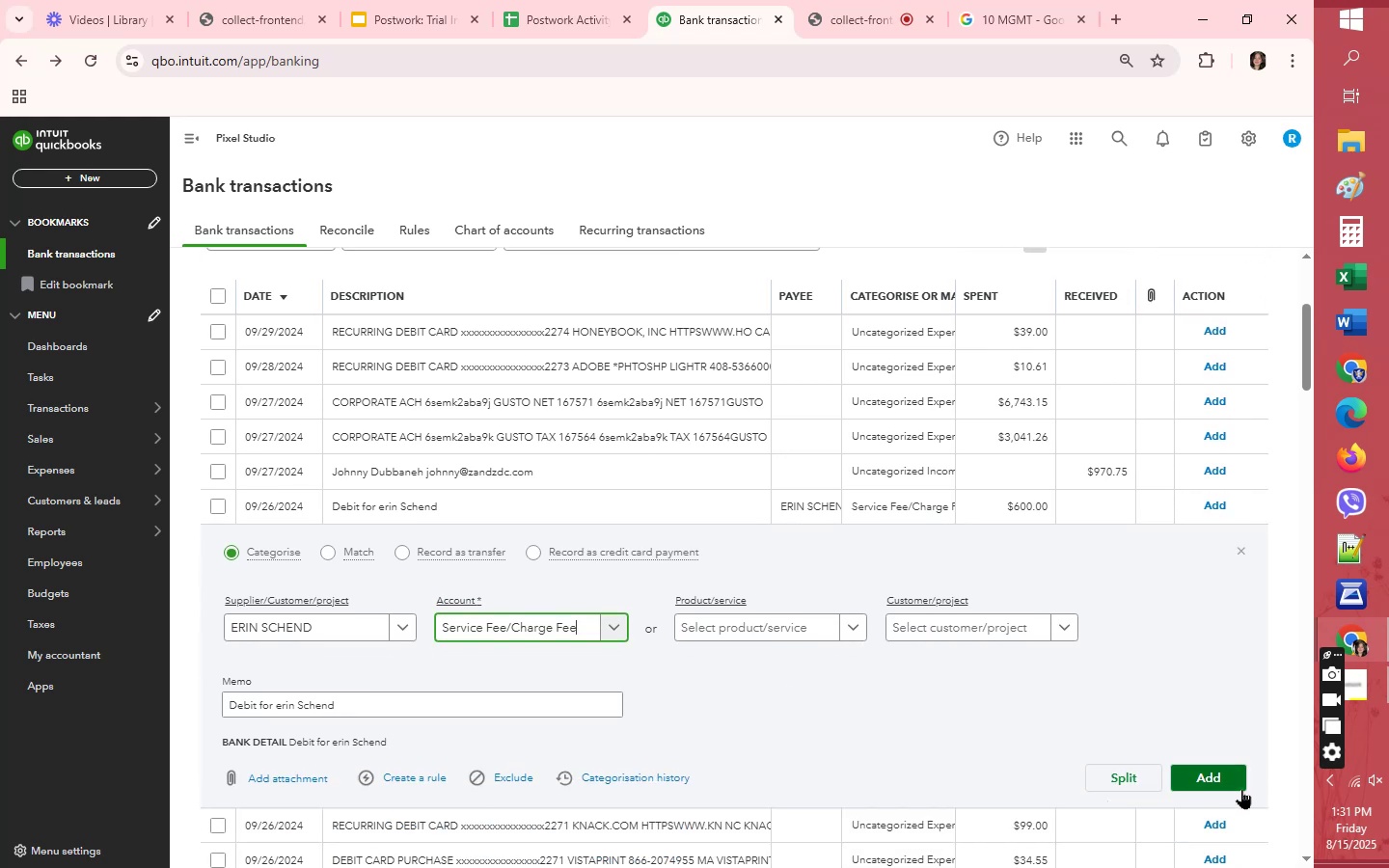 
left_click([1241, 787])
 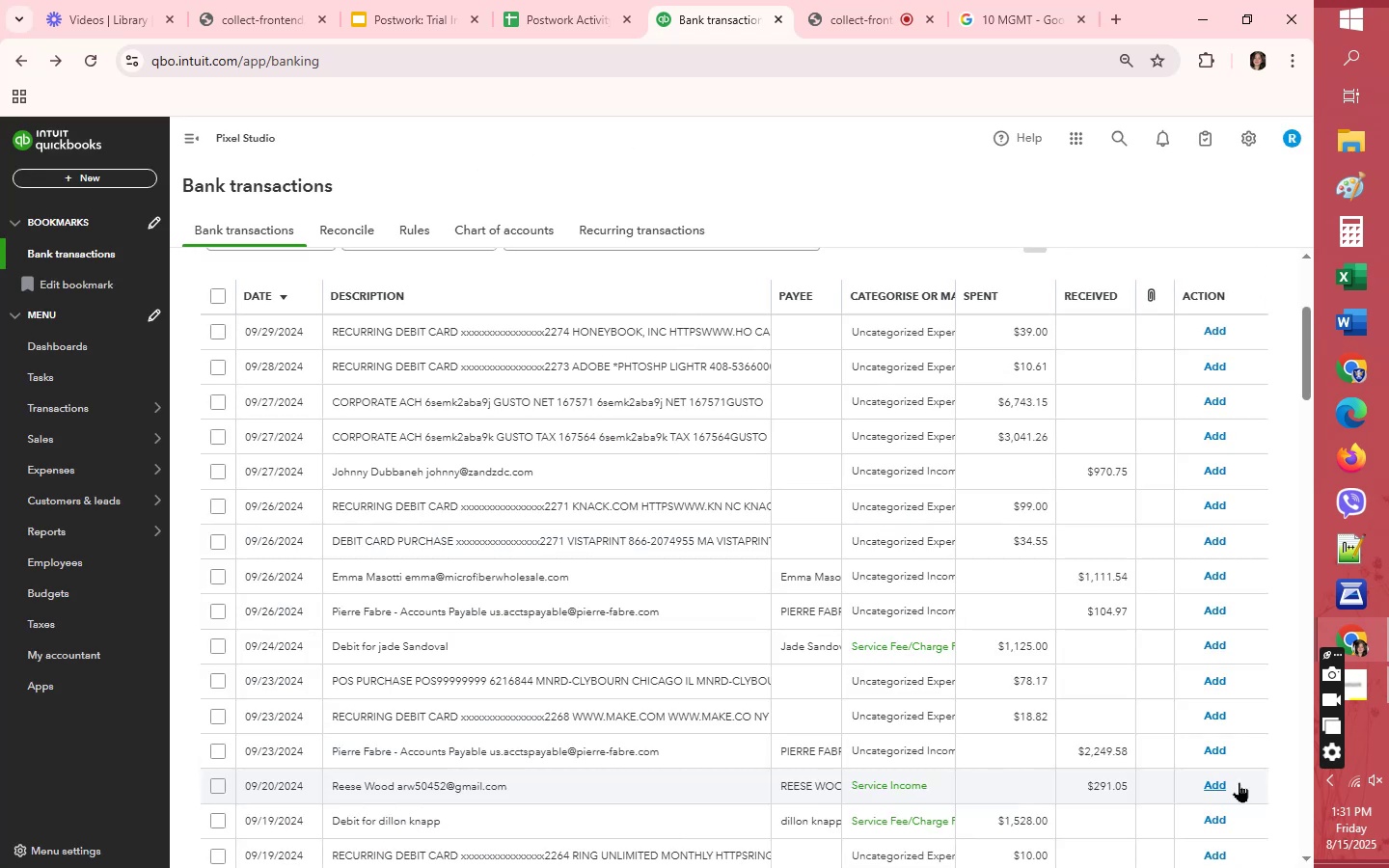 
wait(13.22)
 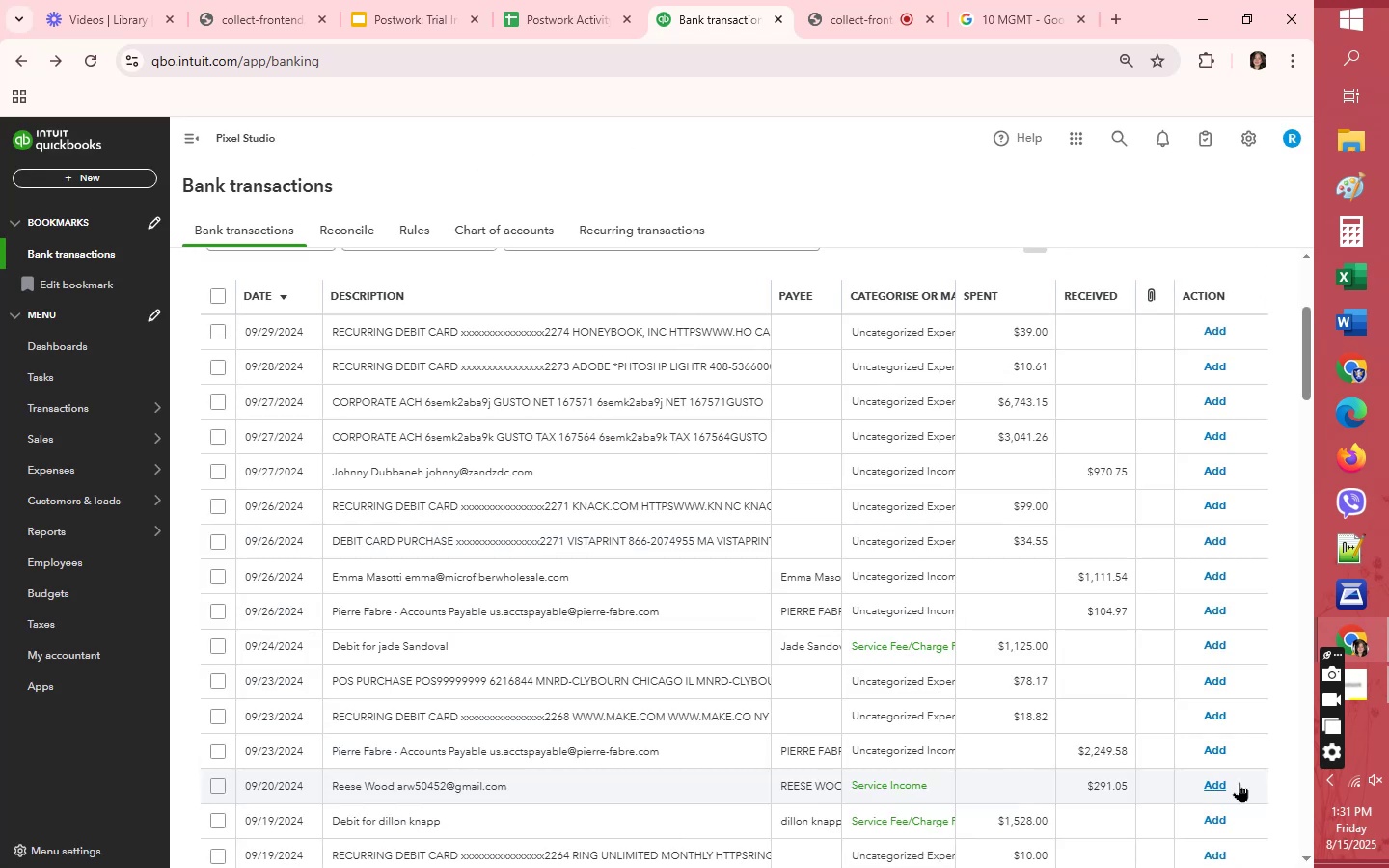 
left_click([1208, 653])
 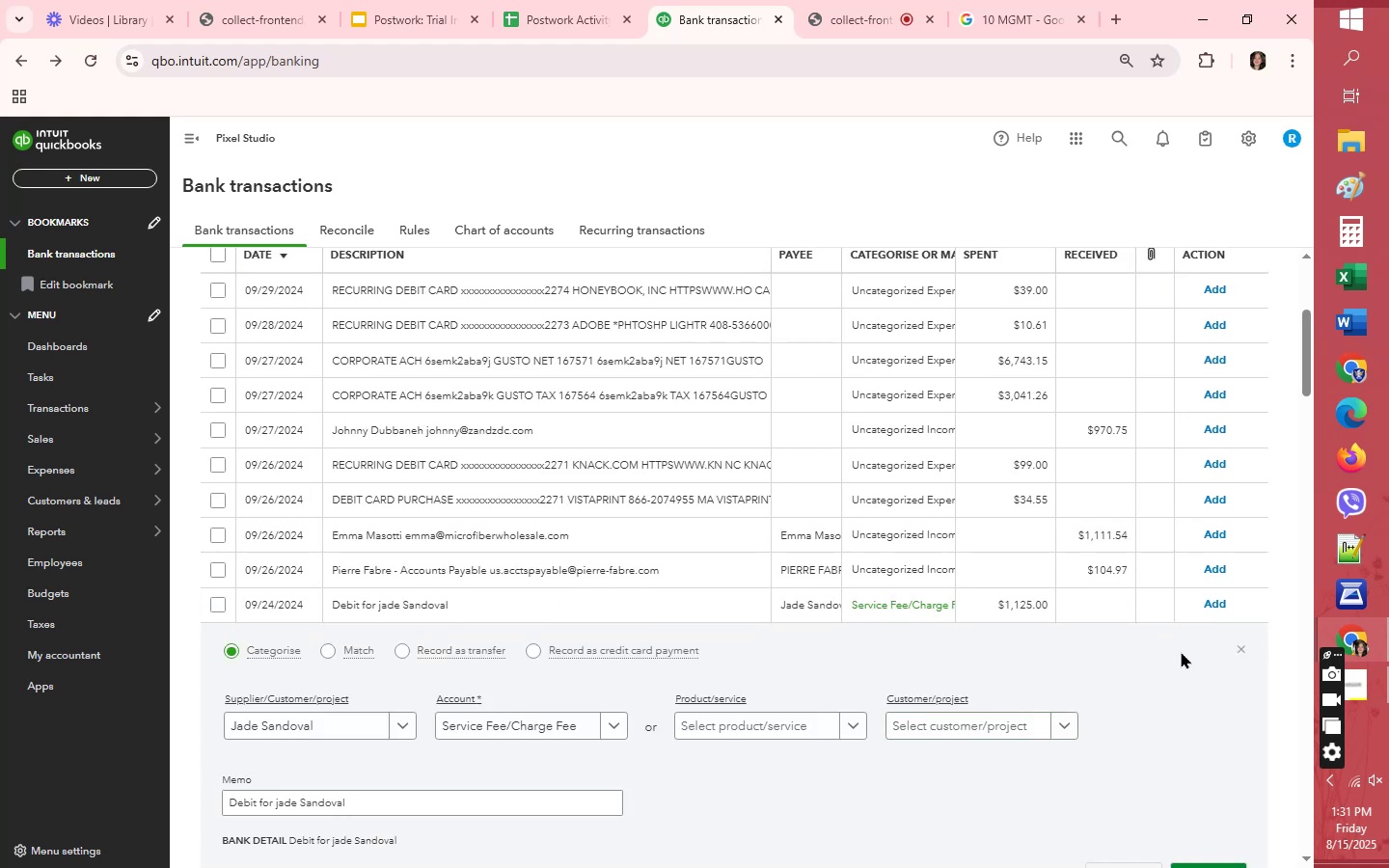 
left_click([1234, 610])
 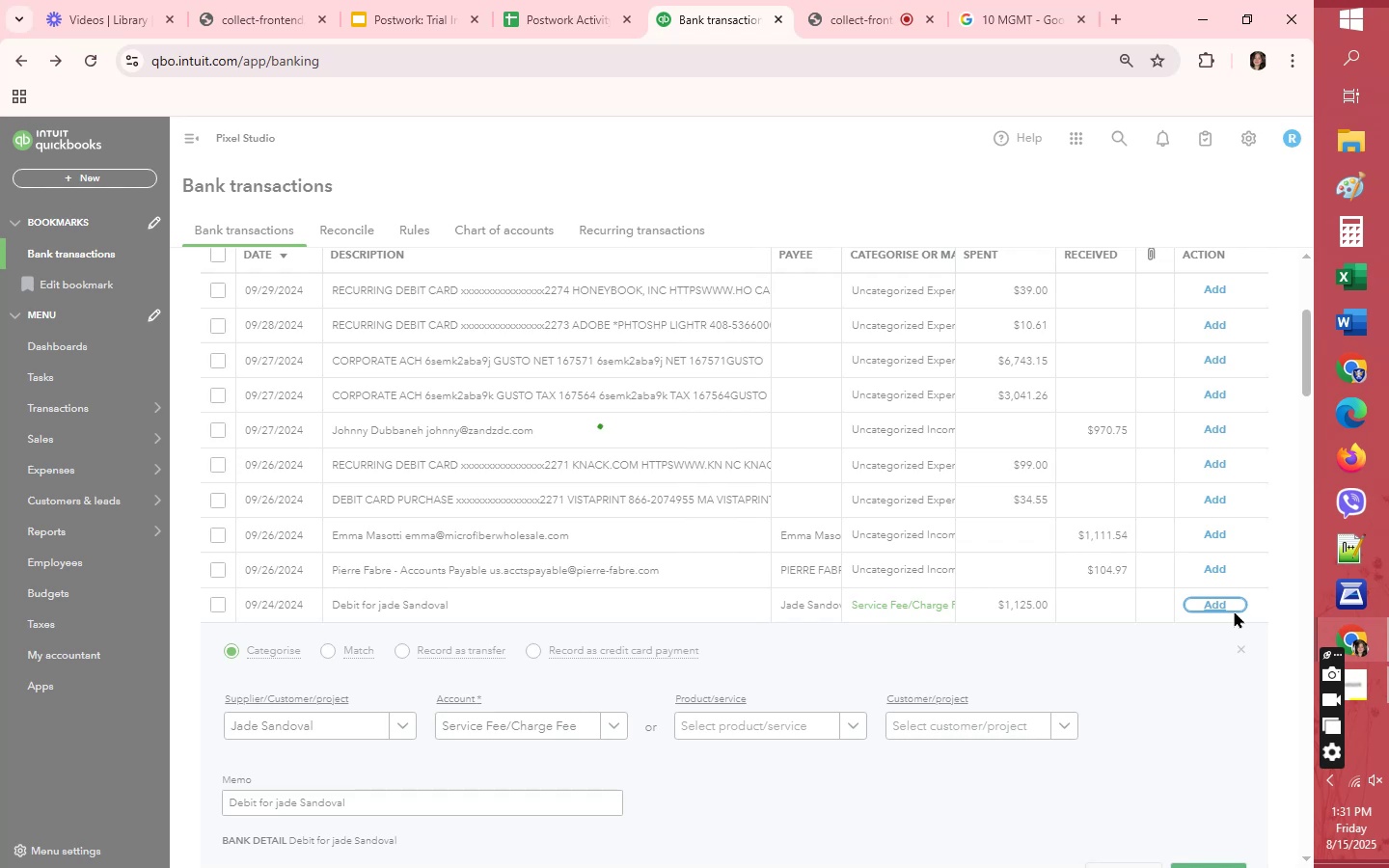 
wait(8.1)
 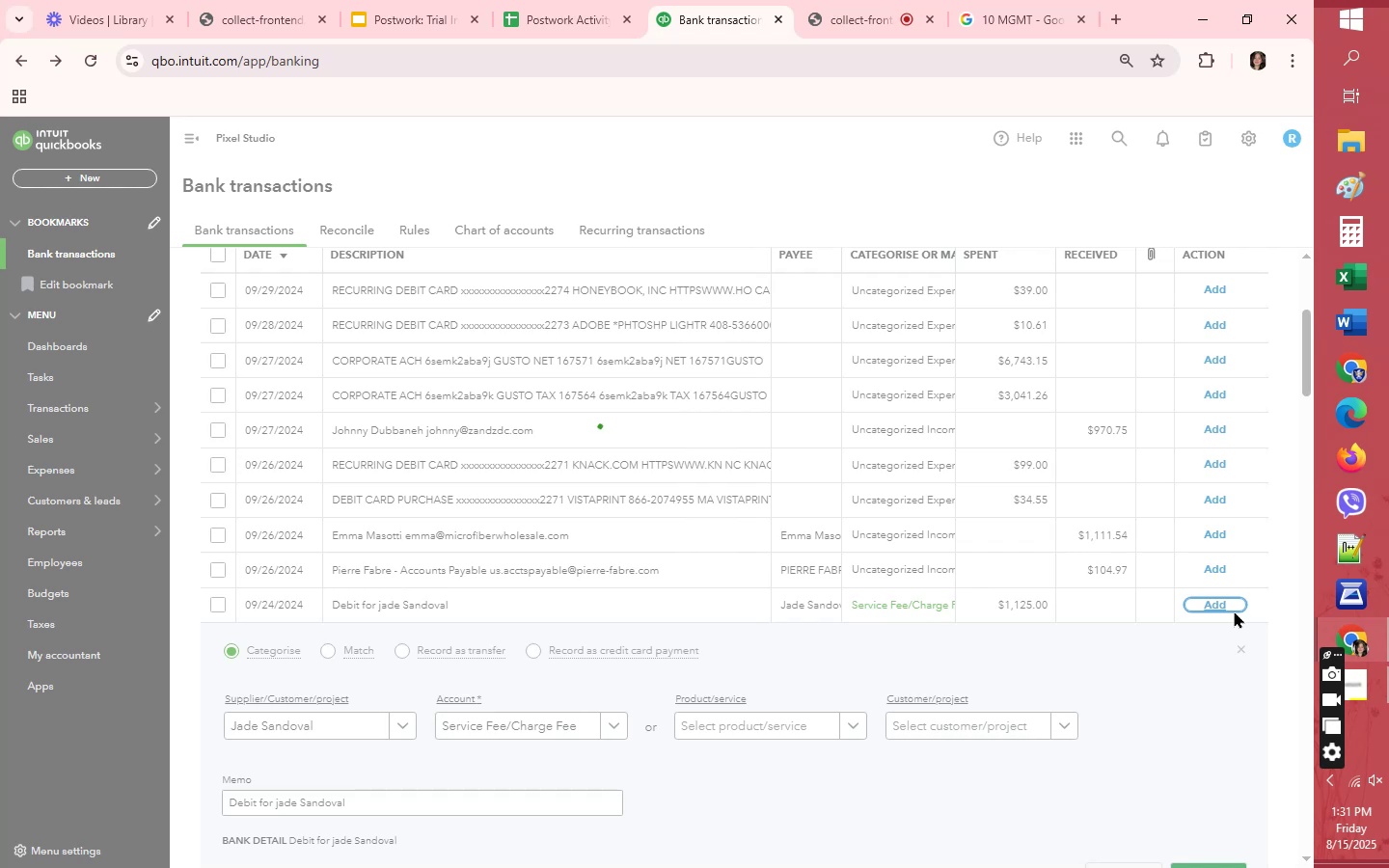 
left_click([860, 536])
 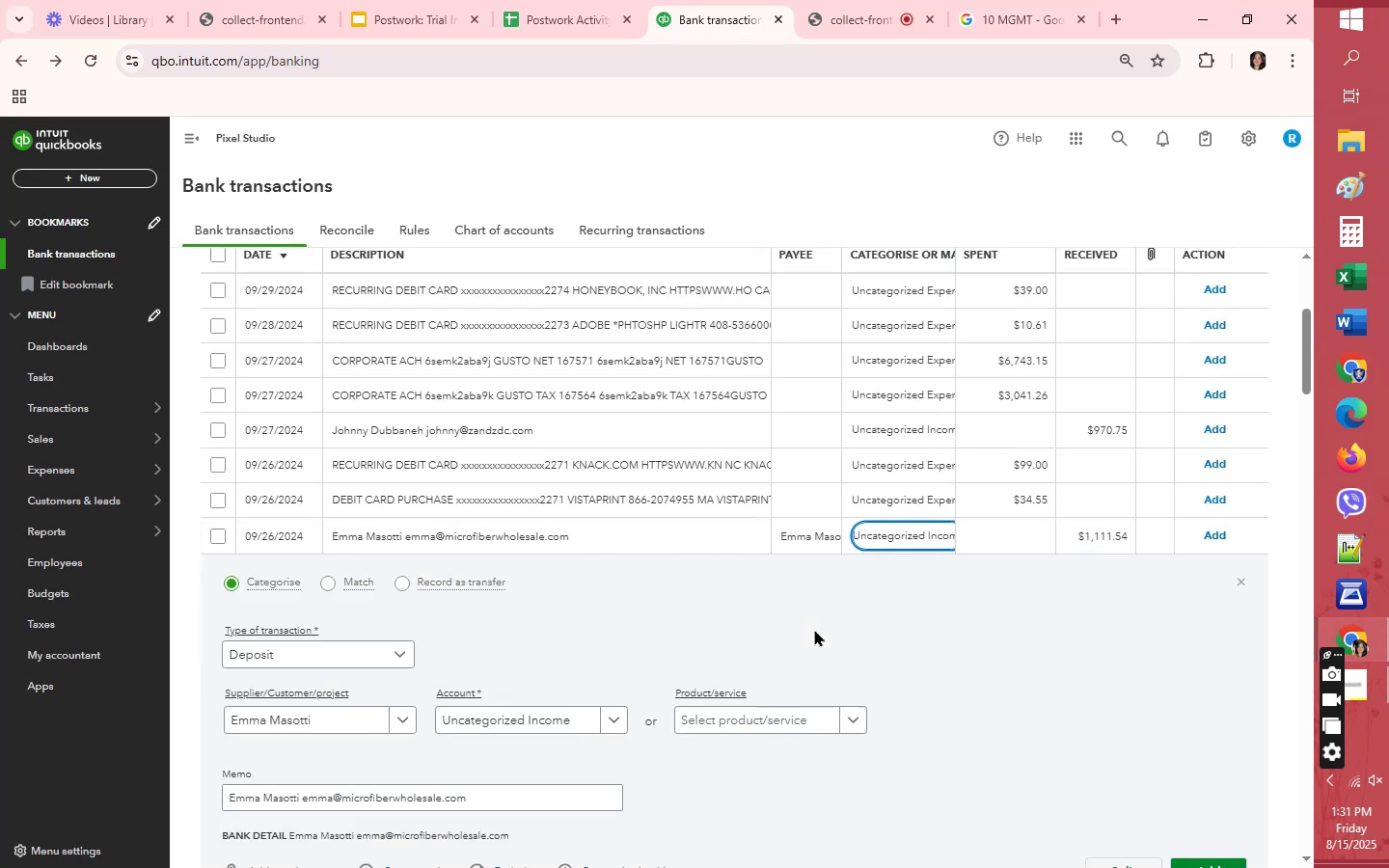 
key(D)
 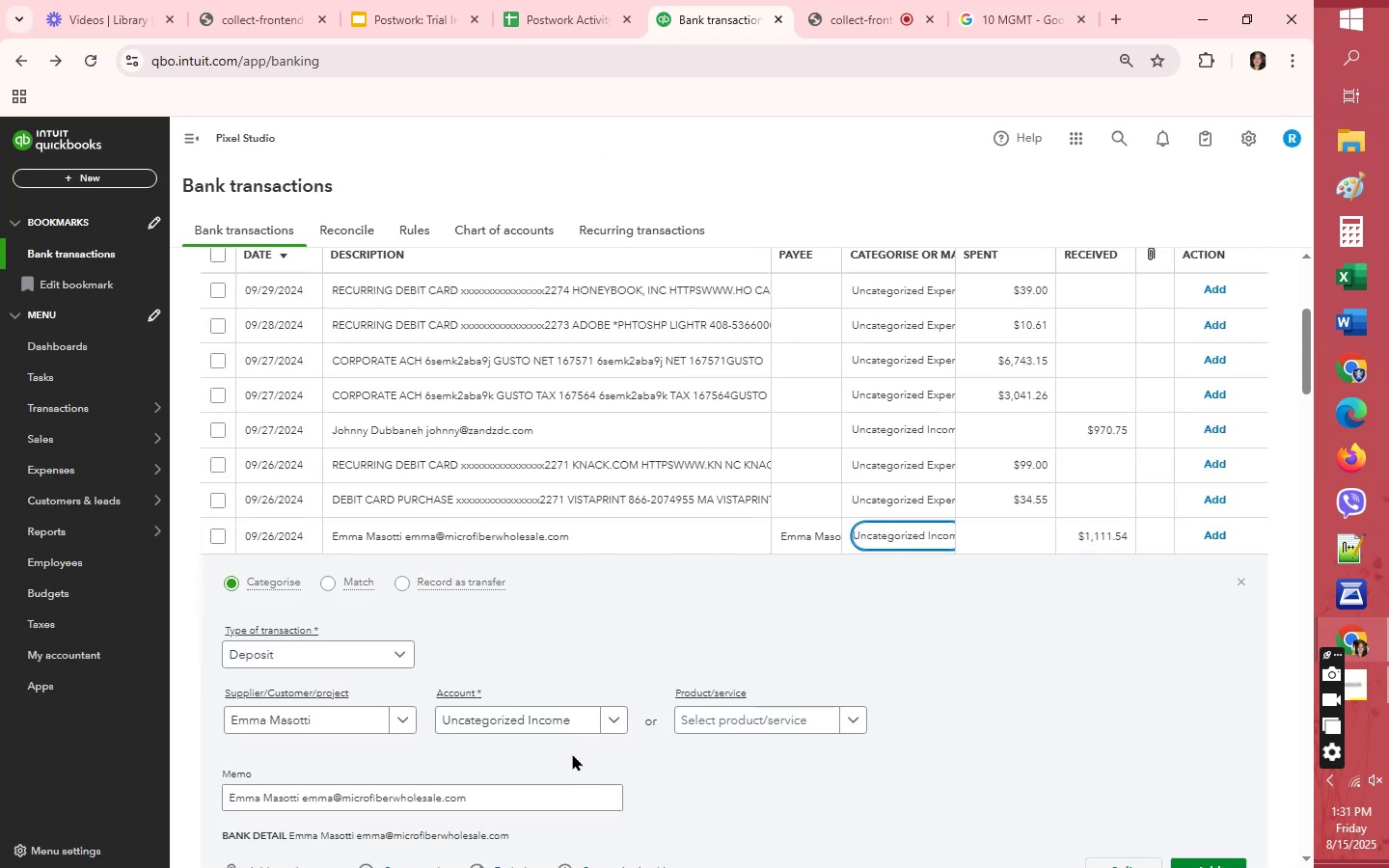 
left_click([562, 731])
 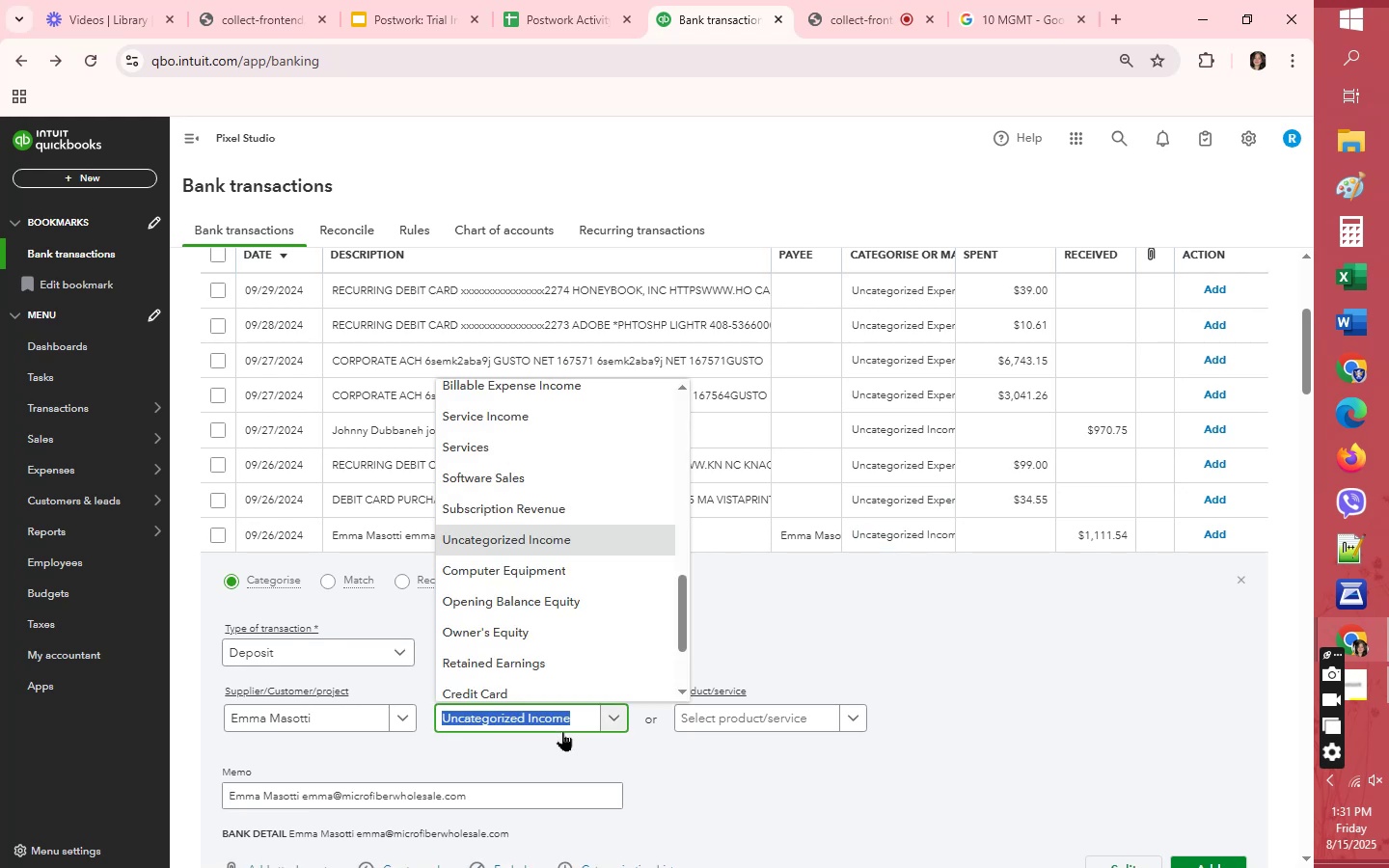 
type(ser)
 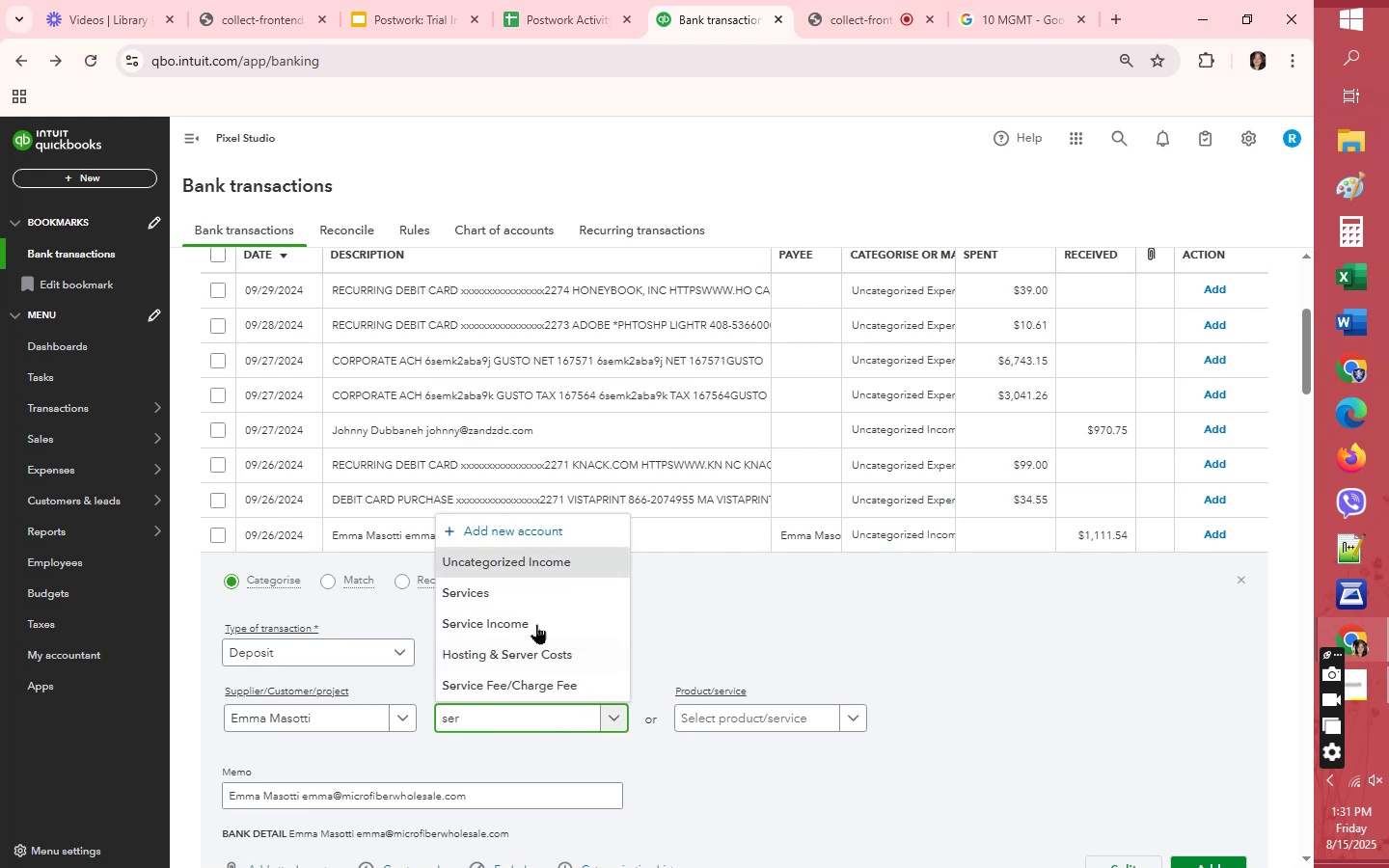 
left_click([532, 618])
 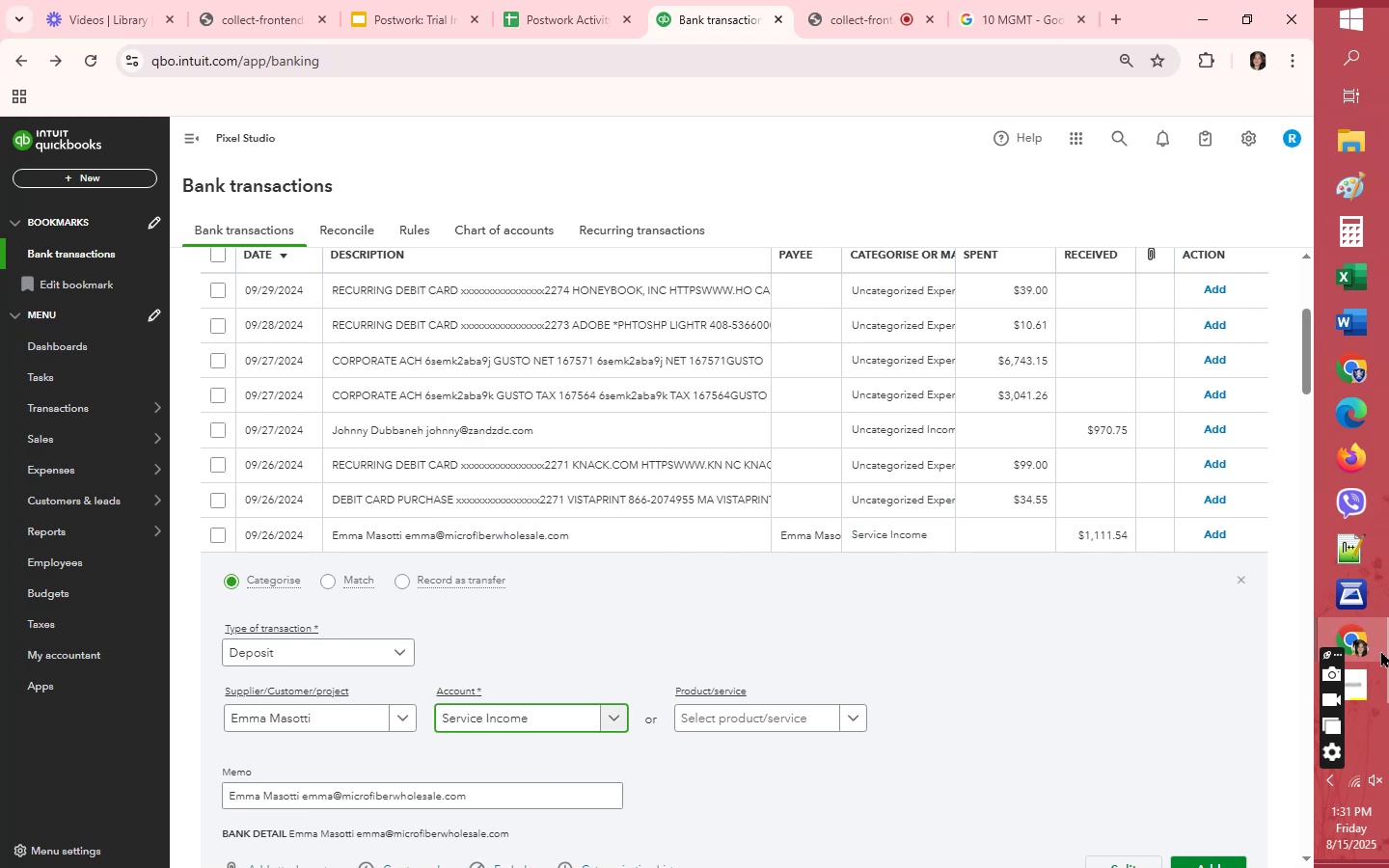 
scroll: coordinate [1258, 824], scroll_direction: down, amount: 4.0
 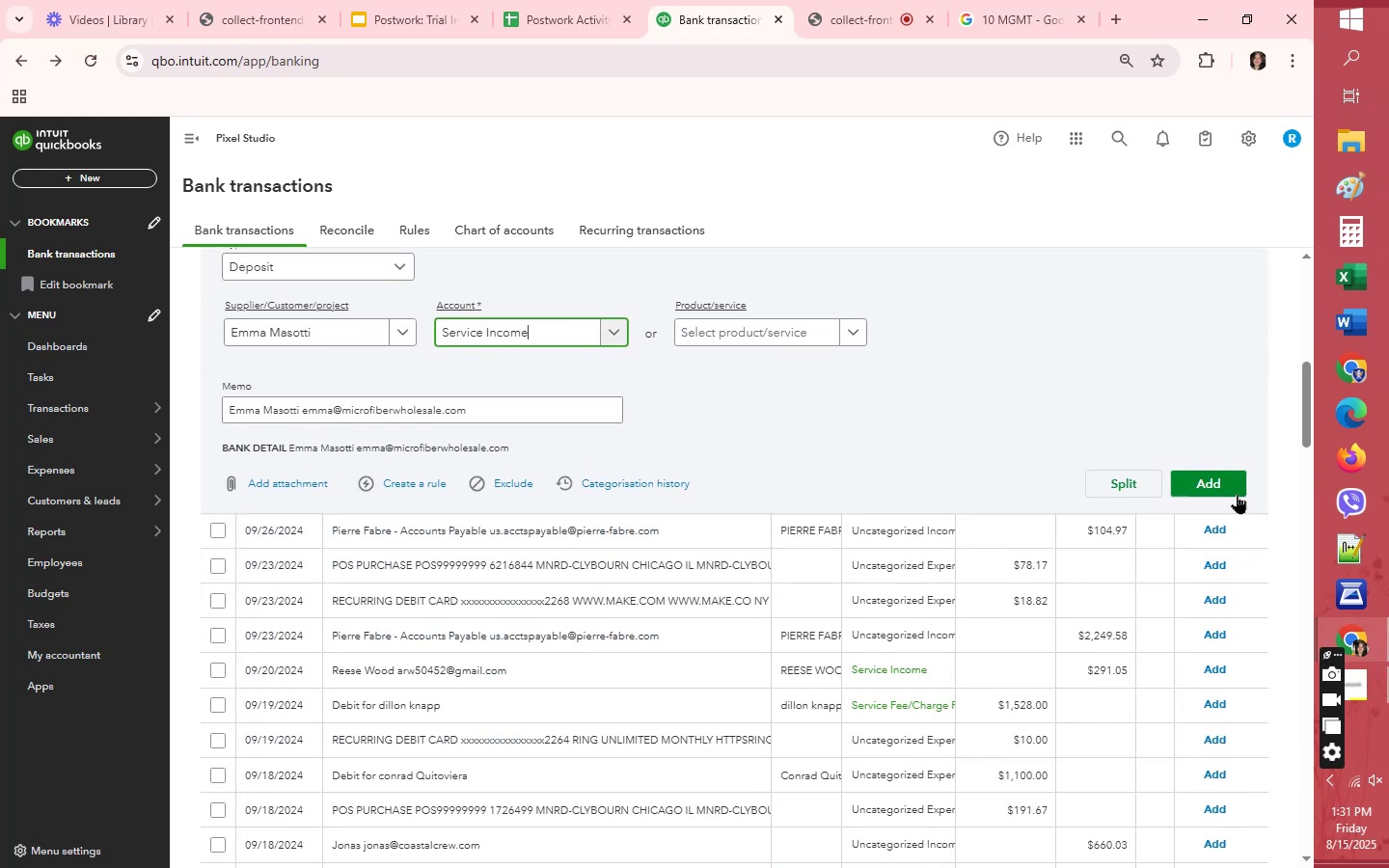 
left_click([1237, 493])
 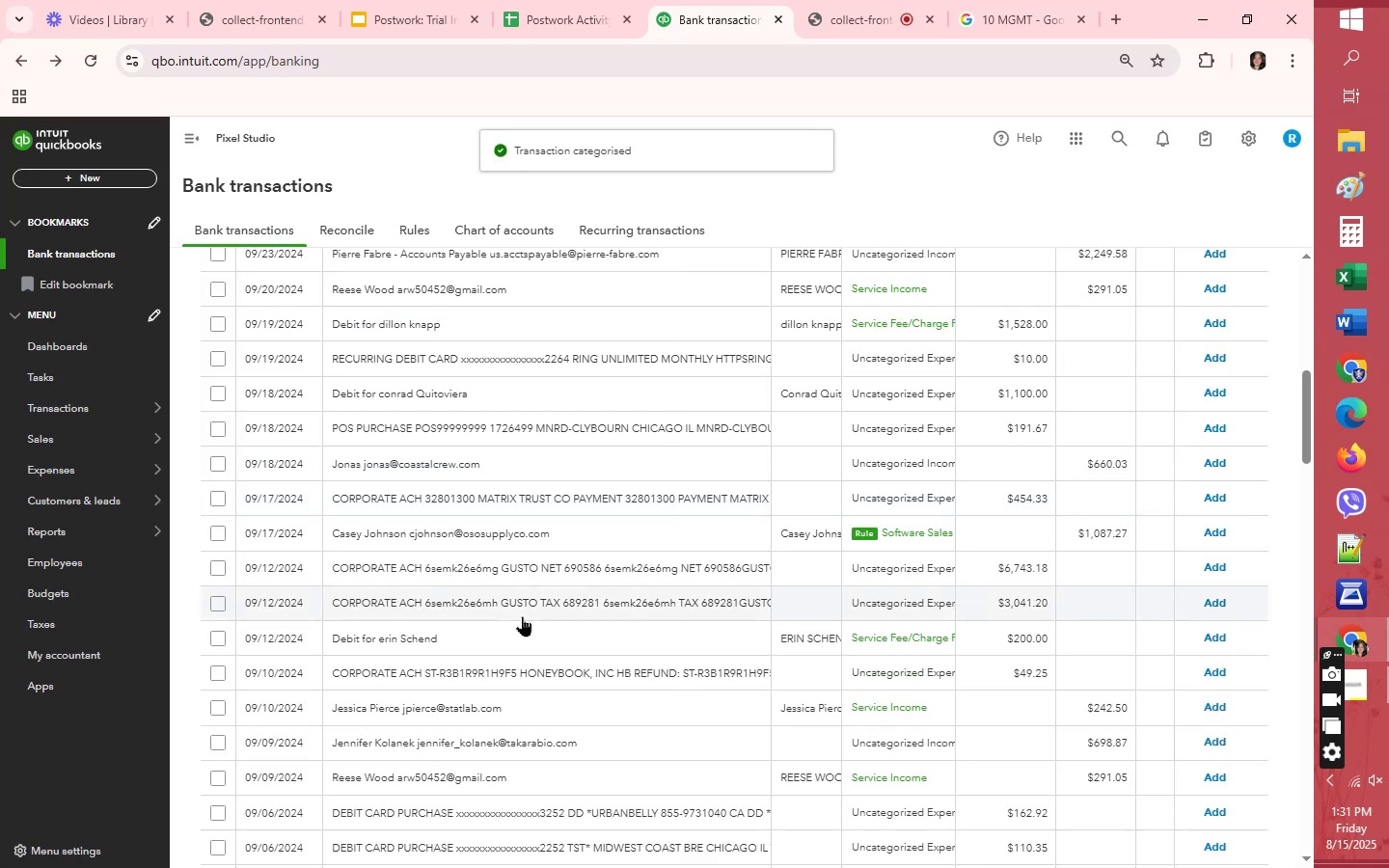 
wait(6.78)
 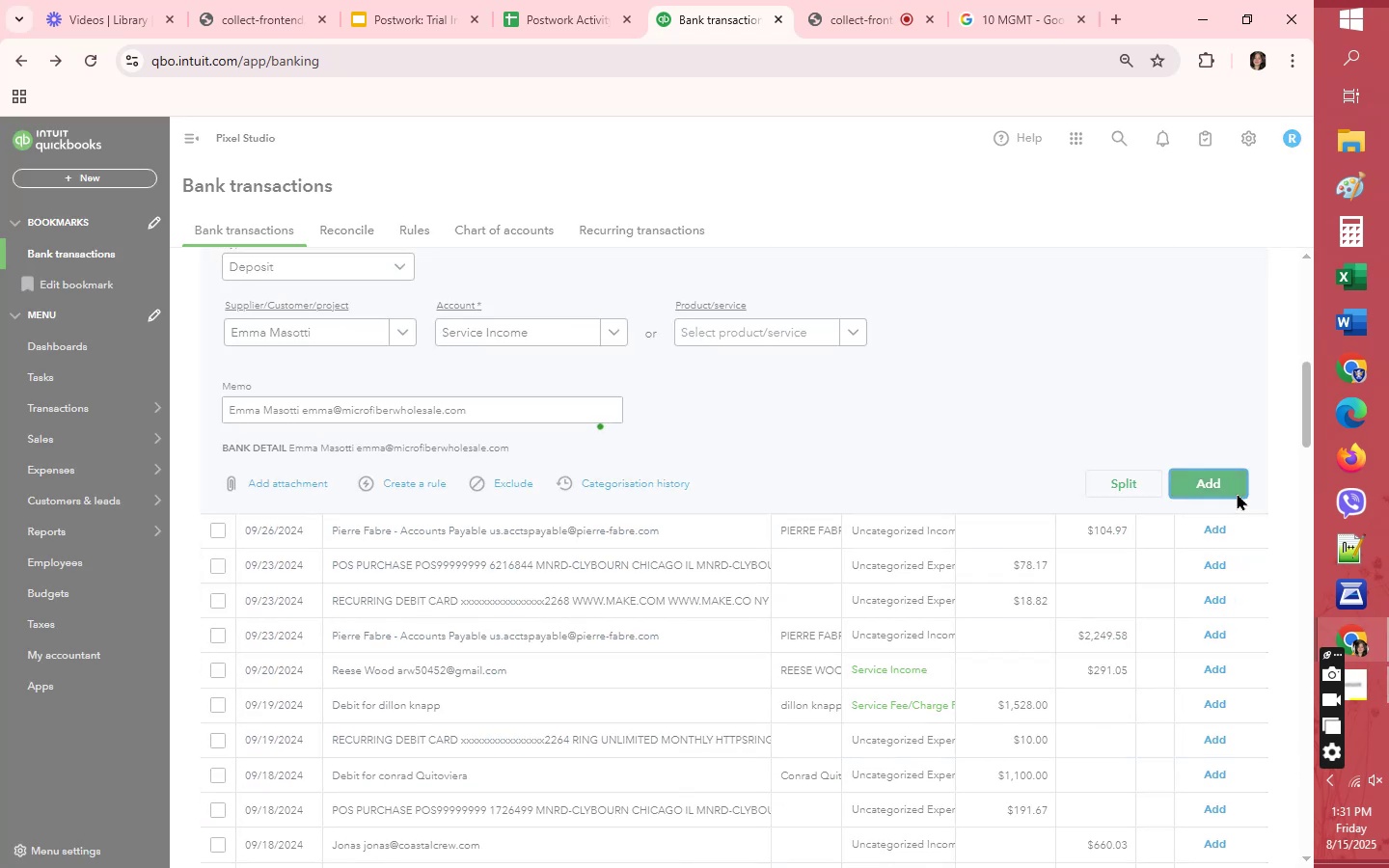 
scroll: coordinate [522, 616], scroll_direction: down, amount: 3.0
 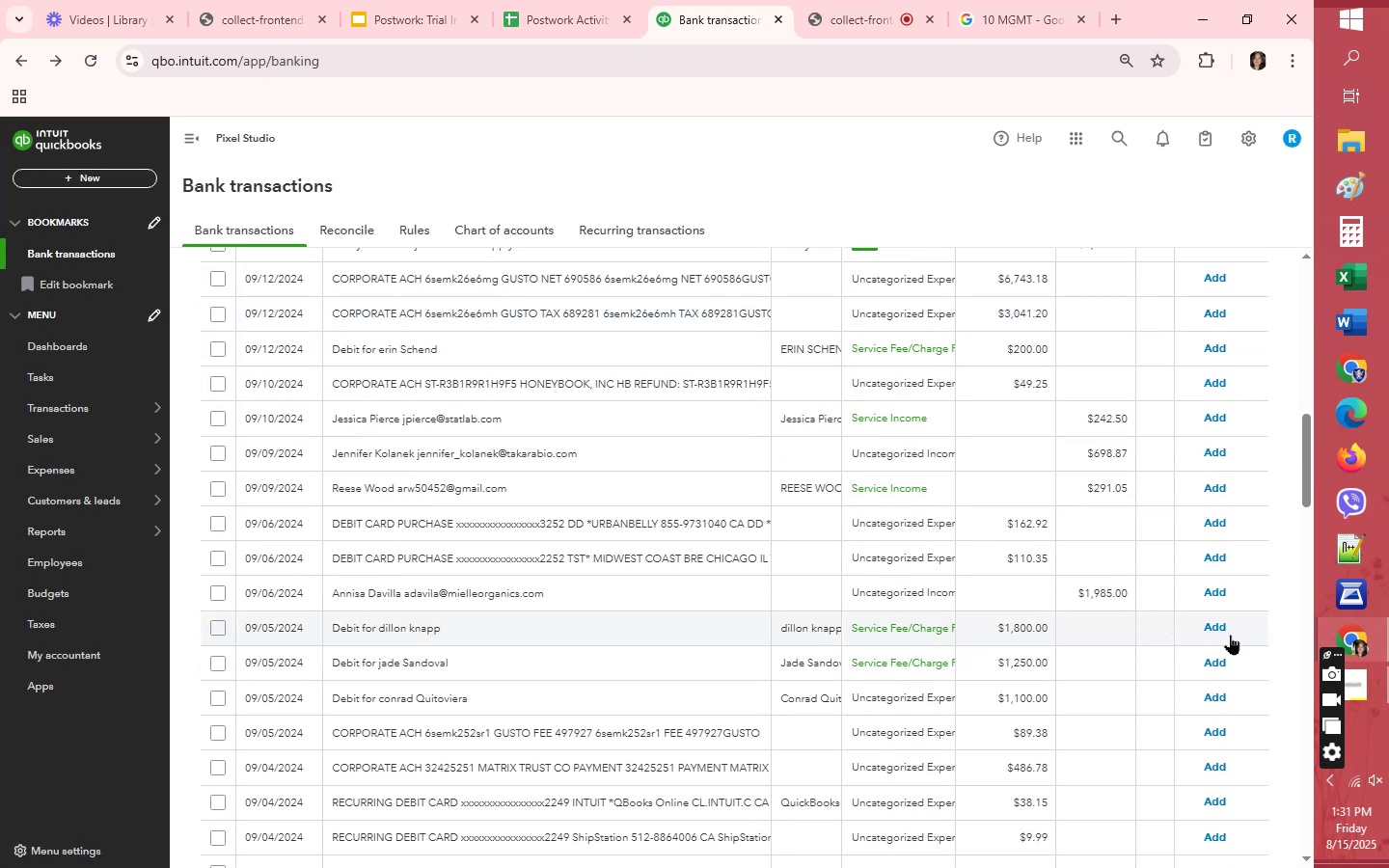 
wait(5.96)
 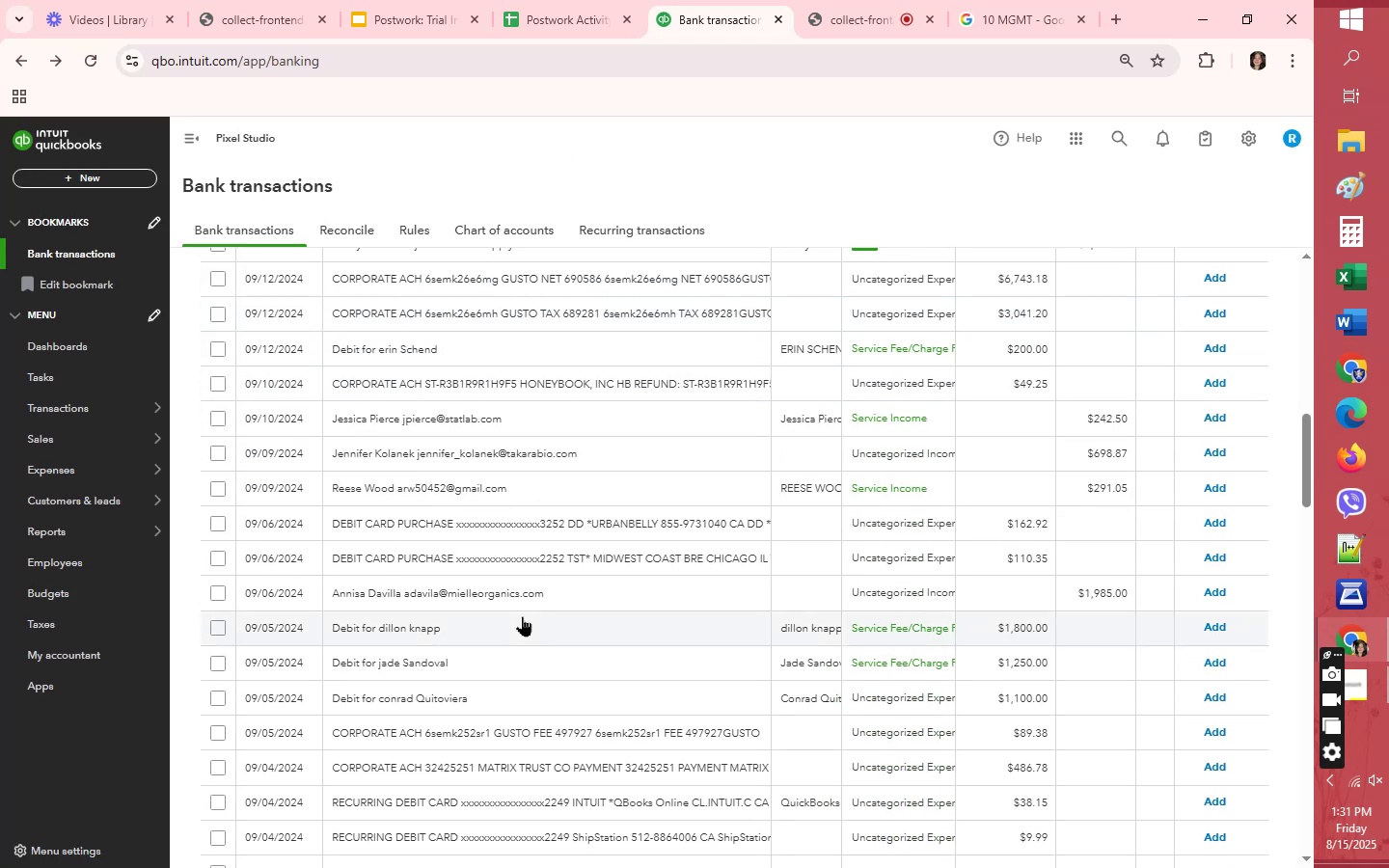 
left_click([1230, 635])
 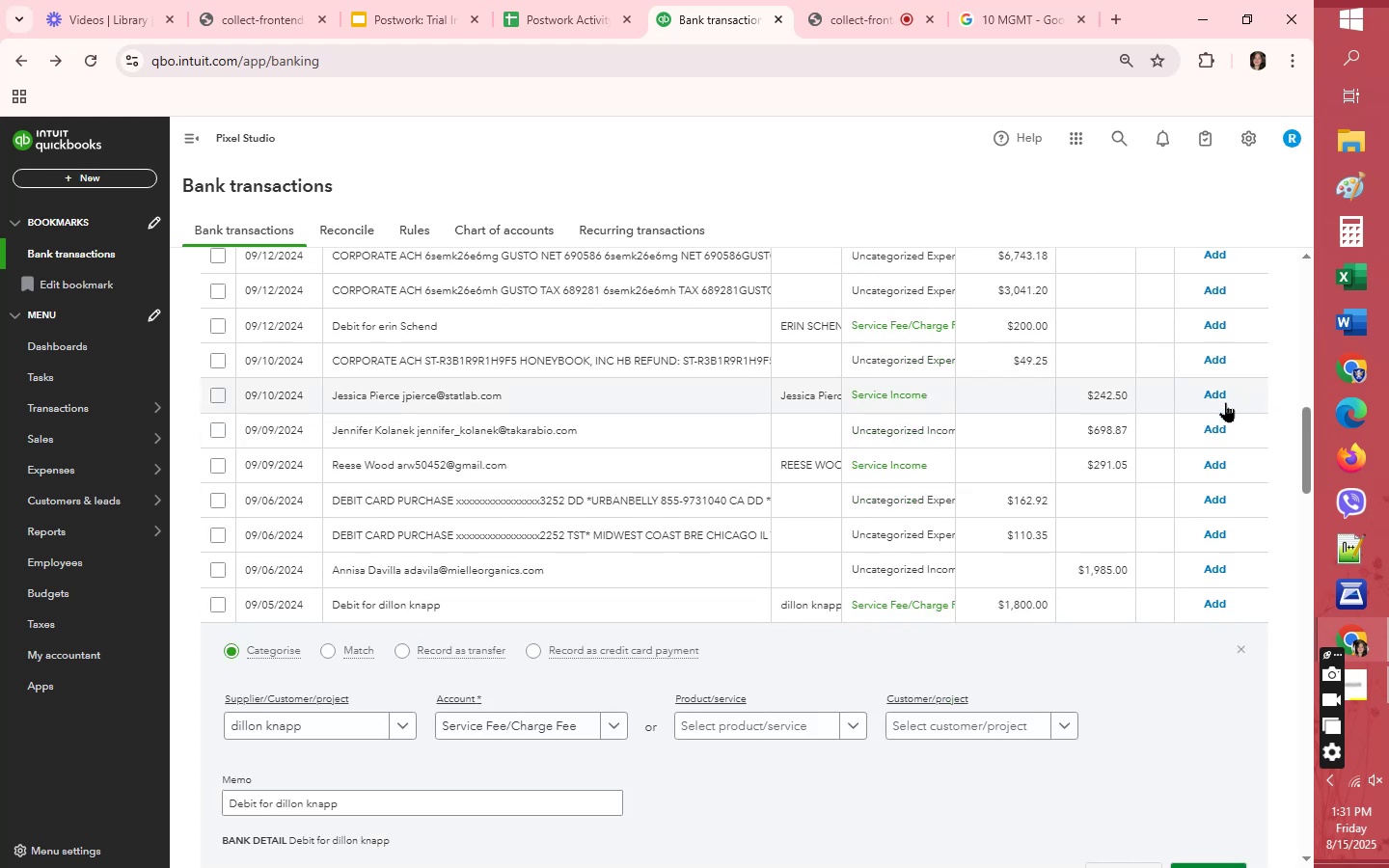 
left_click([1225, 401])
 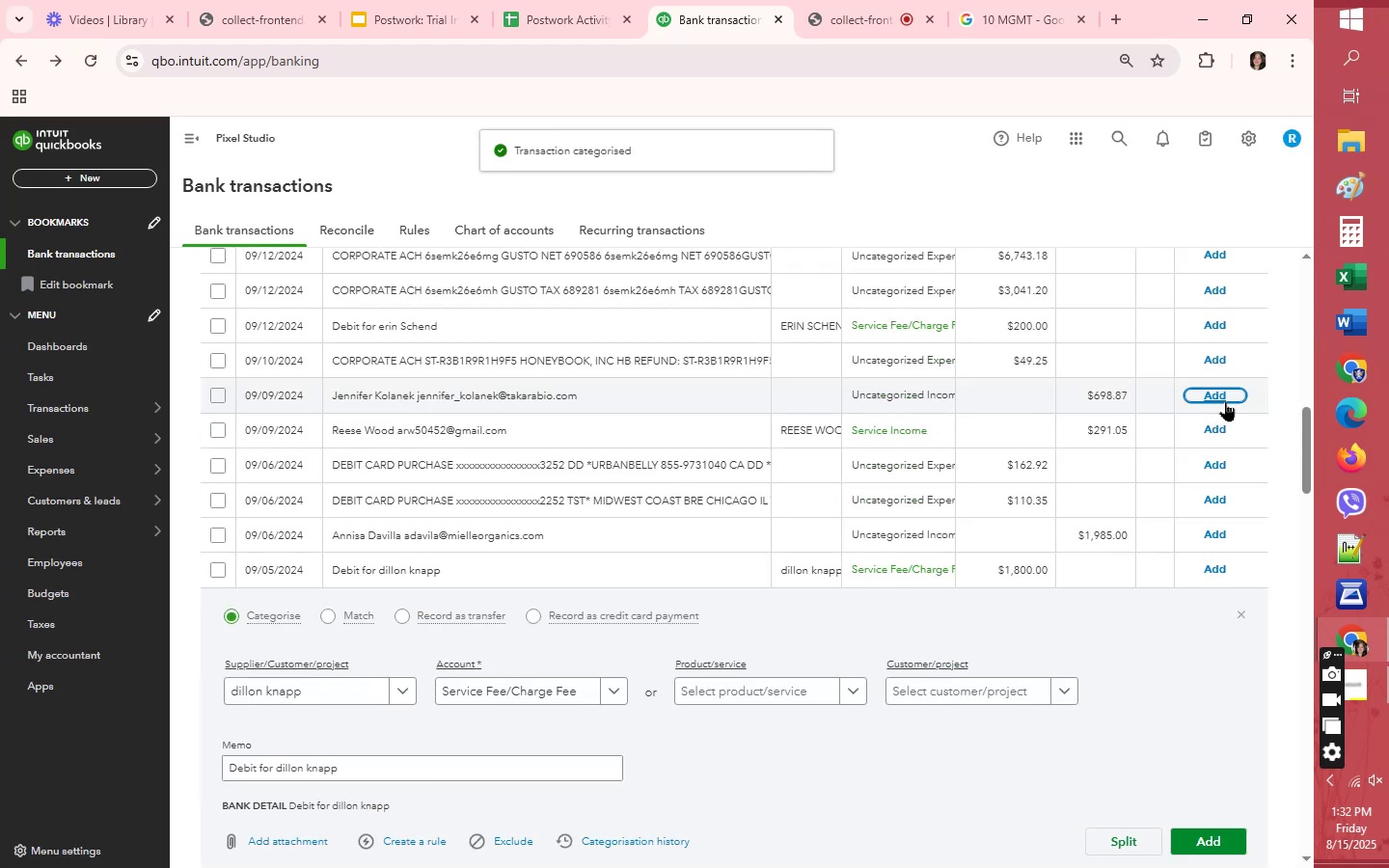 
wait(5.83)
 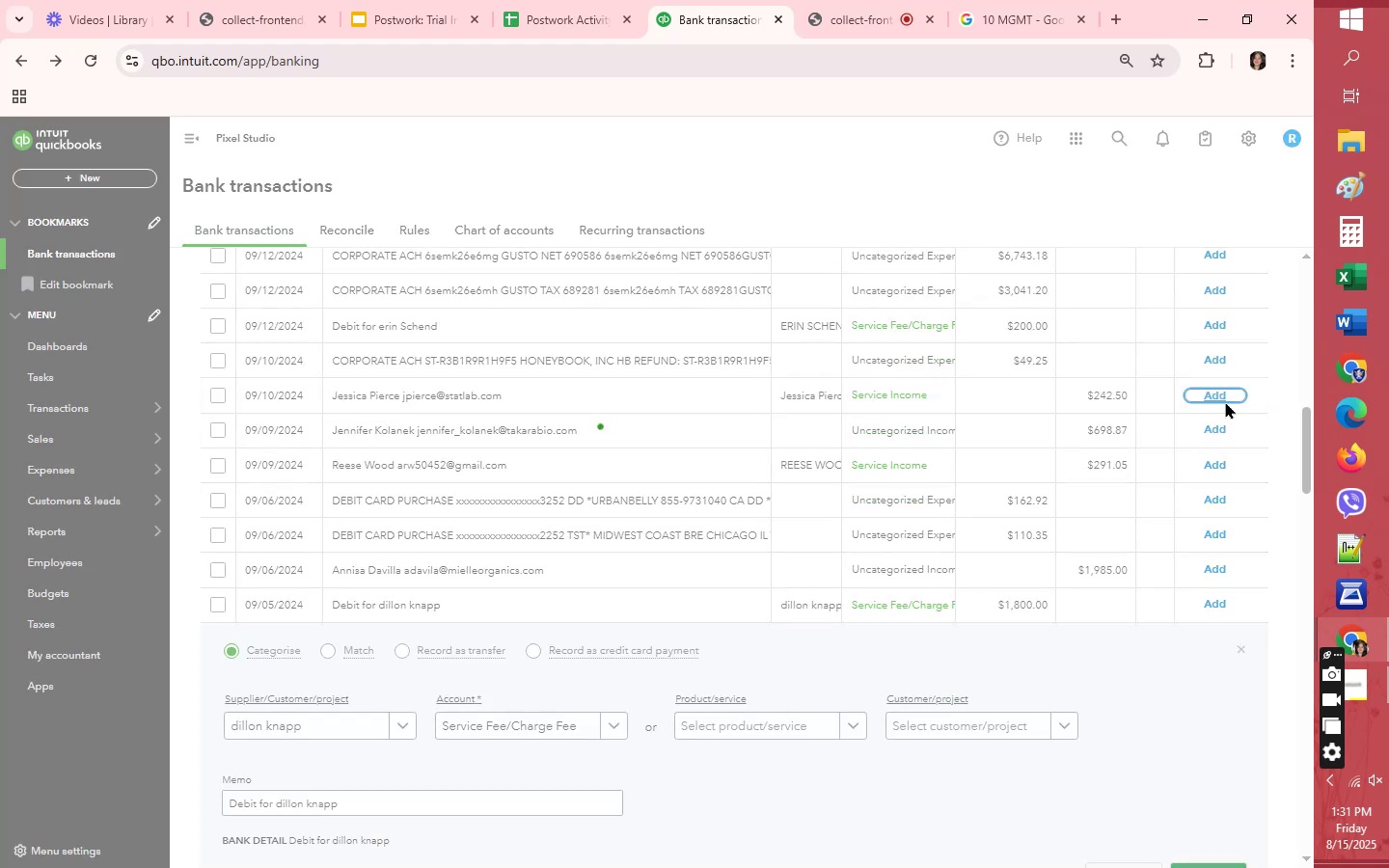 
left_click([1222, 432])
 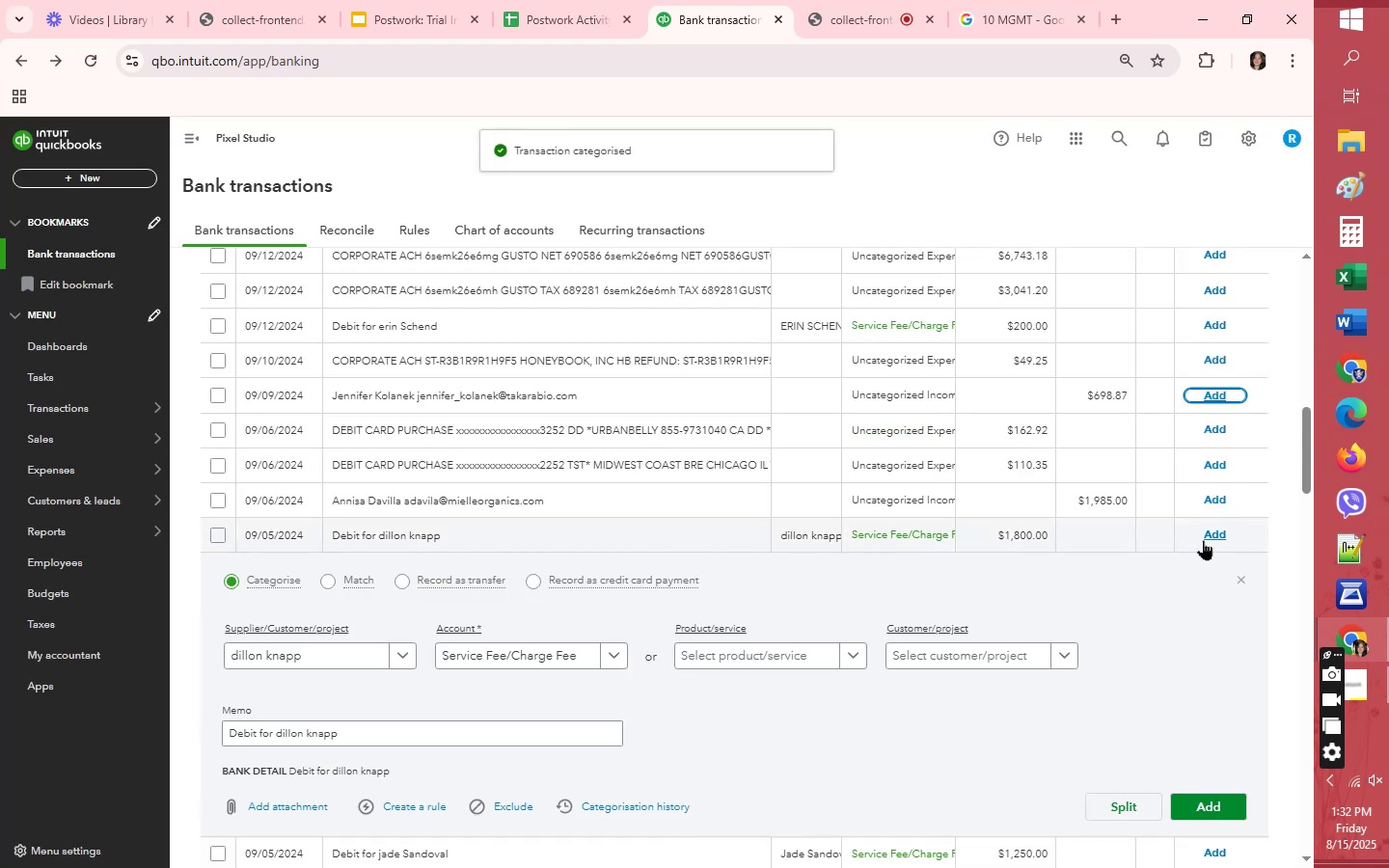 
wait(7.98)
 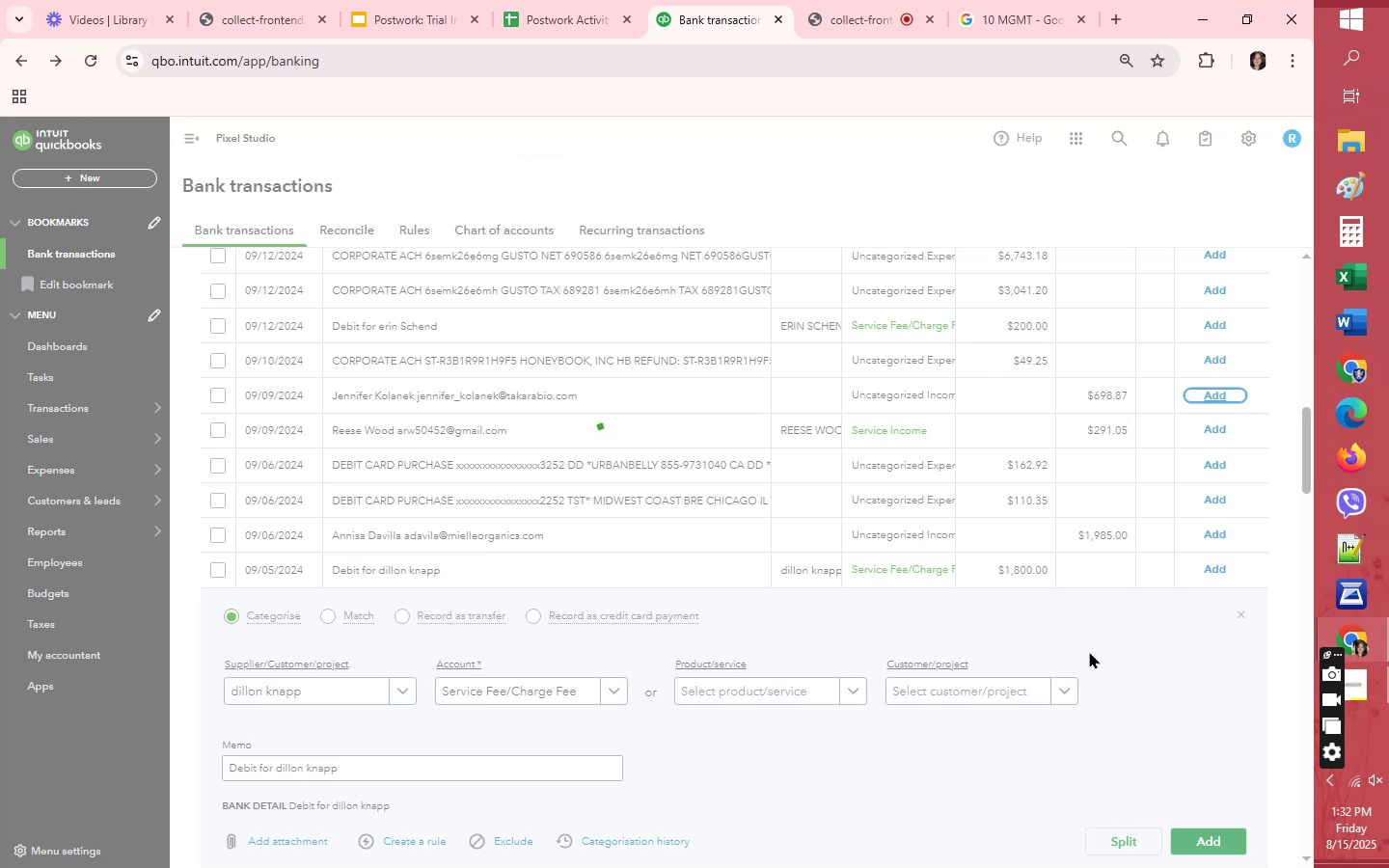 
left_click([1203, 540])
 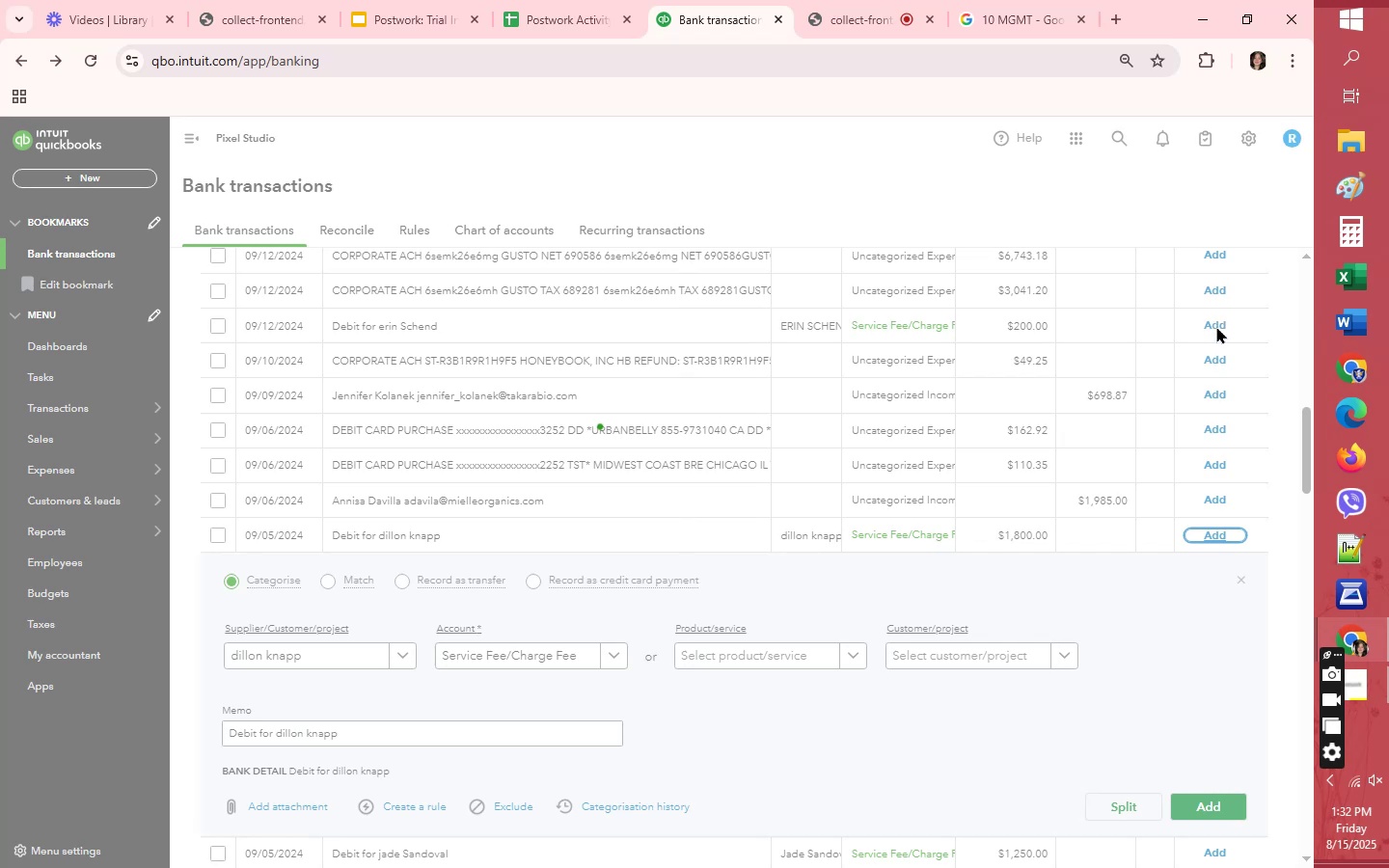 
left_click([1217, 326])
 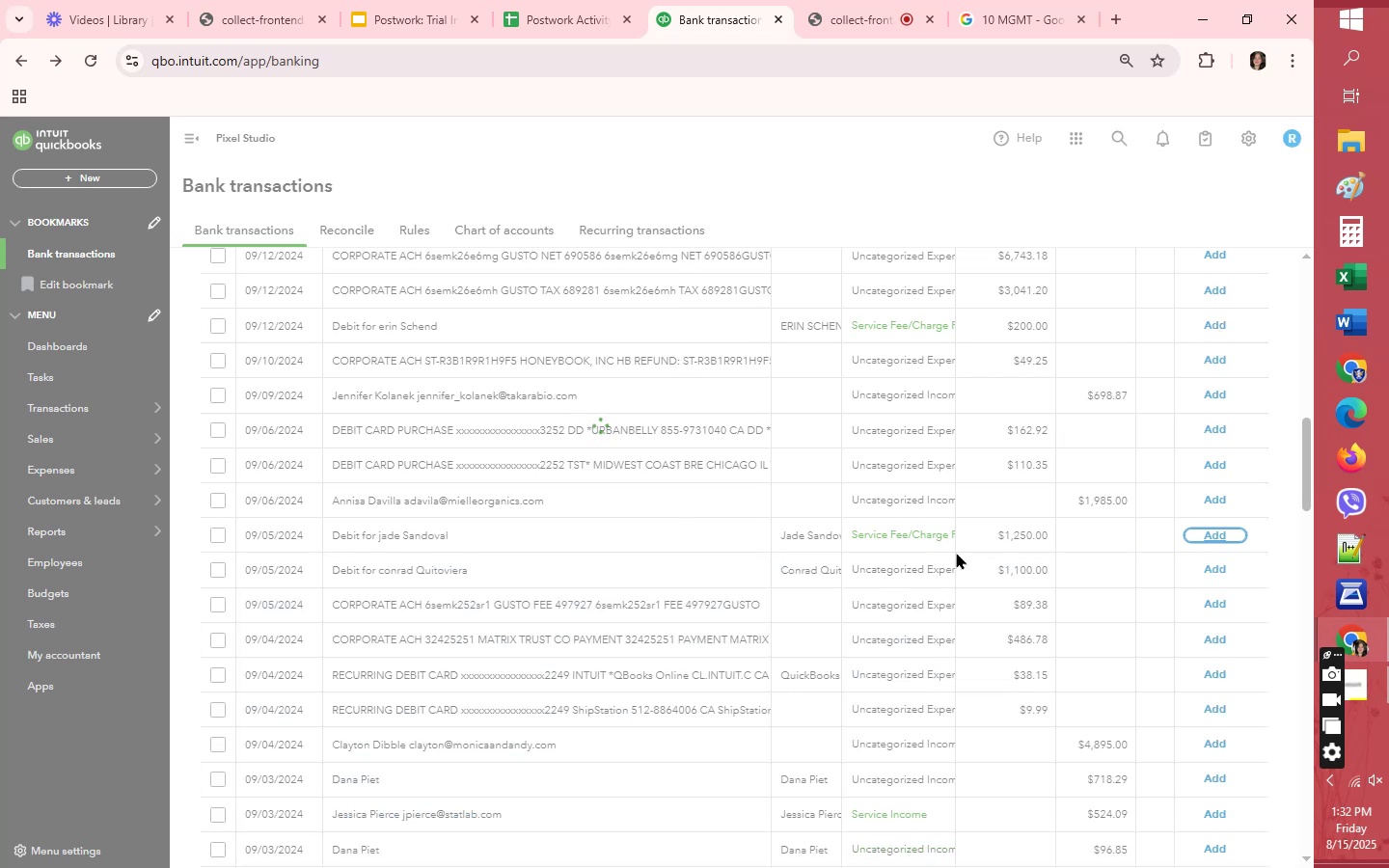 
wait(9.45)
 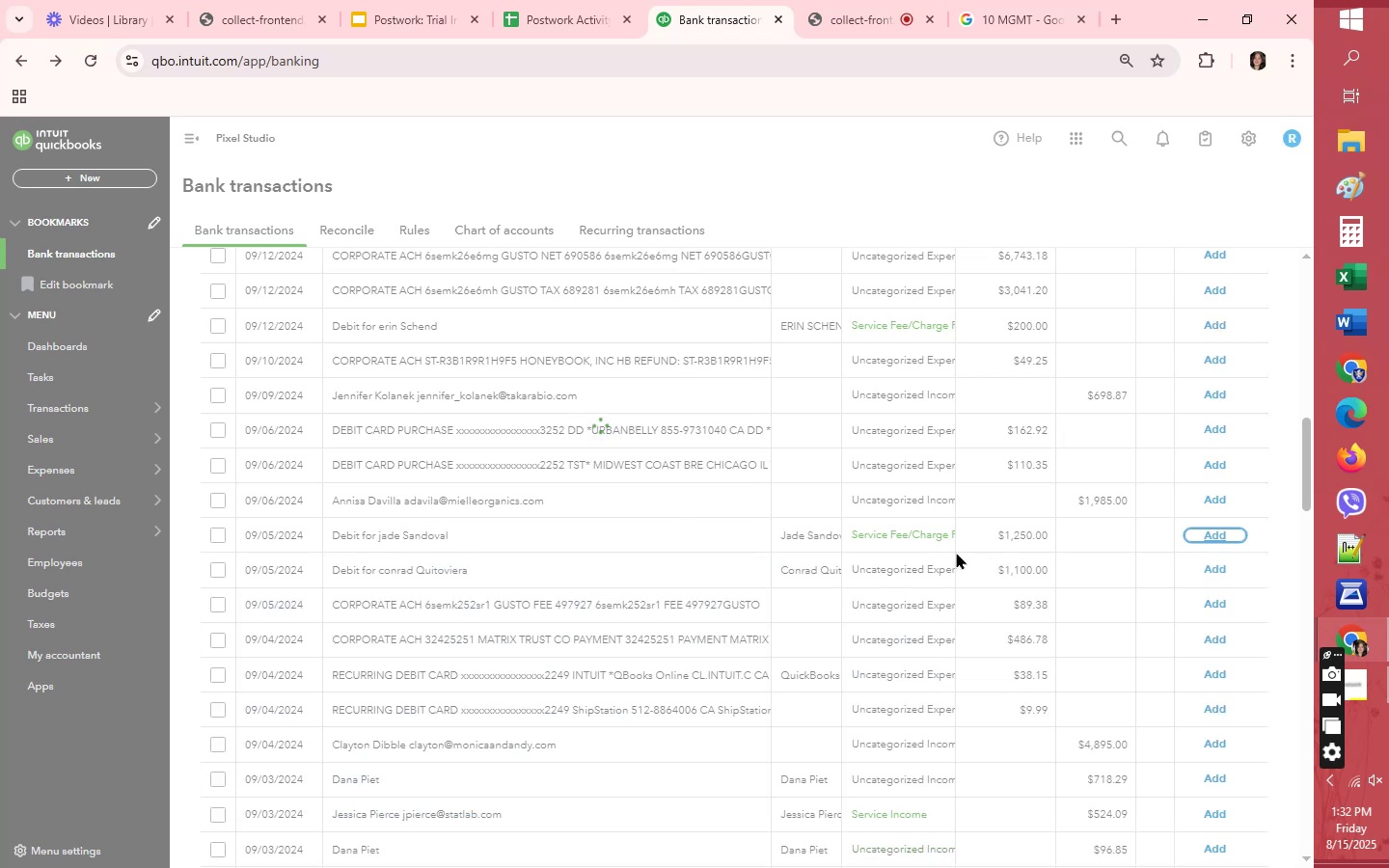 
left_click([1223, 496])
 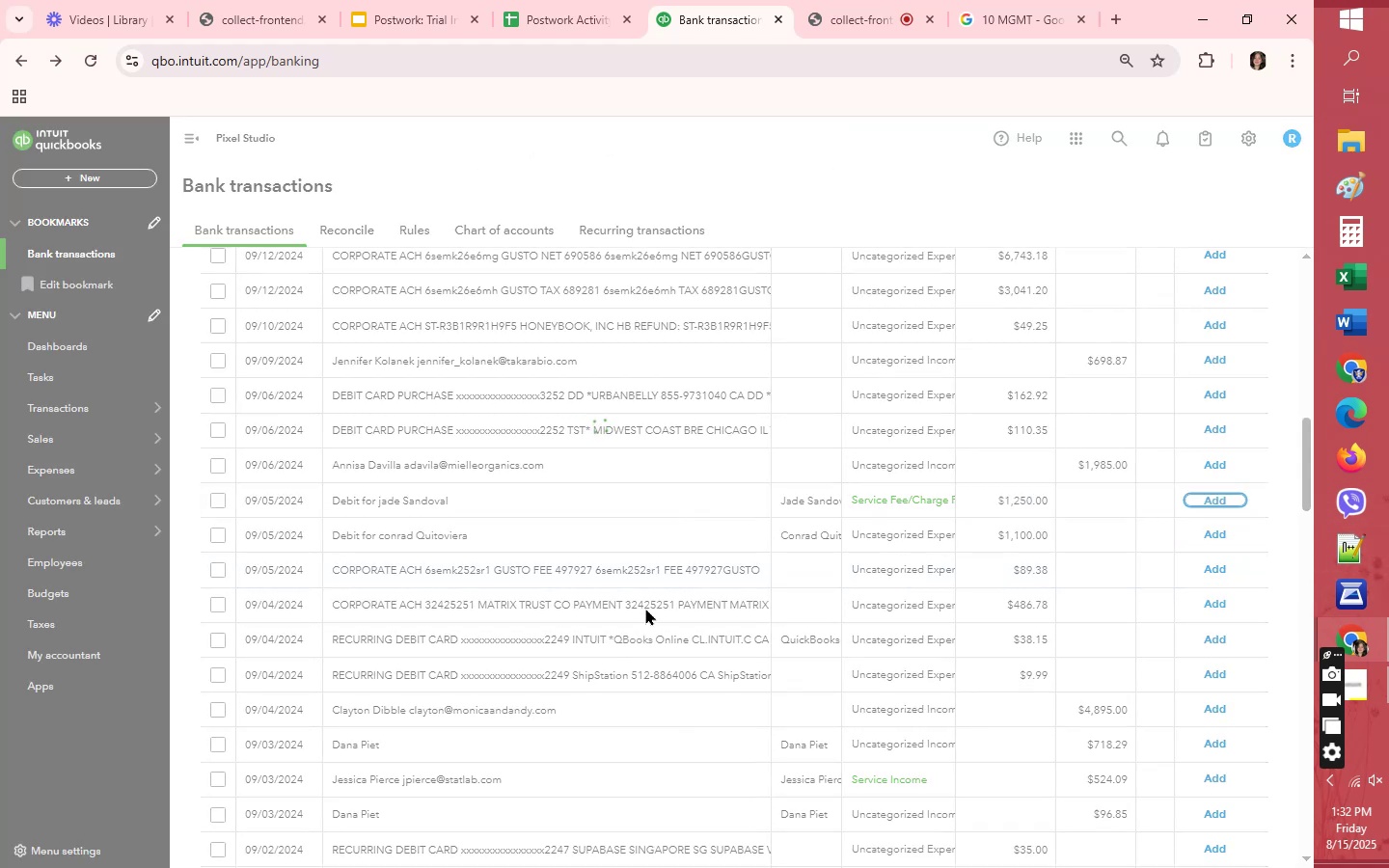 
left_click([1377, 678])
 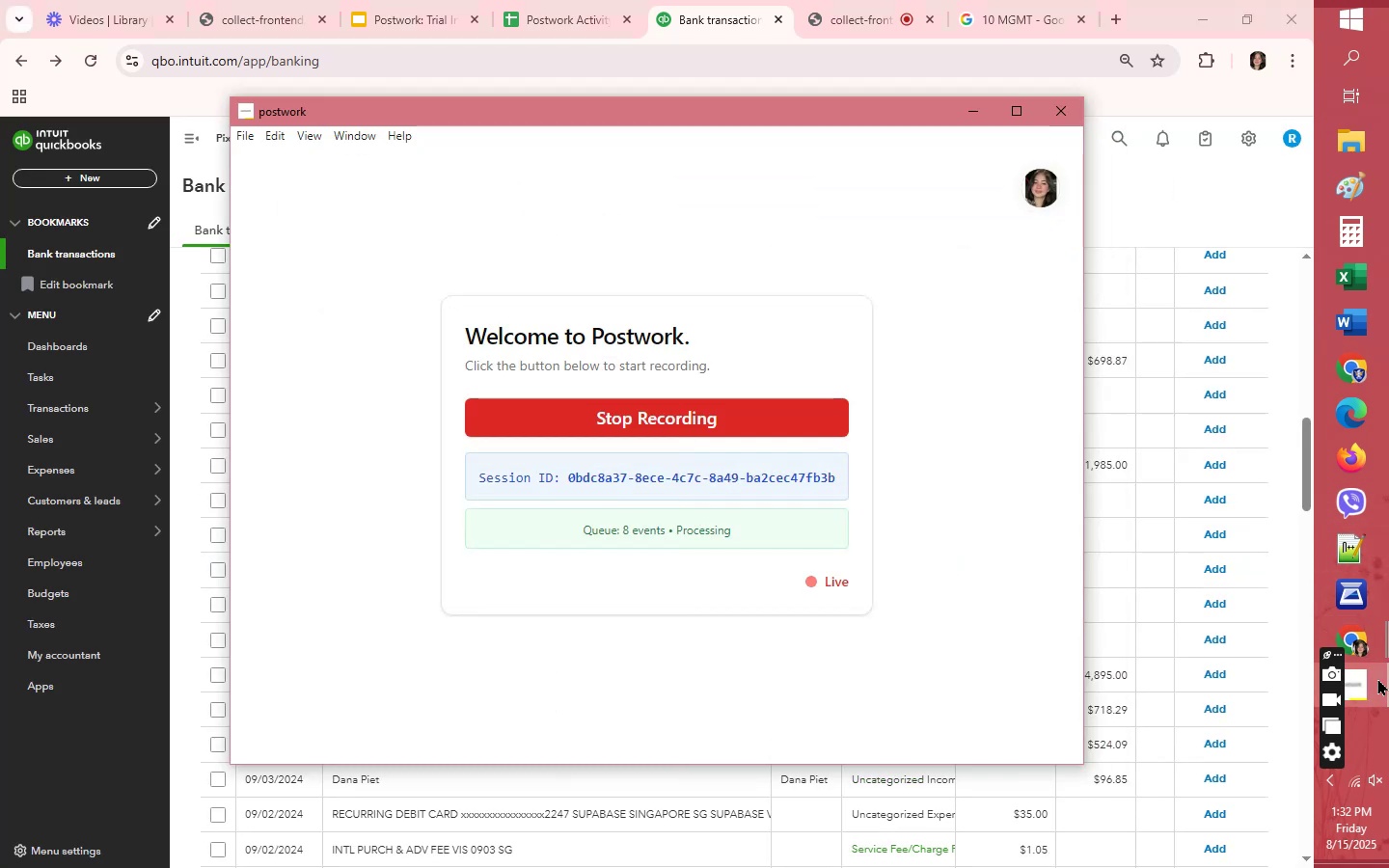 
left_click([1377, 678])
 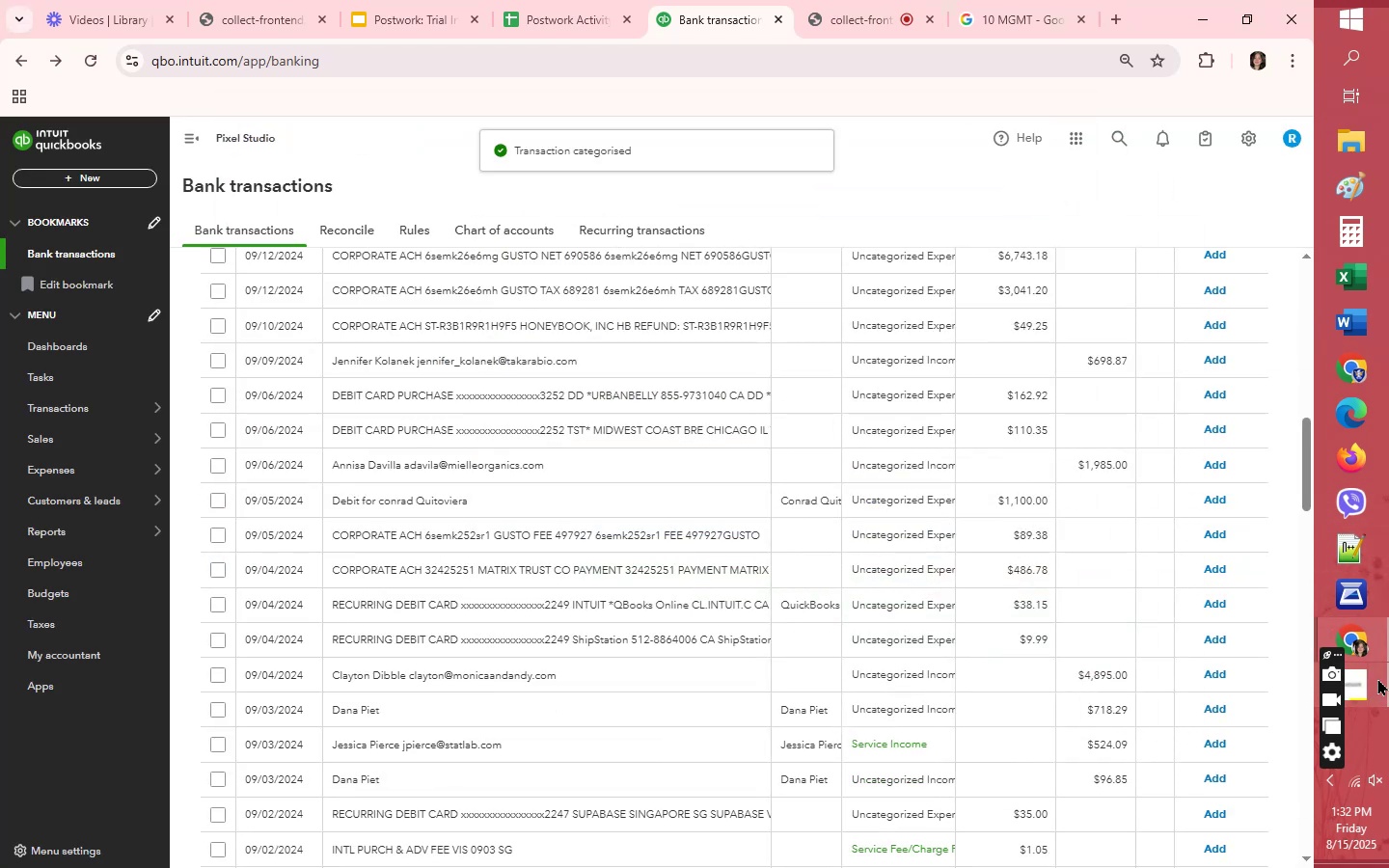 
left_click([1377, 678])
 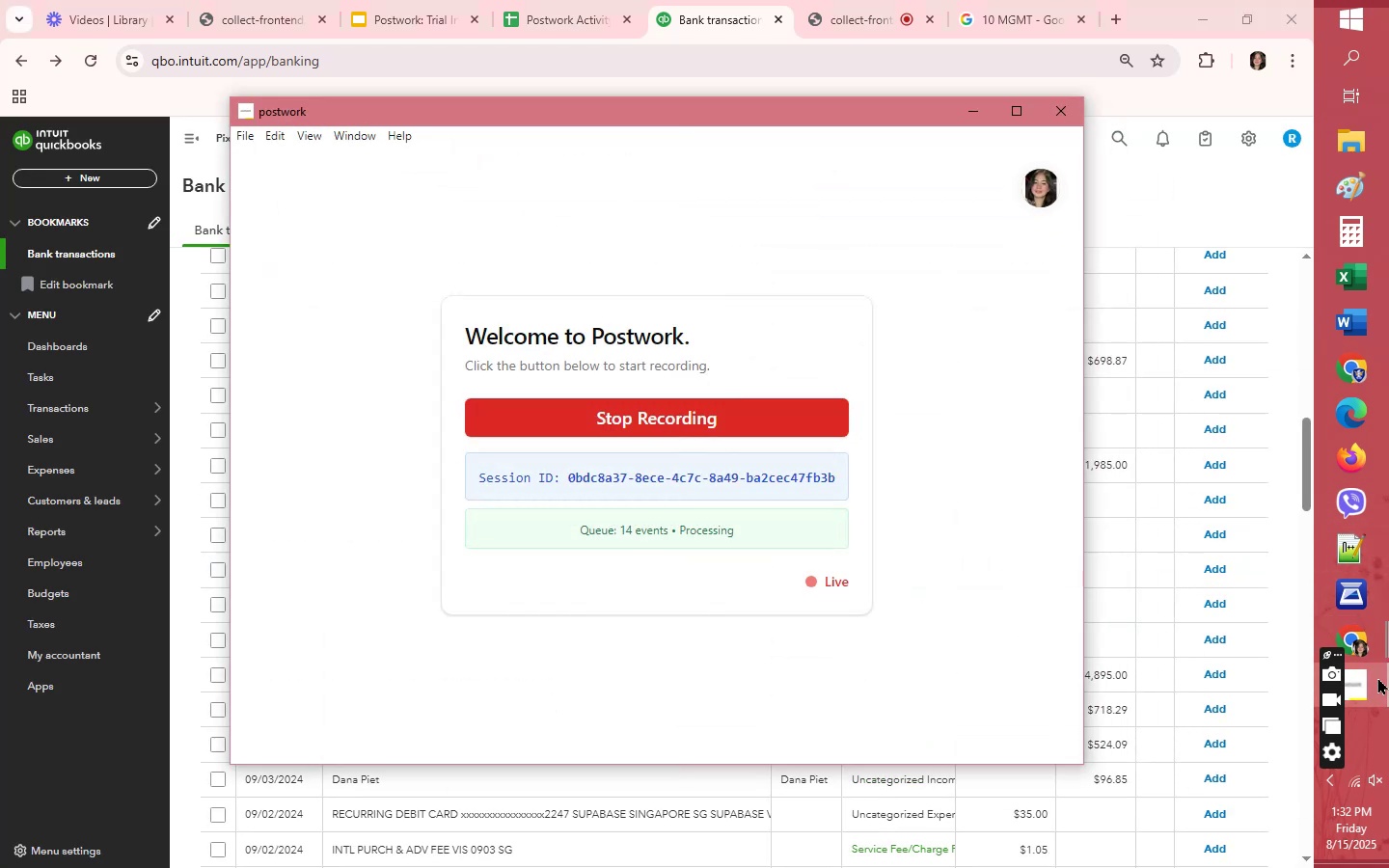 
left_click([1377, 677])
 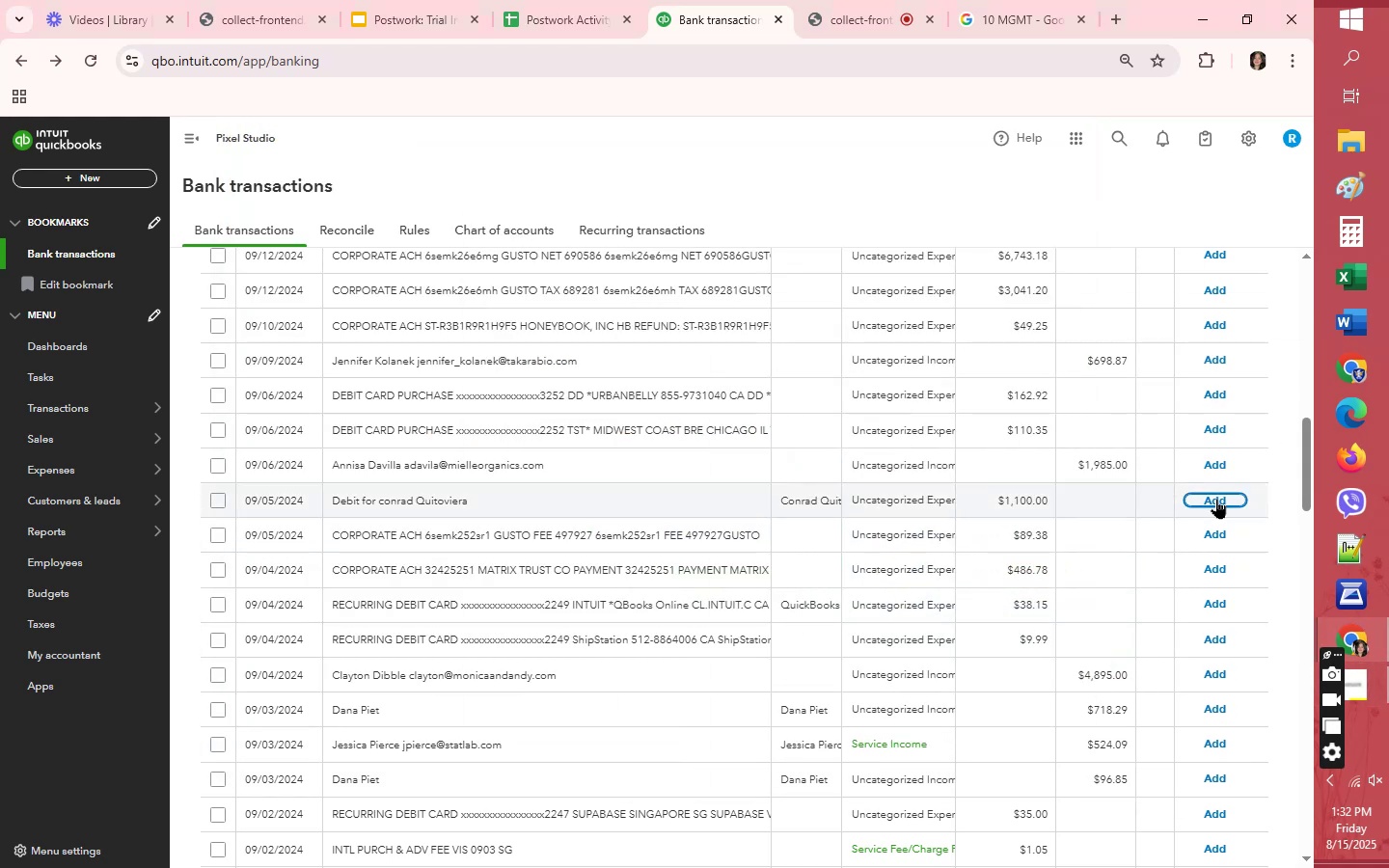 
left_click([868, 502])
 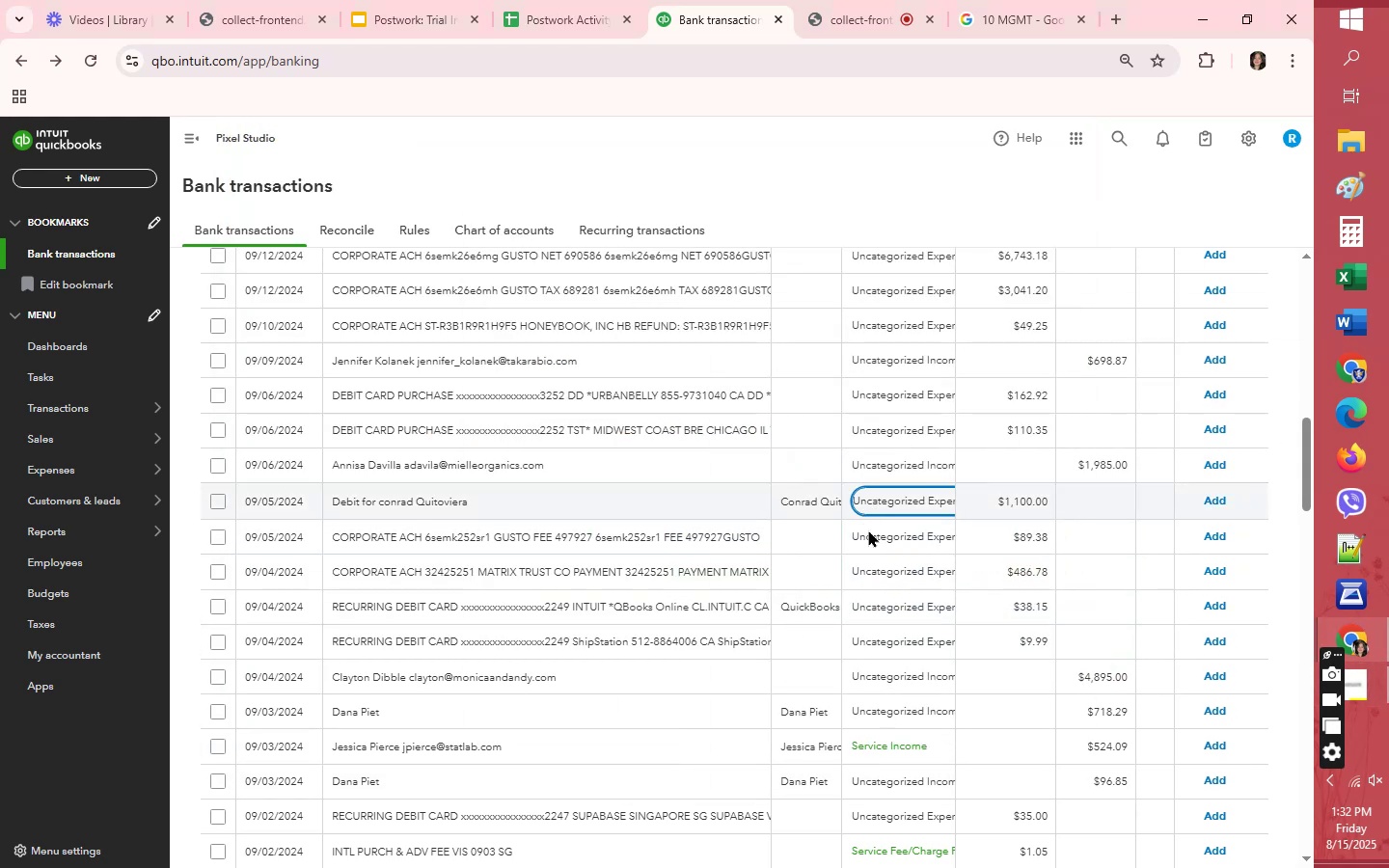 
type(ser)
 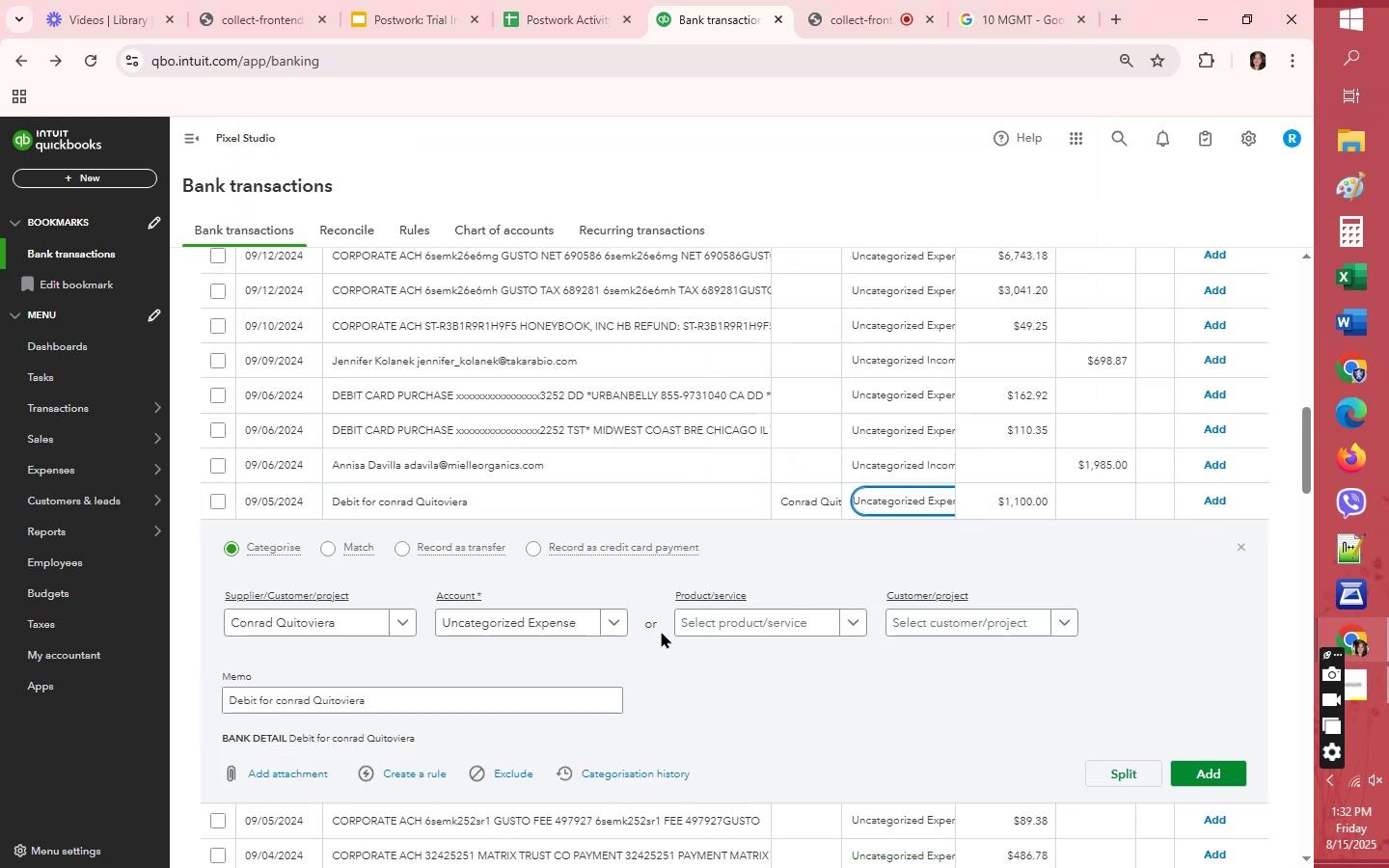 
left_click([562, 623])
 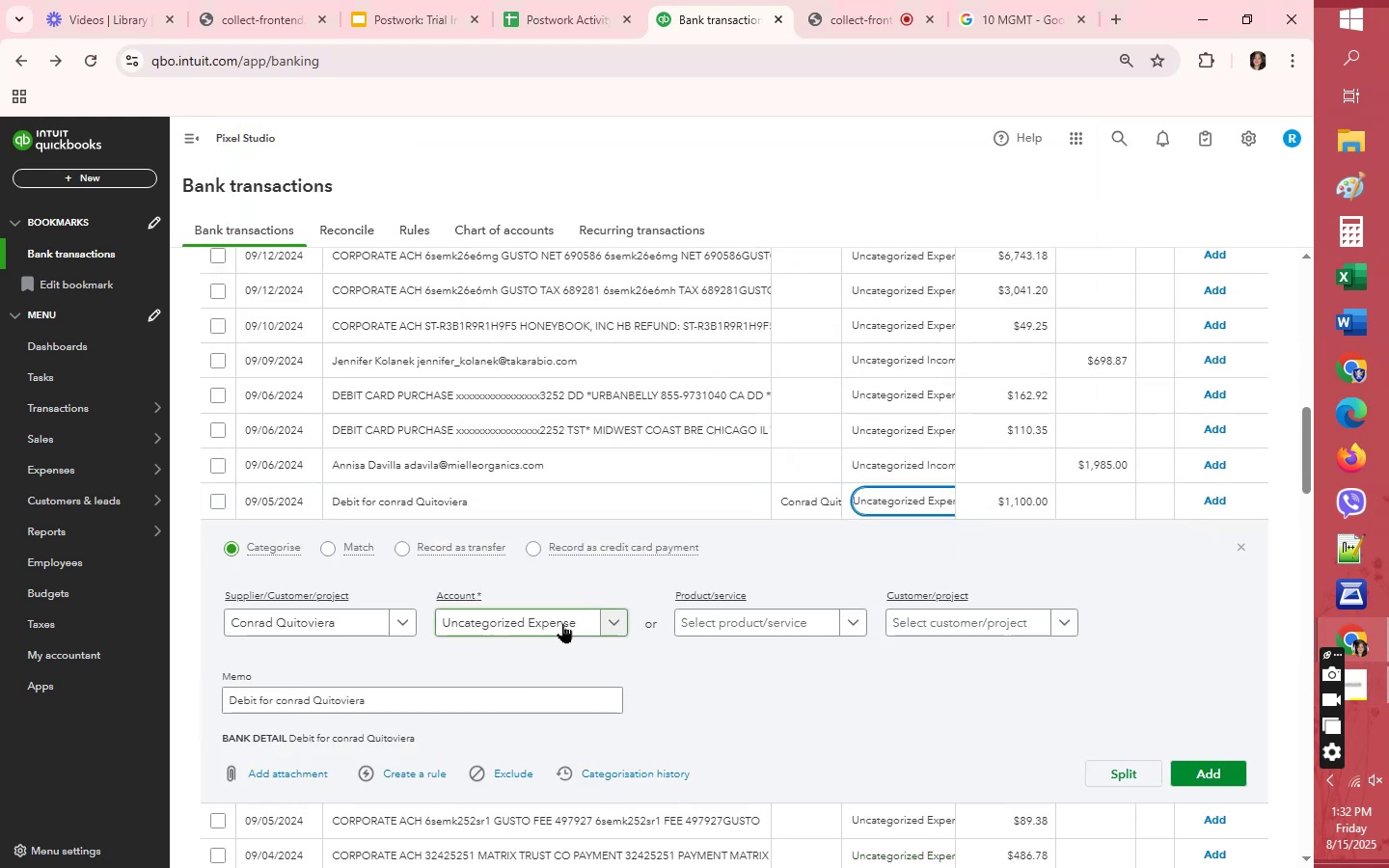 
type(ser)
 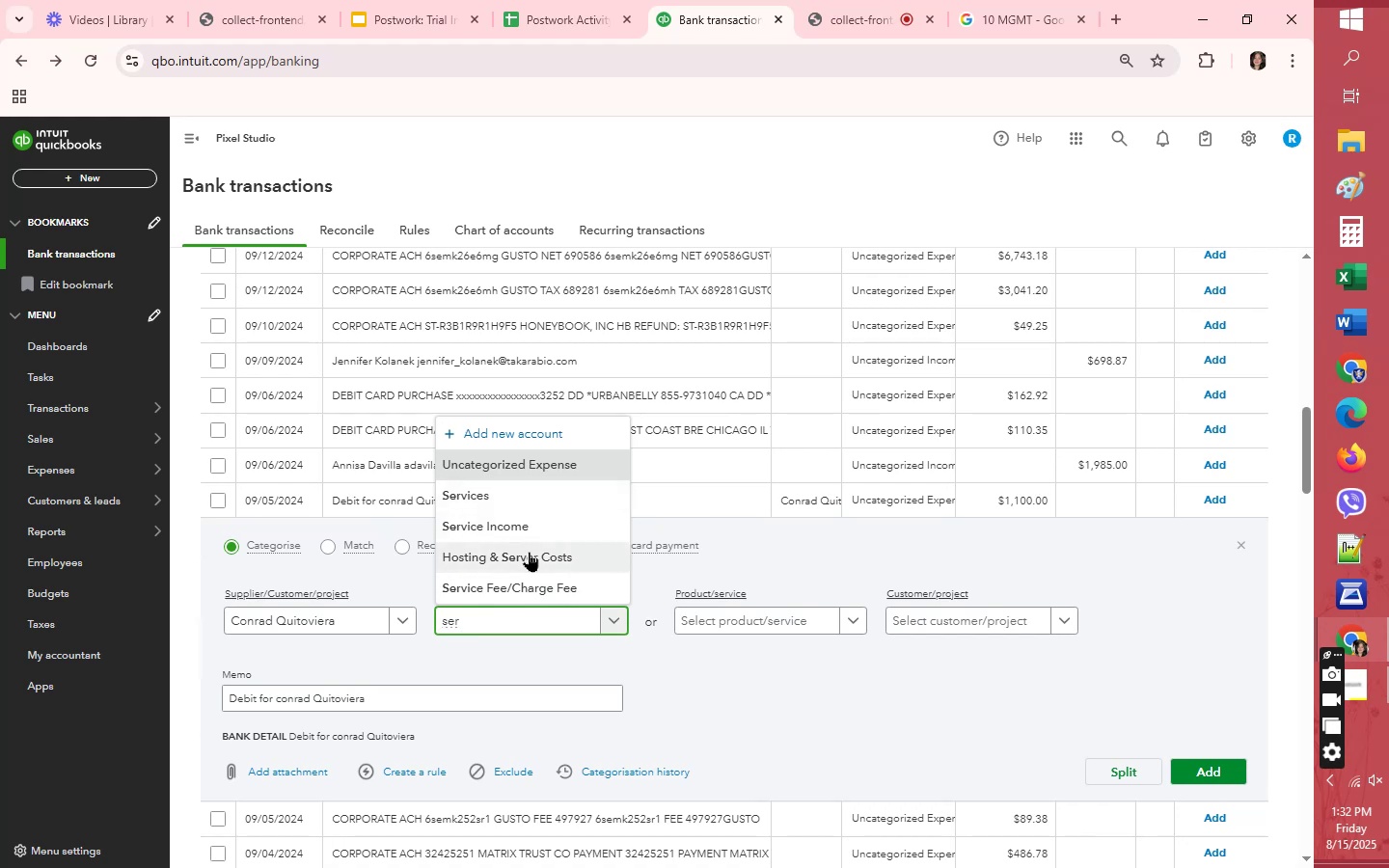 
left_click([538, 590])
 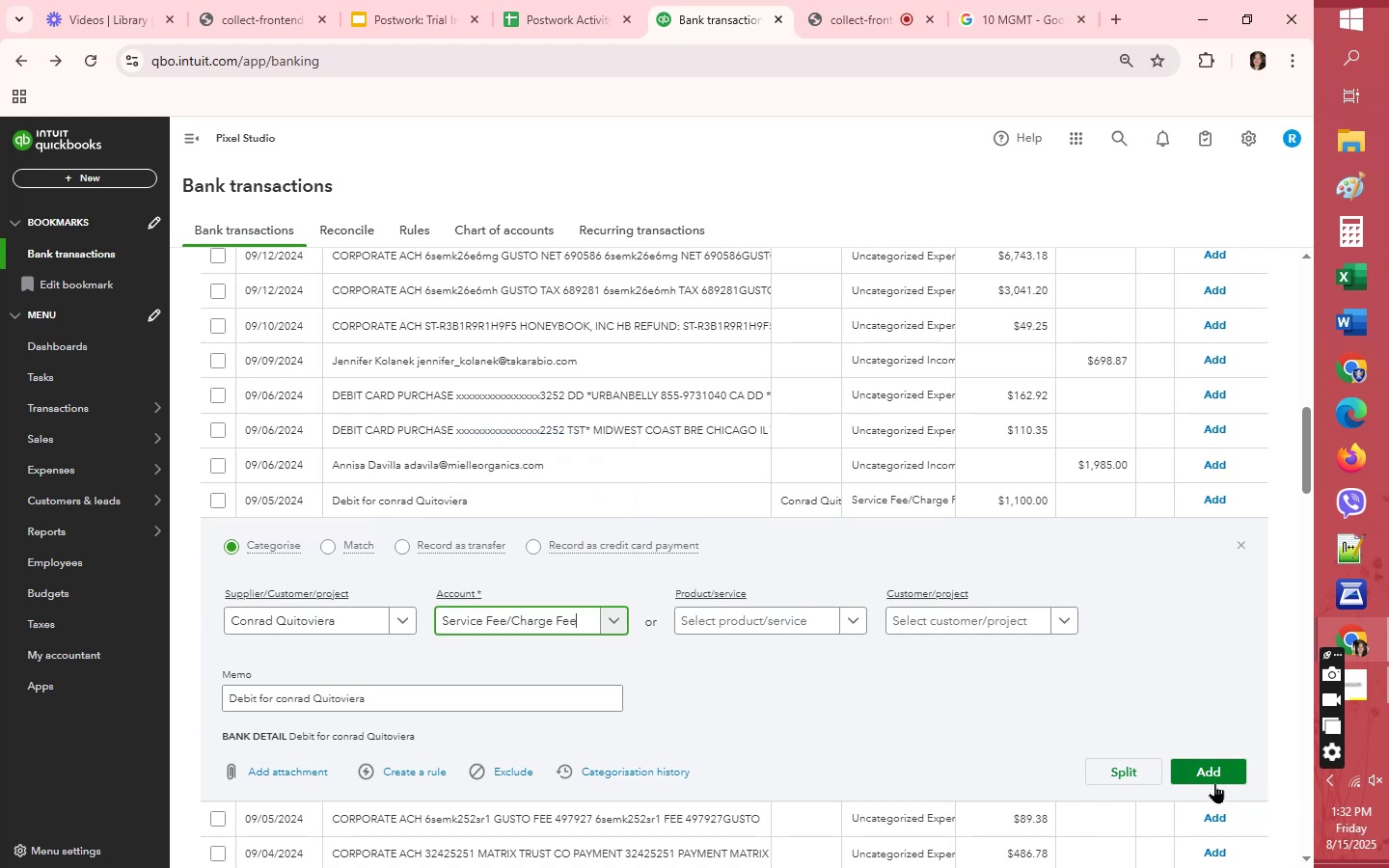 
left_click([1207, 779])
 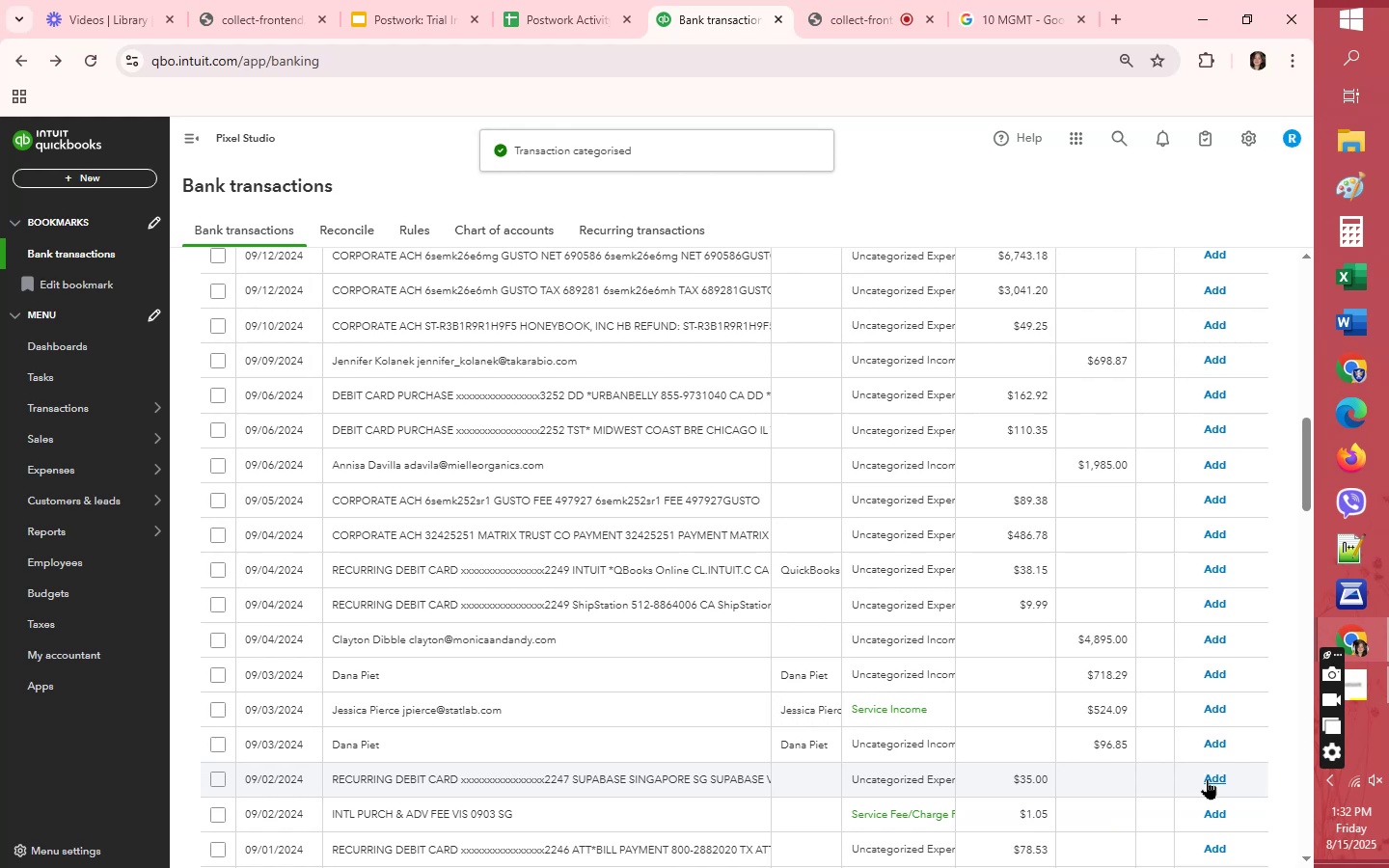 
wait(12.46)
 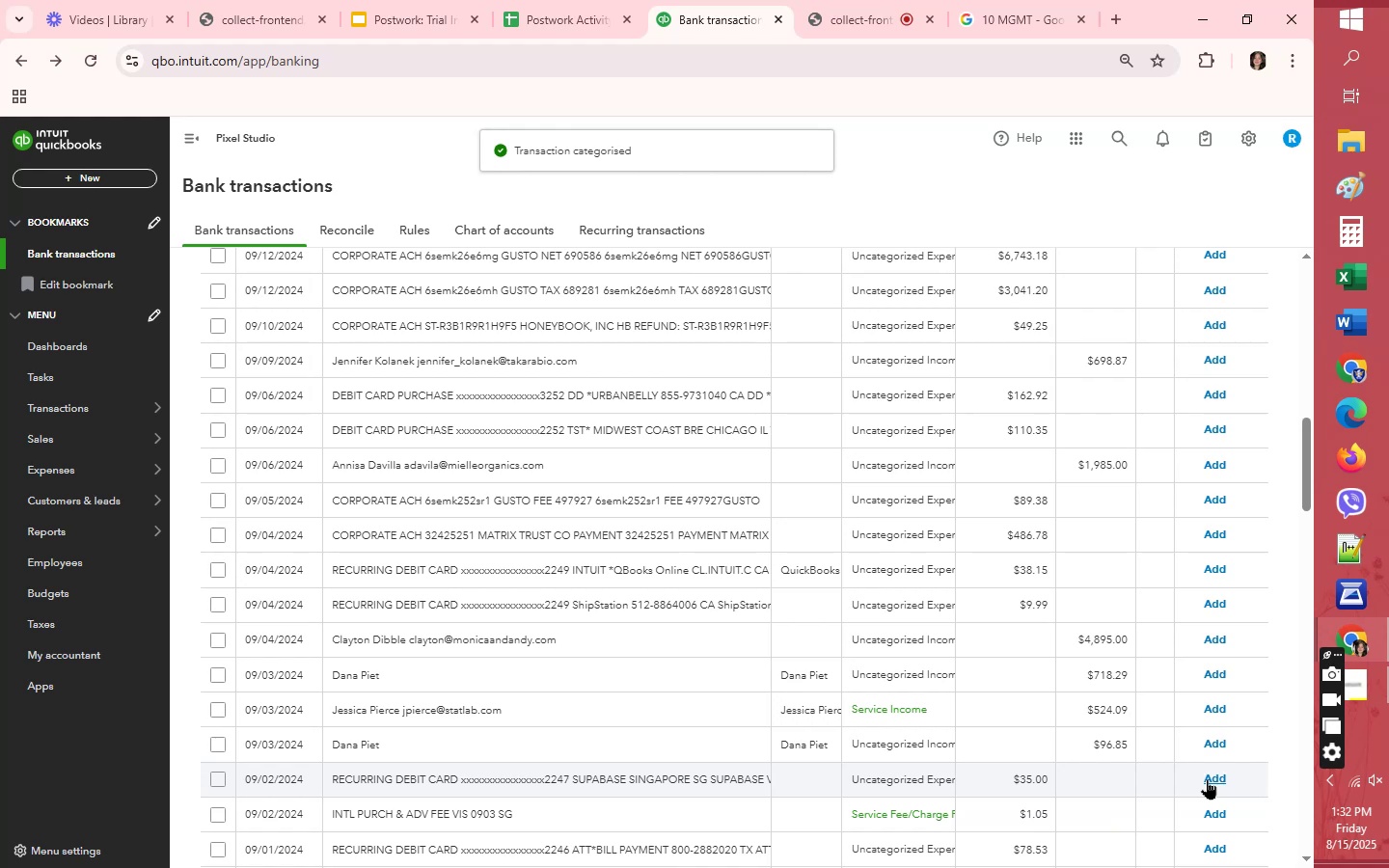 
left_click([1226, 718])
 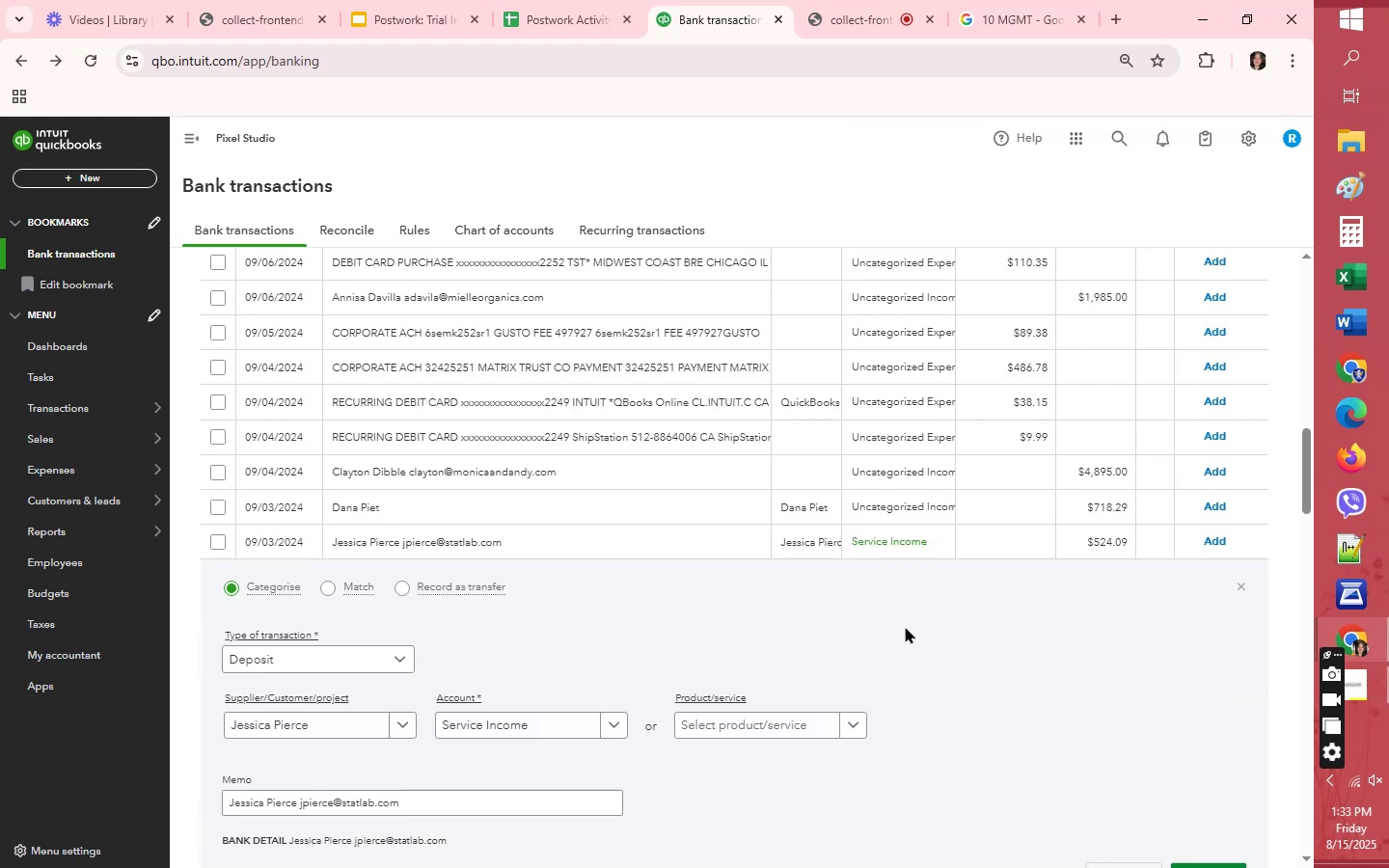 
scroll: coordinate [1171, 709], scroll_direction: down, amount: 5.0
 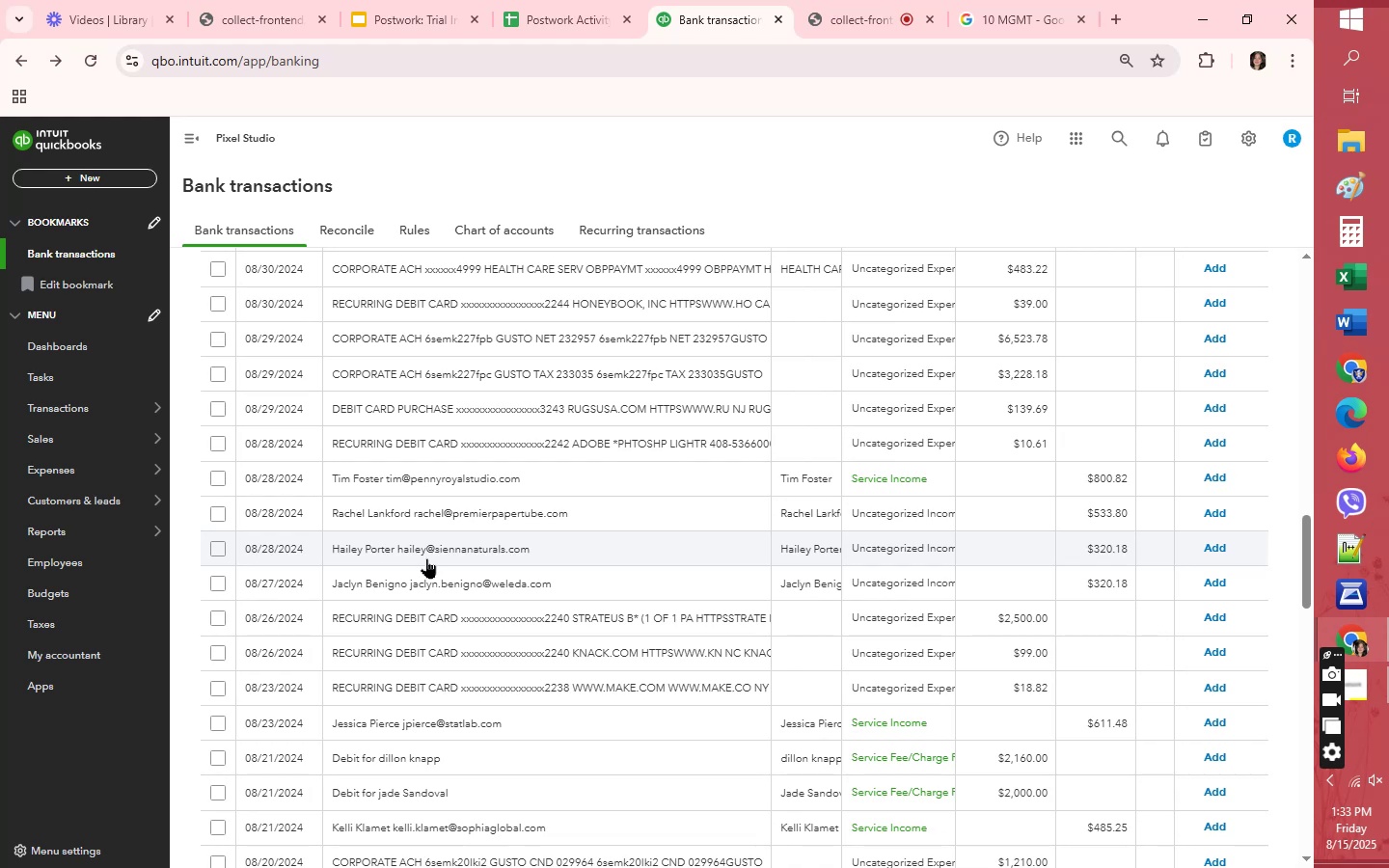 
wait(43.4)
 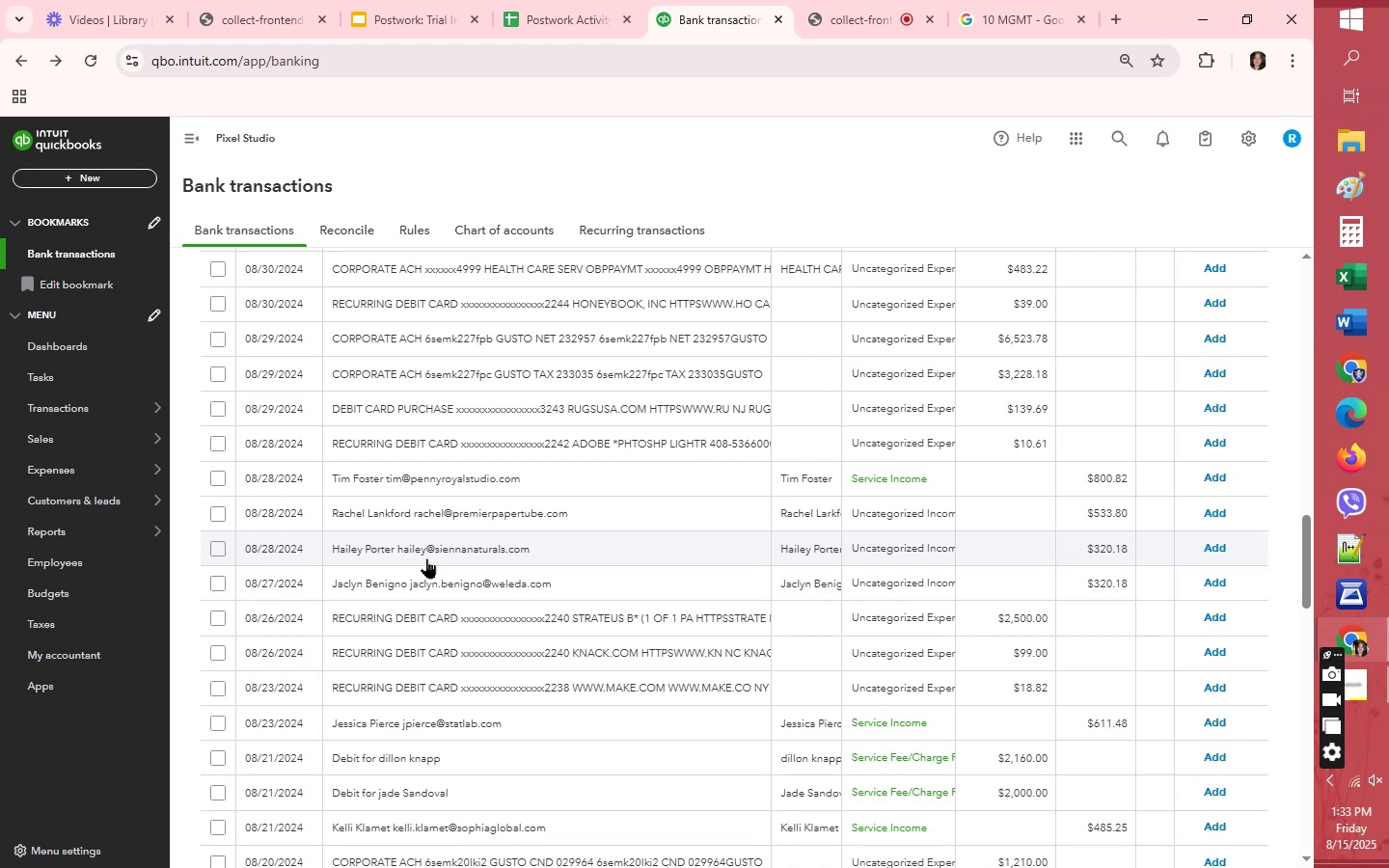 
scroll: coordinate [552, 519], scroll_direction: up, amount: 3.0
 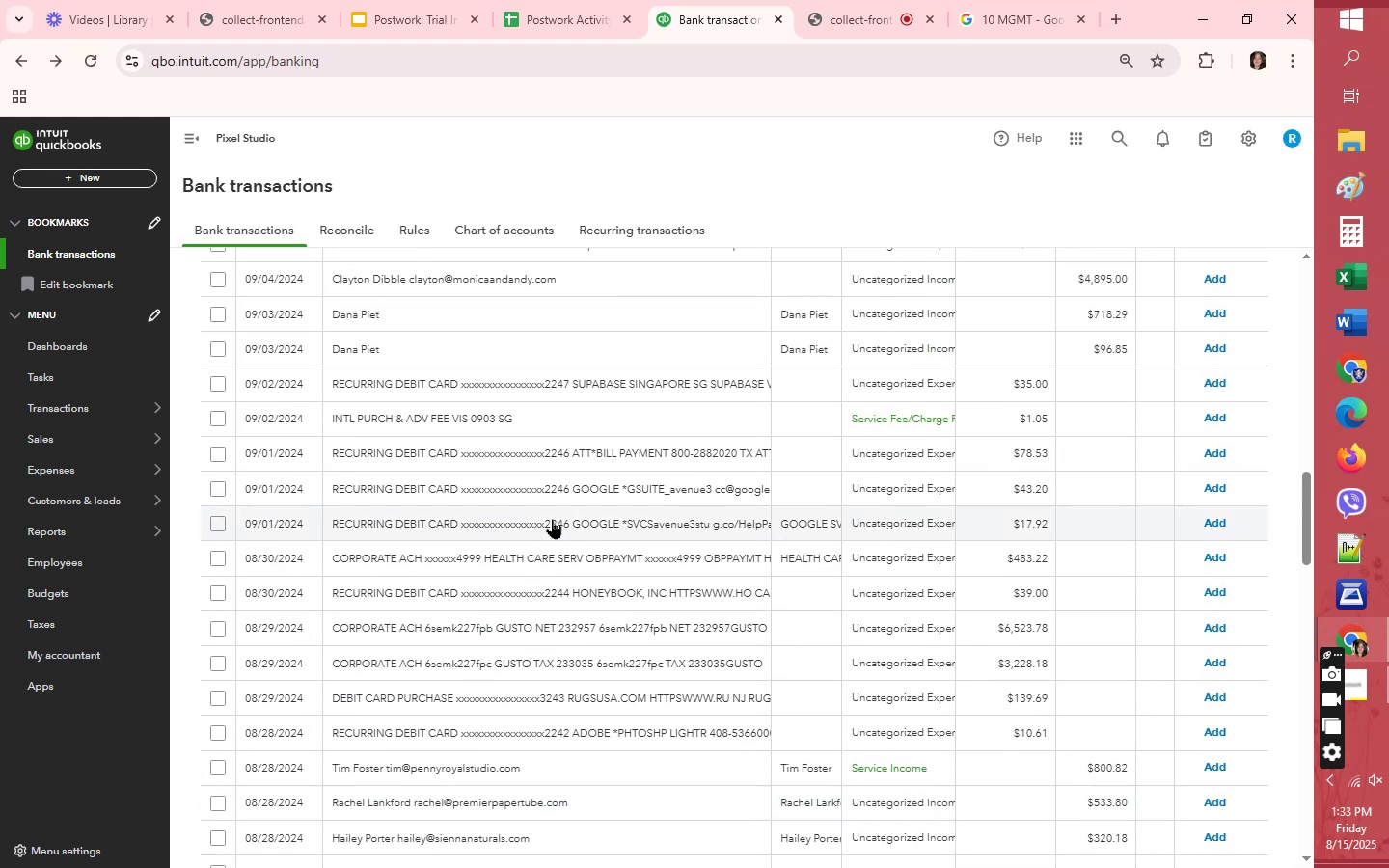 
scroll: coordinate [553, 519], scroll_direction: down, amount: 6.0
 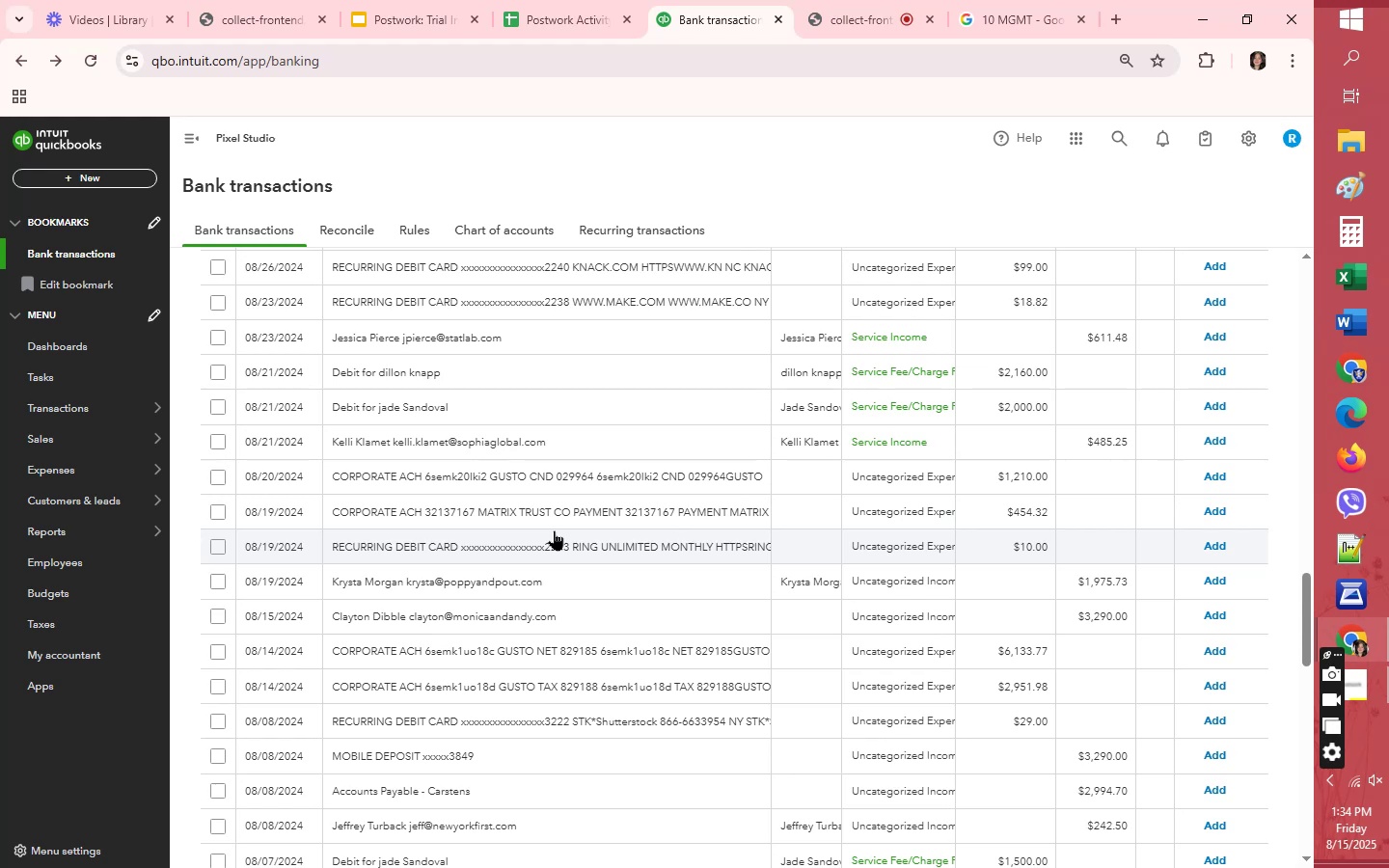 
wait(18.59)
 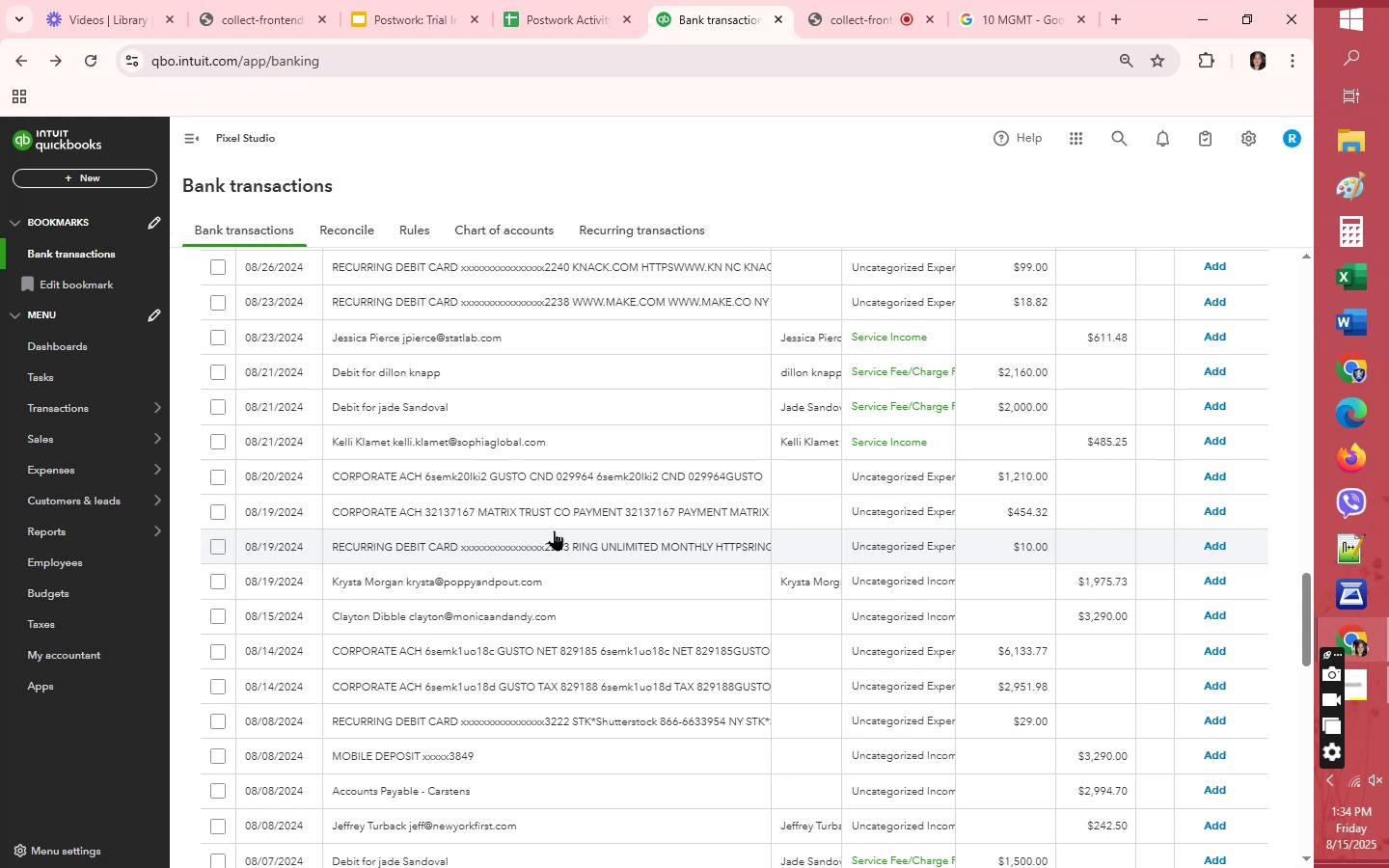 
left_click([912, 584])
 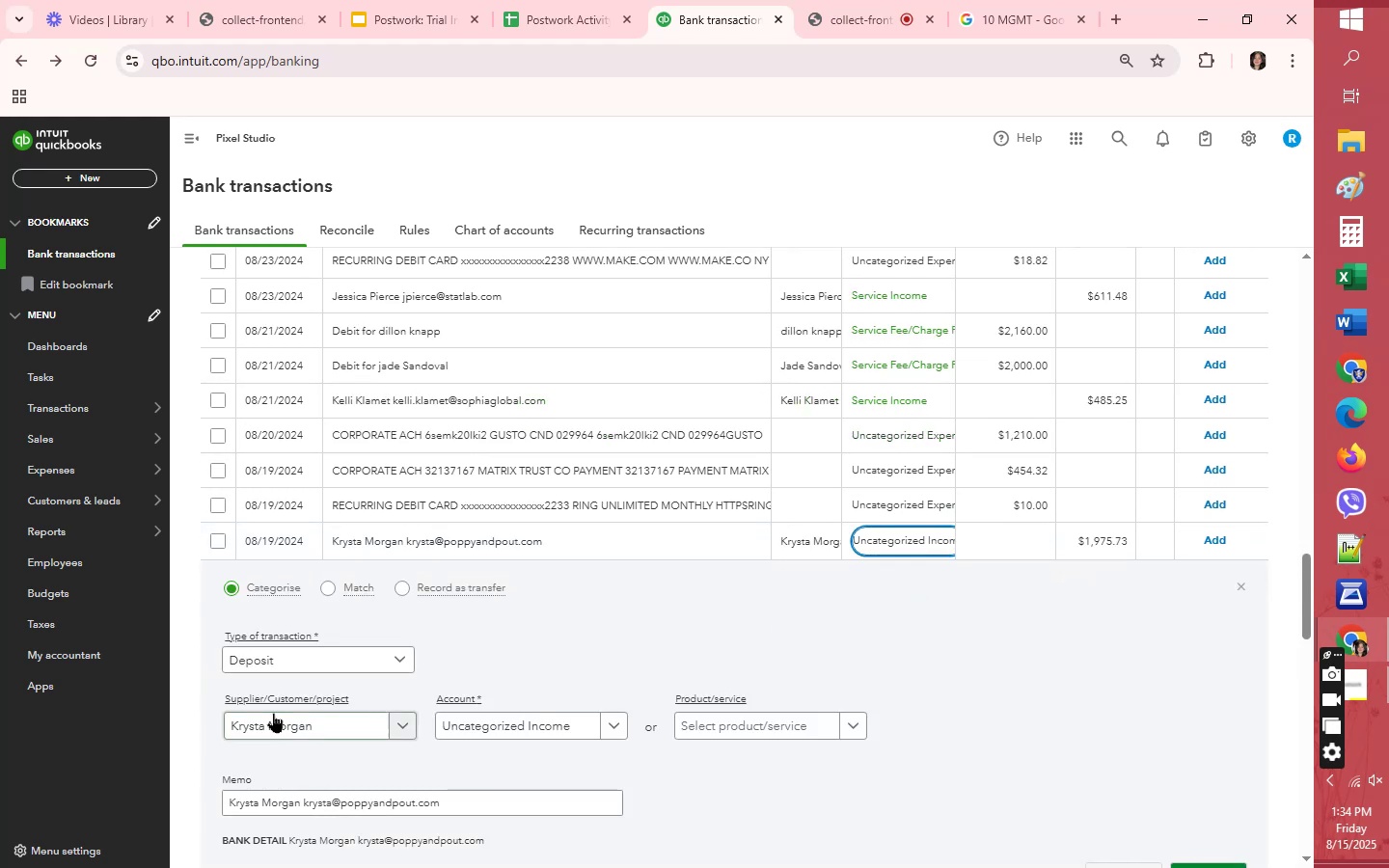 
left_click([477, 729])
 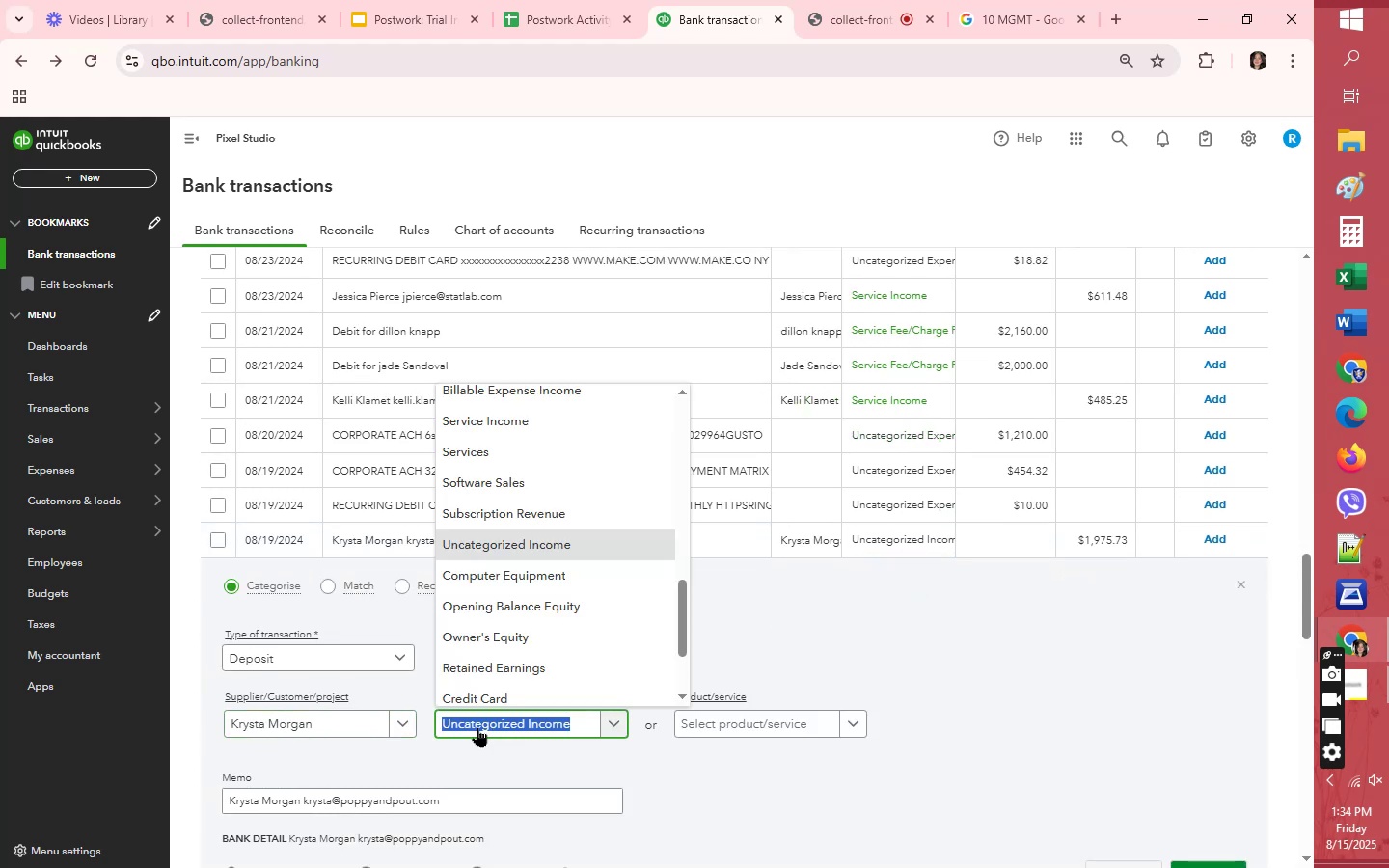 
type(ser)
 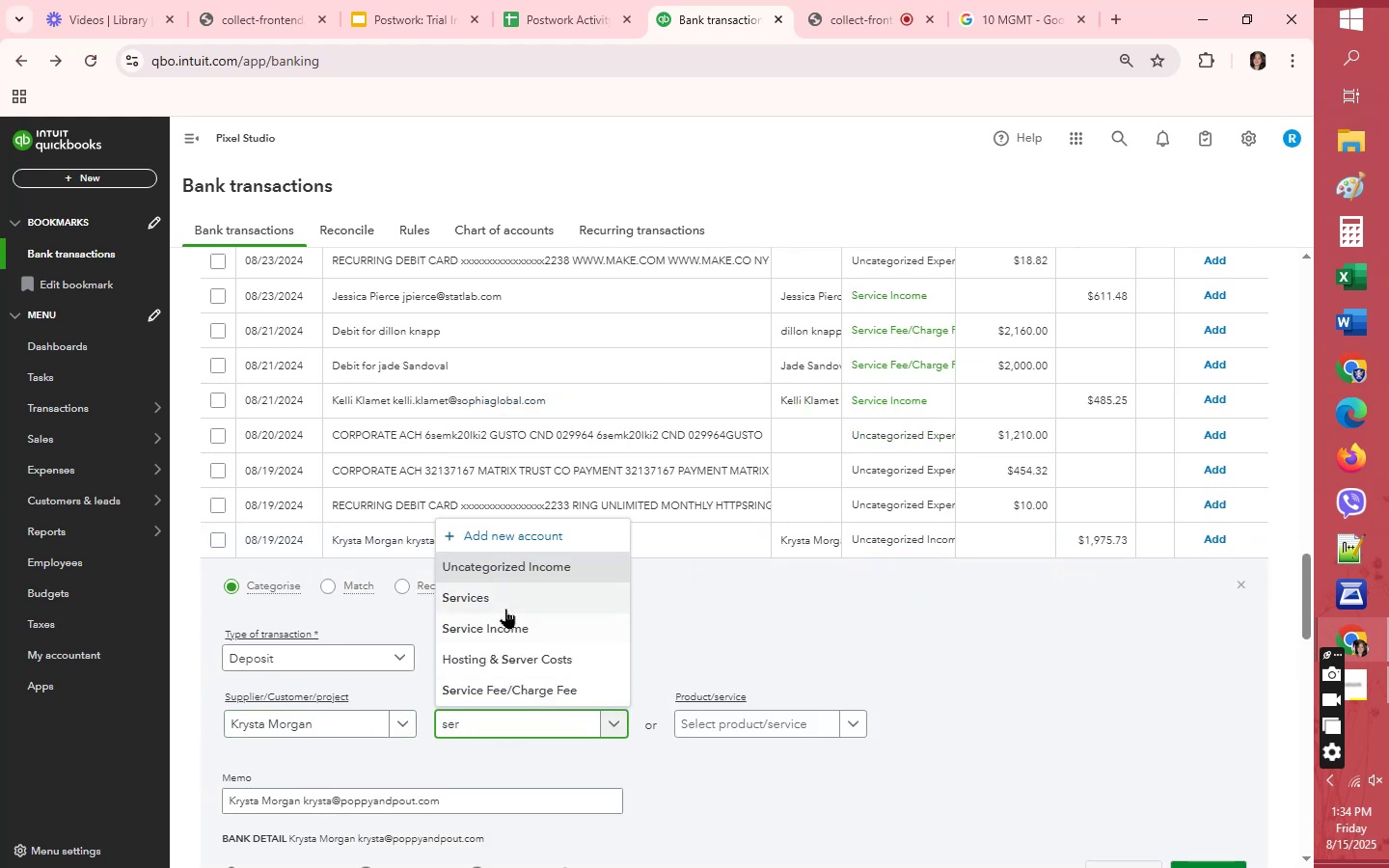 
left_click([505, 629])
 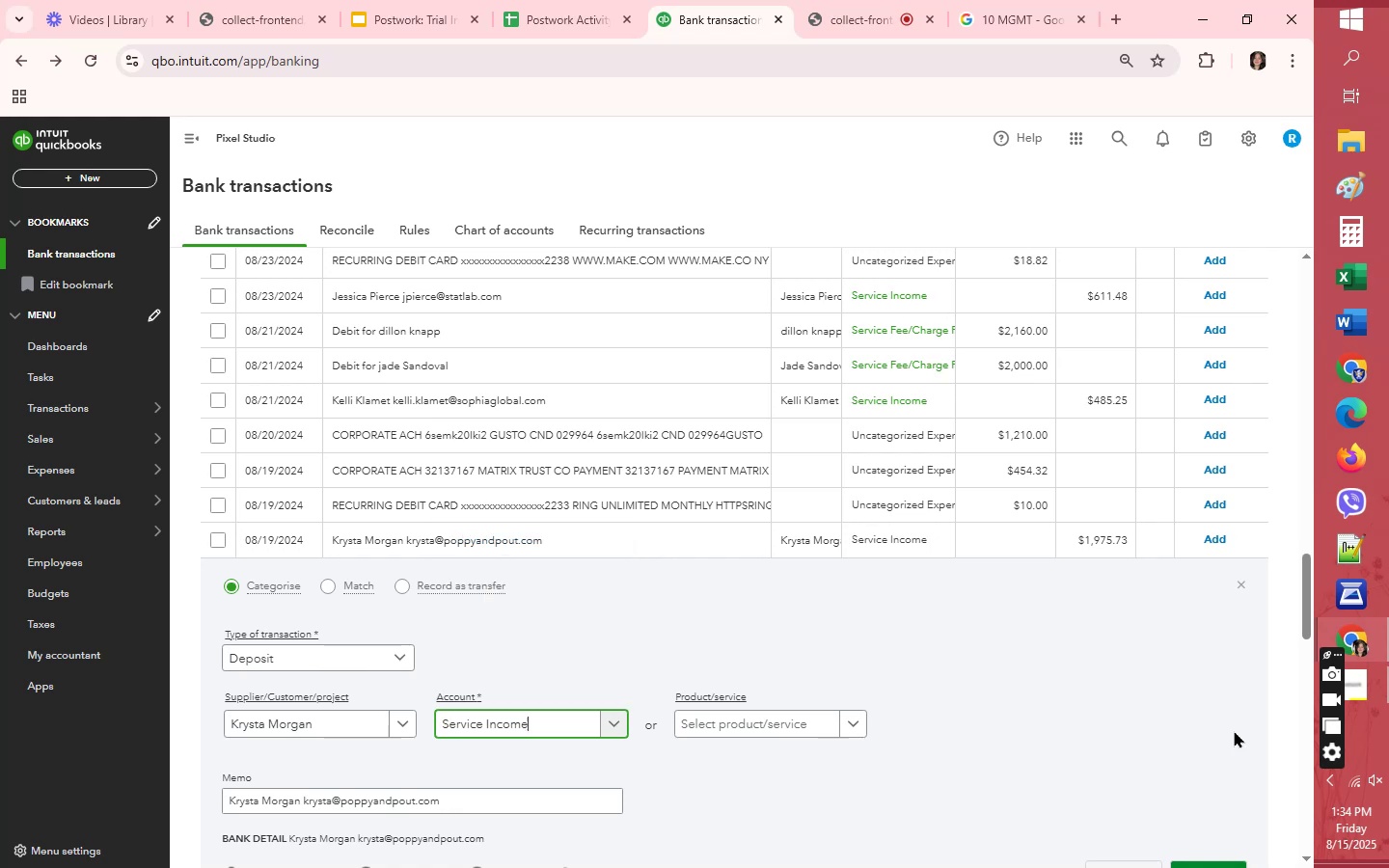 
scroll: coordinate [1234, 737], scroll_direction: down, amount: 2.0
 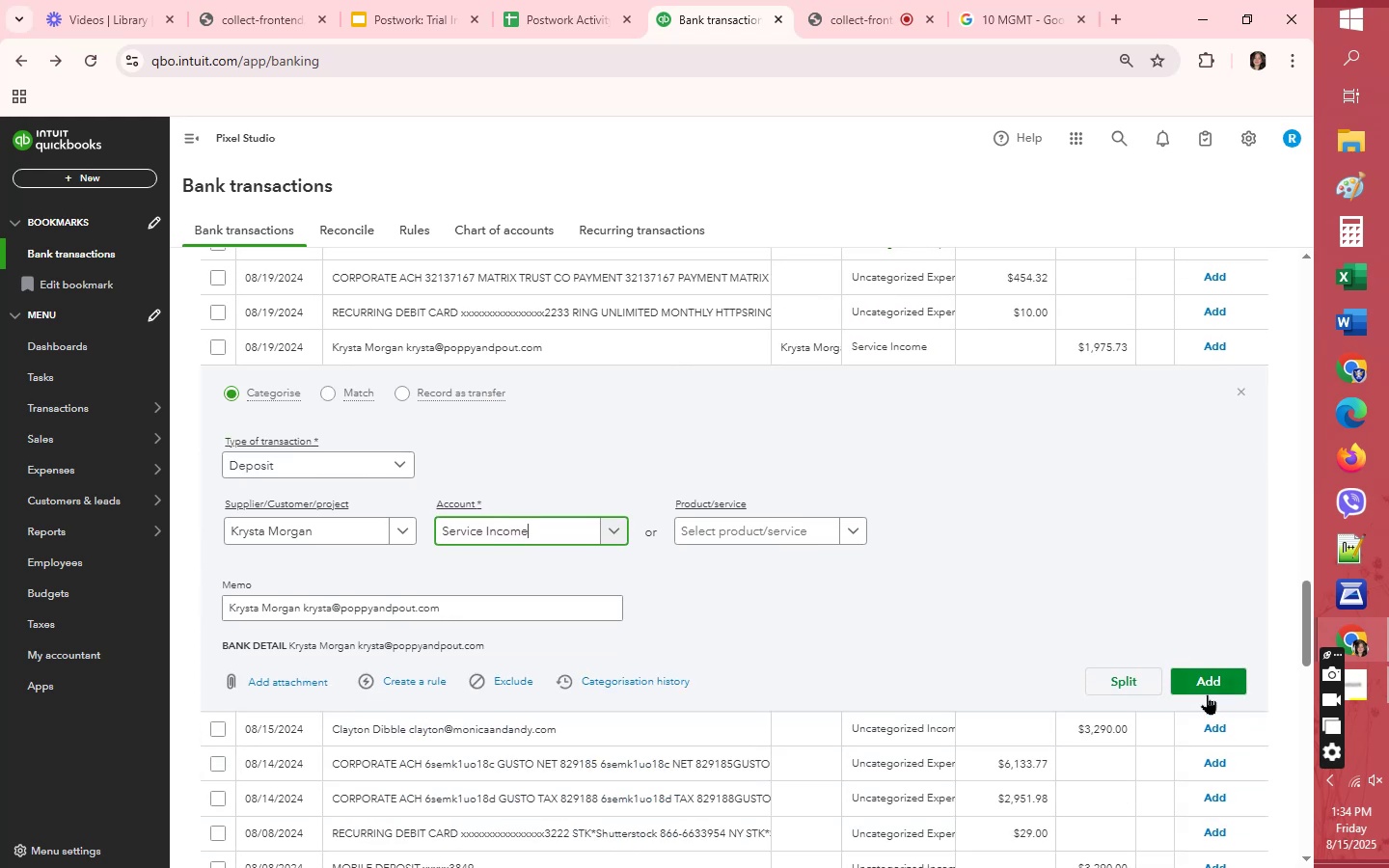 
left_click([1212, 680])
 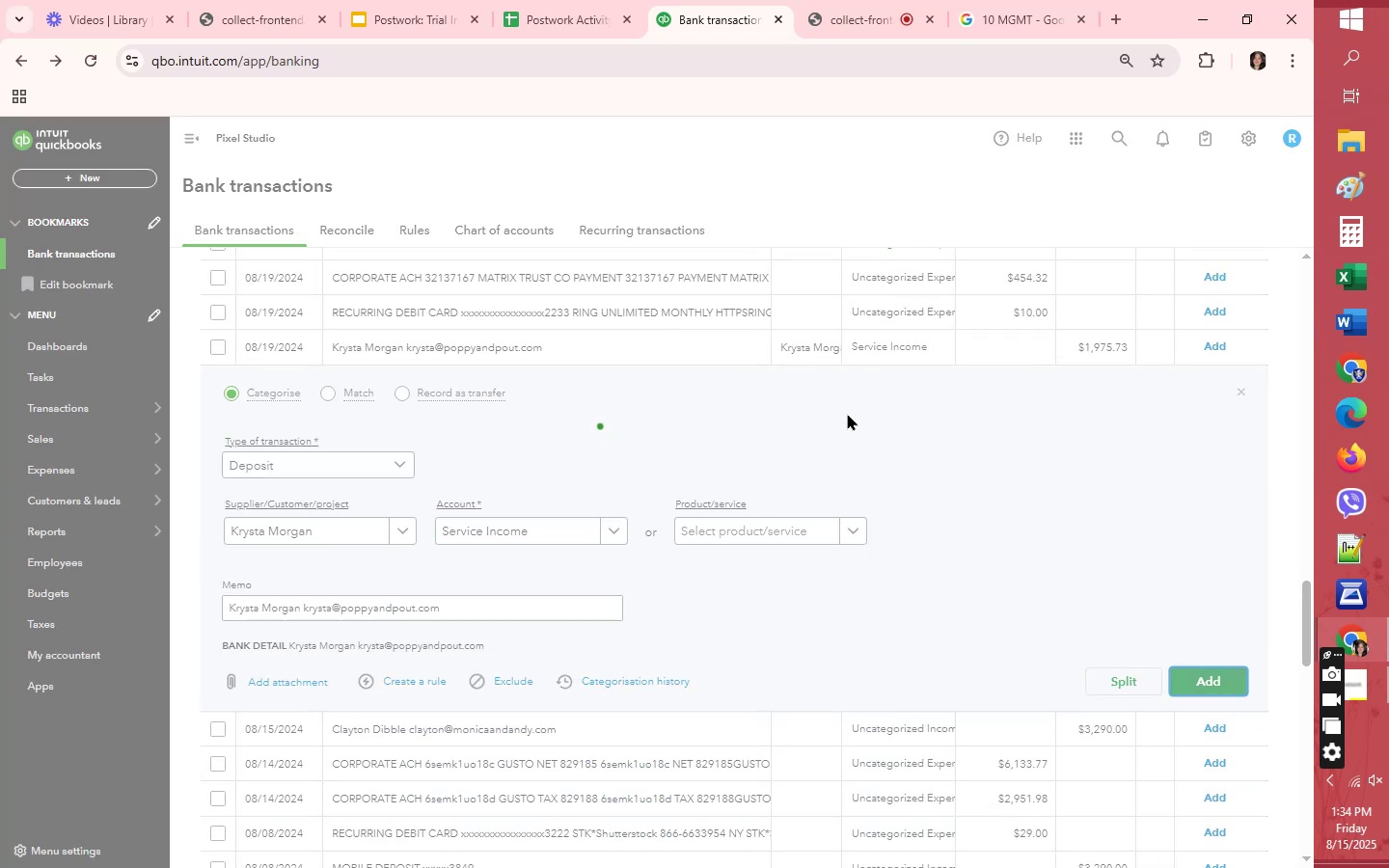 
wait(8.53)
 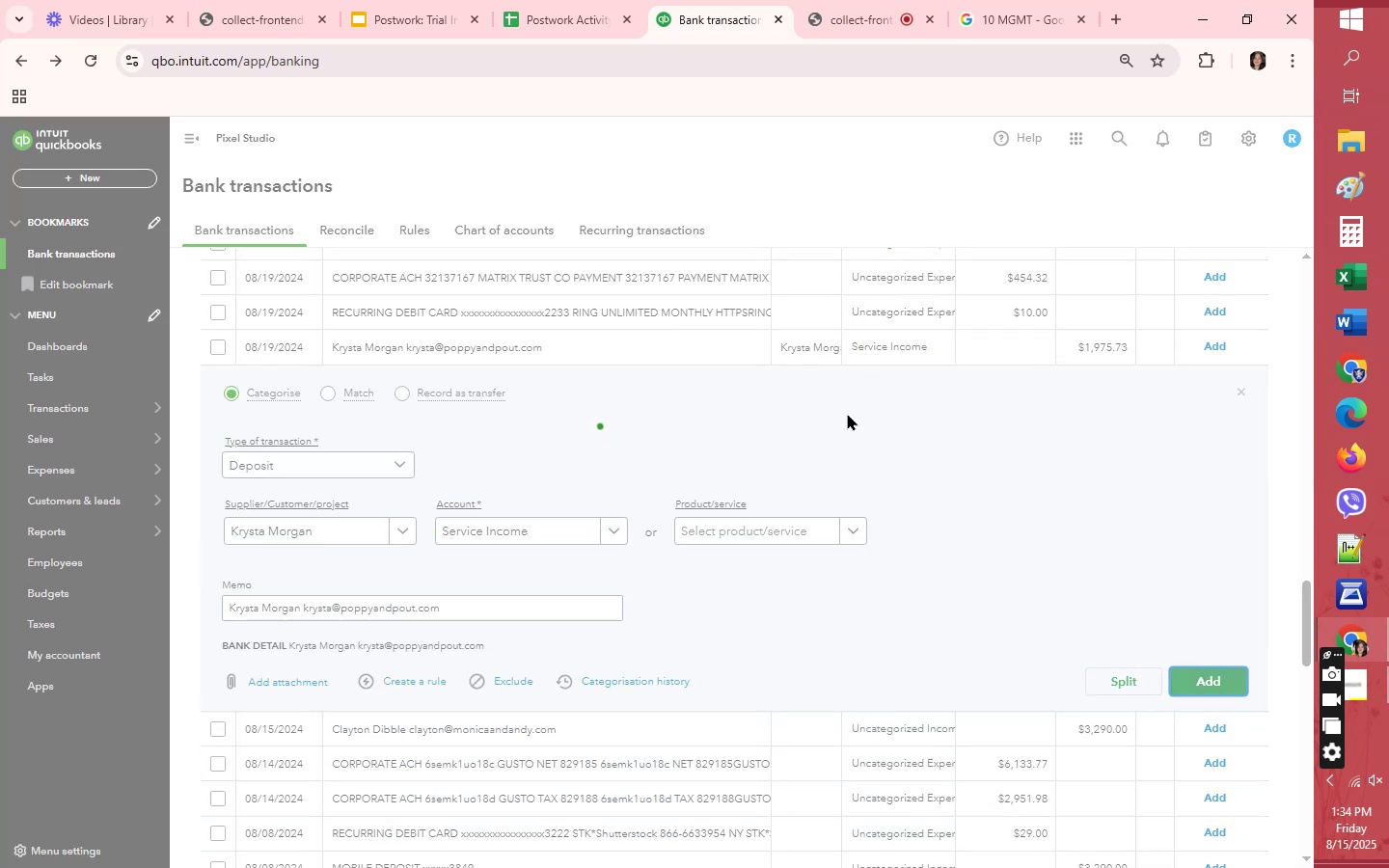 
left_click([1224, 592])
 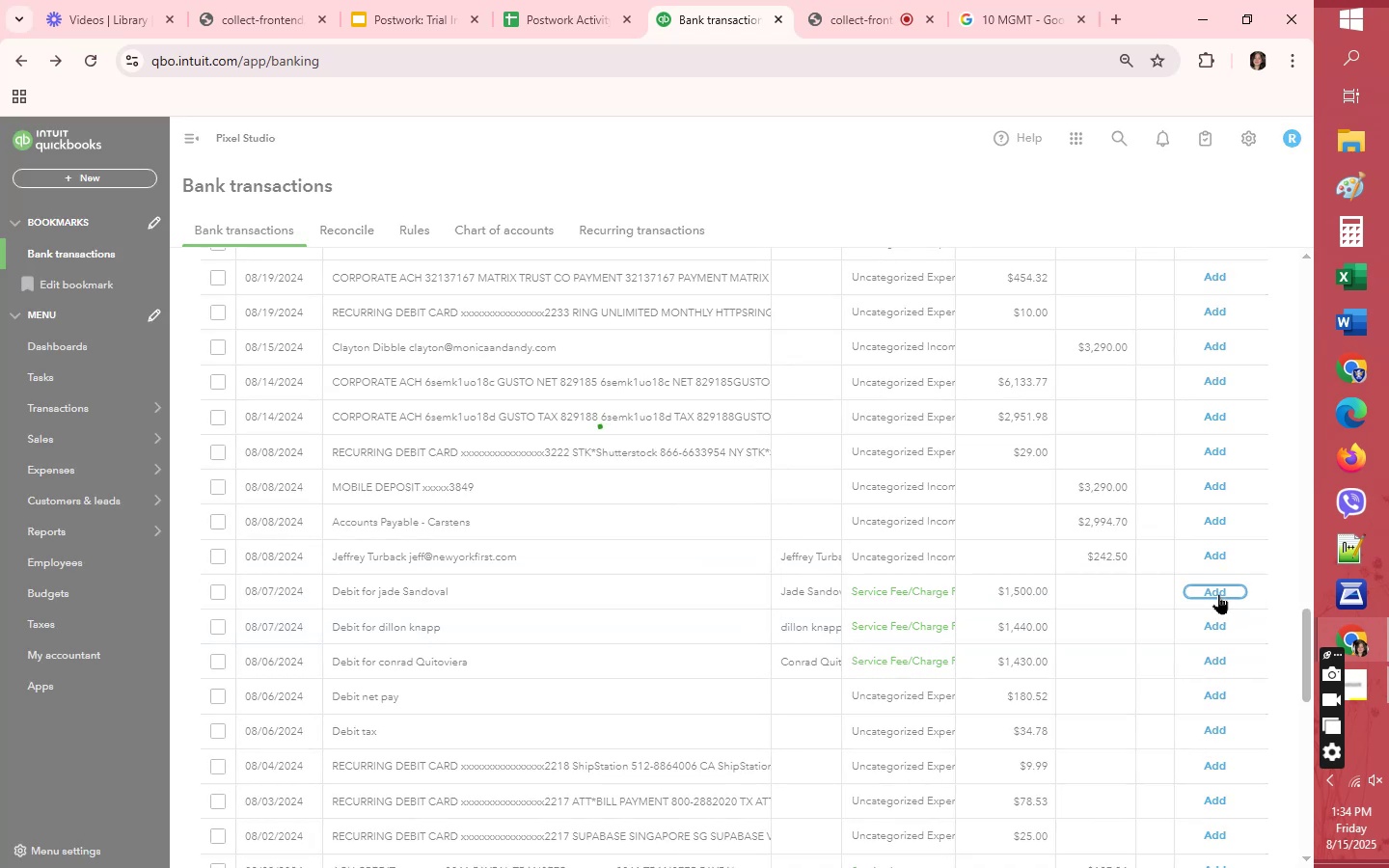 
left_click([1216, 594])
 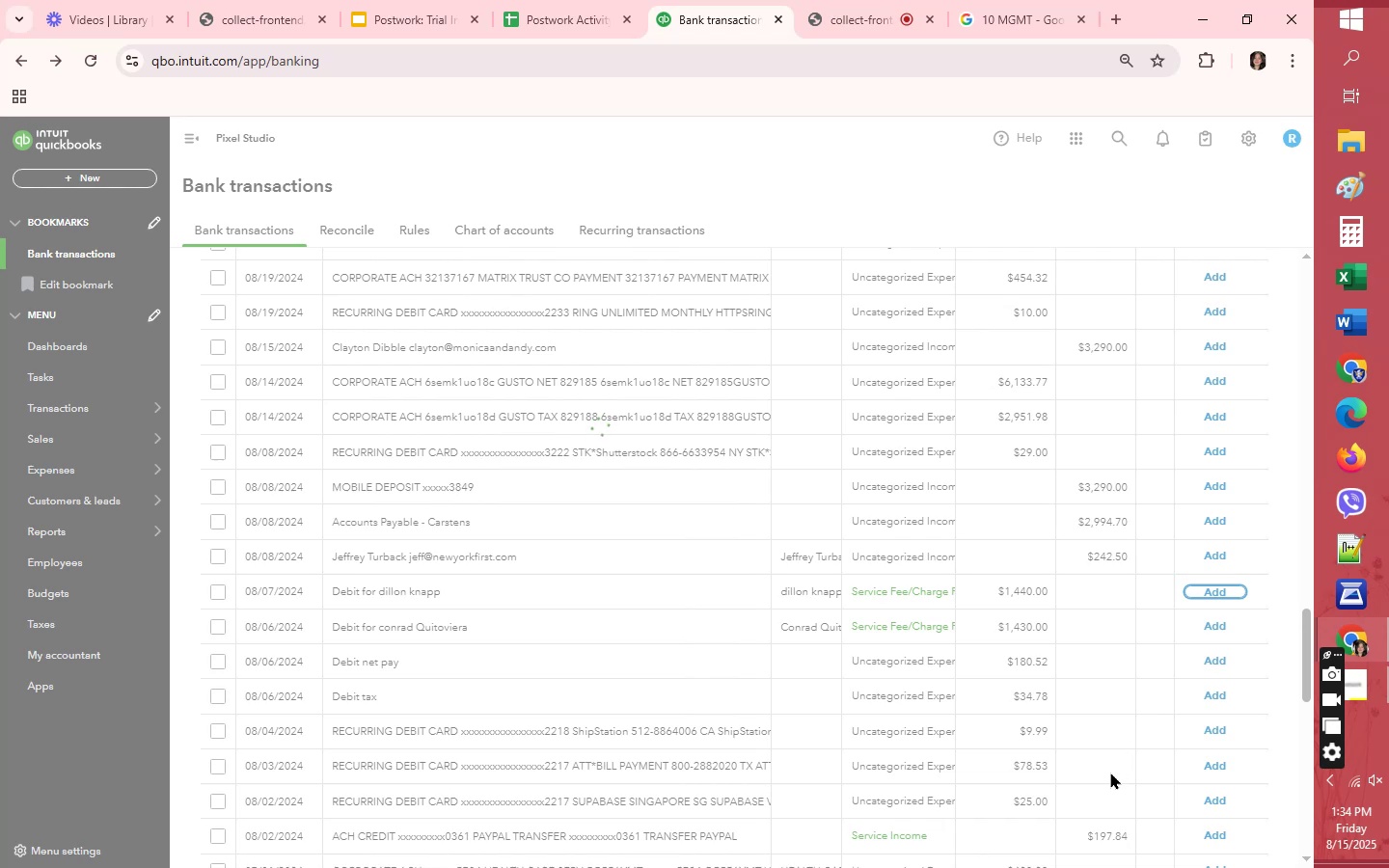 
wait(11.28)
 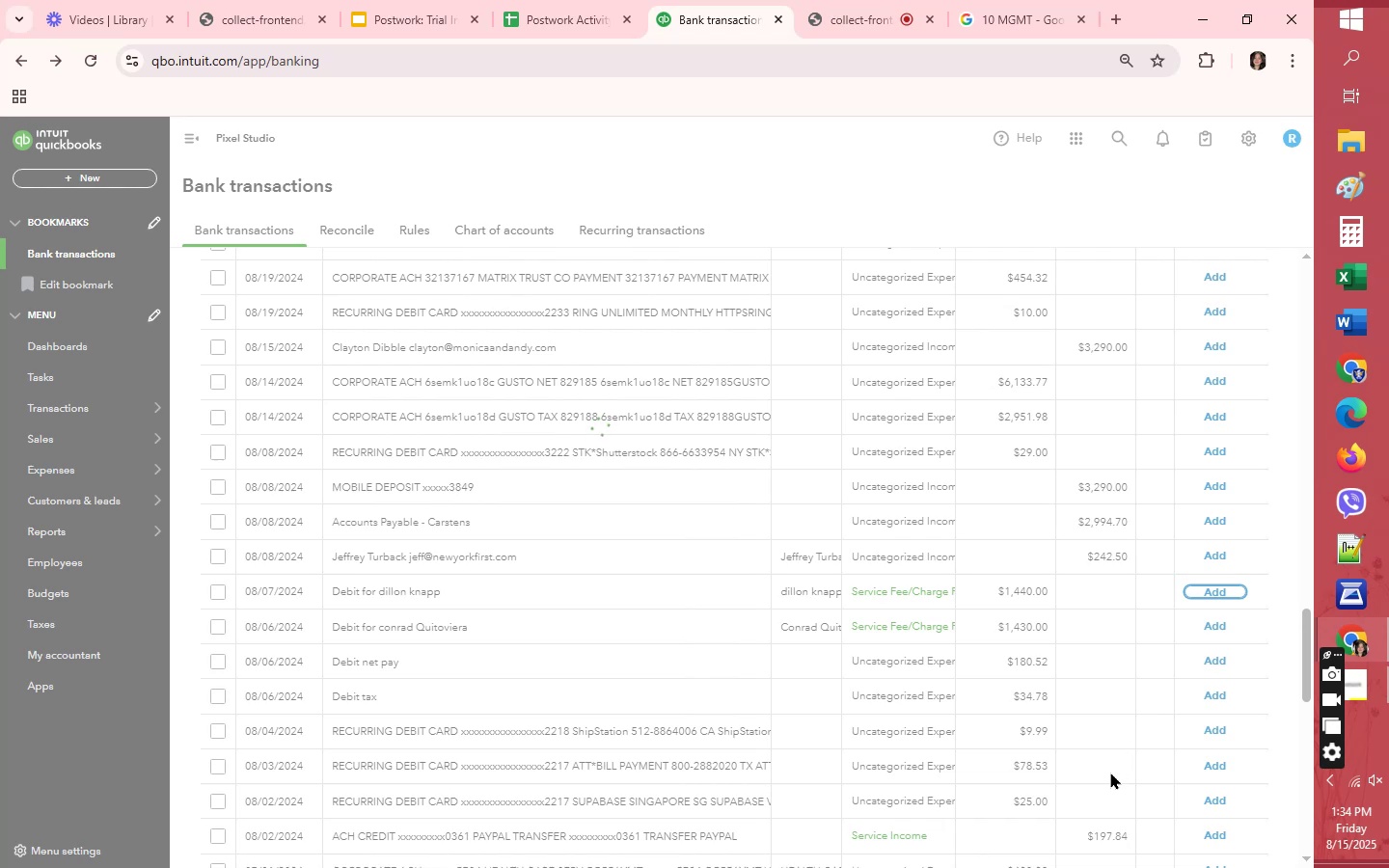 
left_click([1225, 587])
 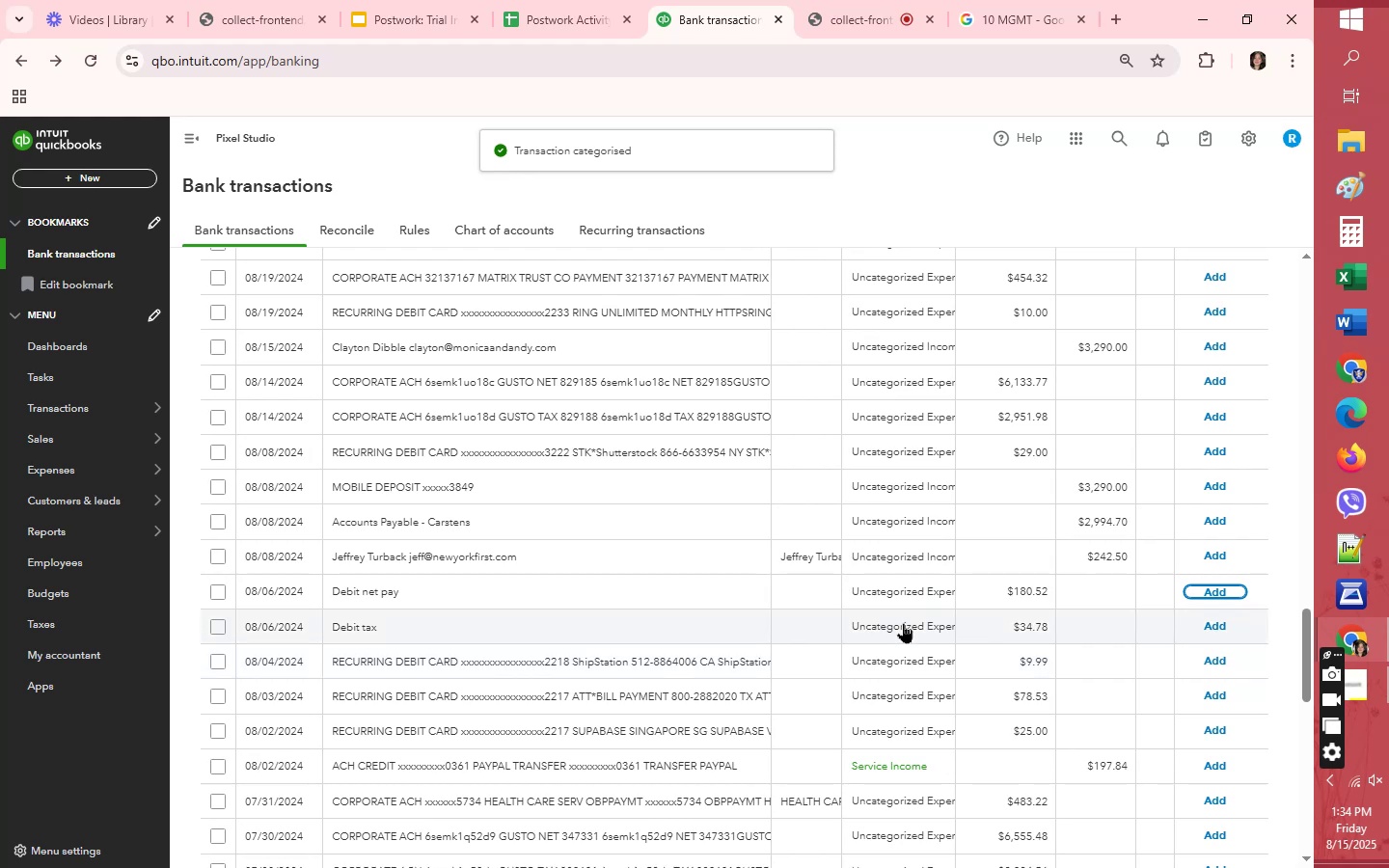 
wait(7.85)
 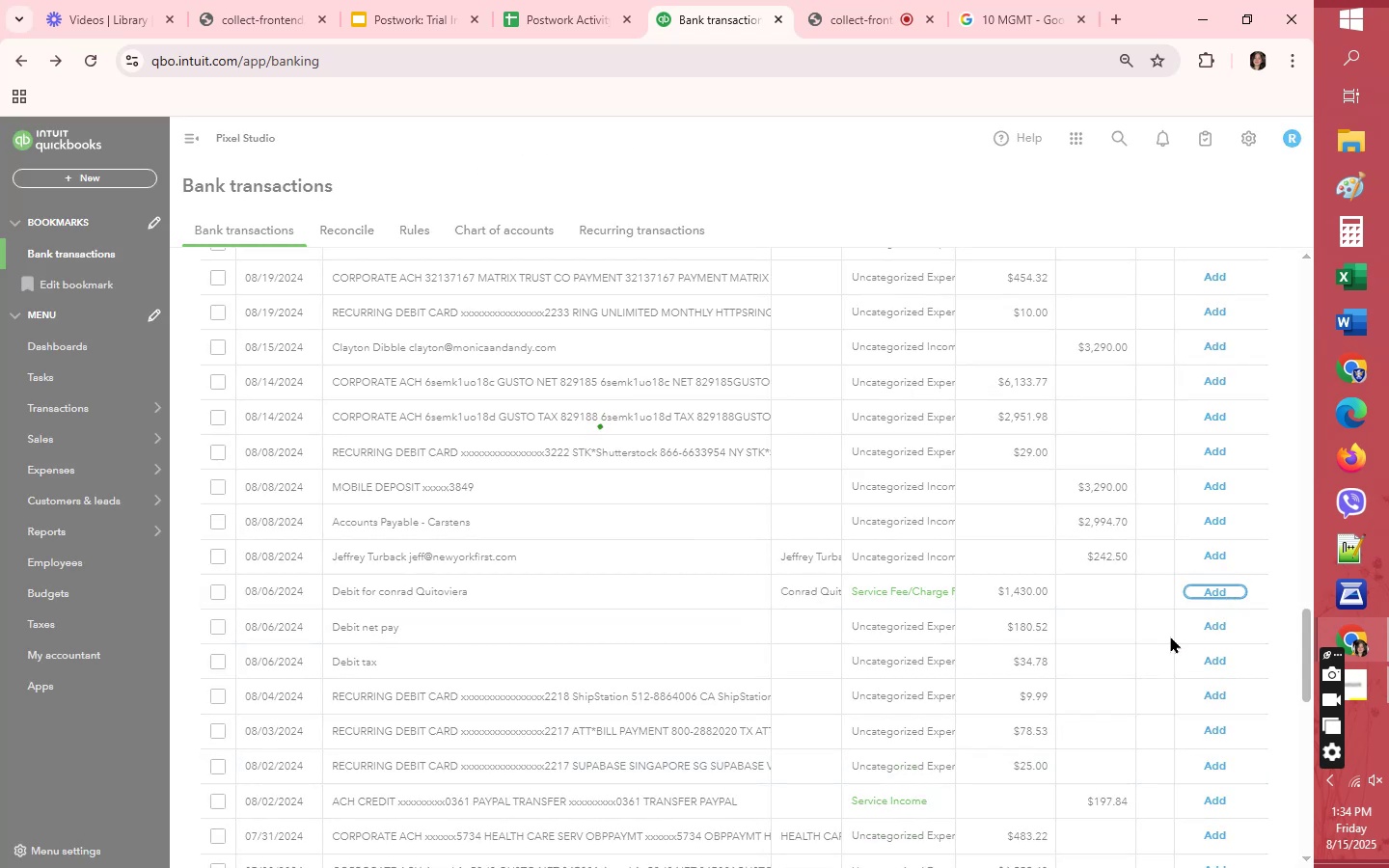 
left_click([903, 623])
 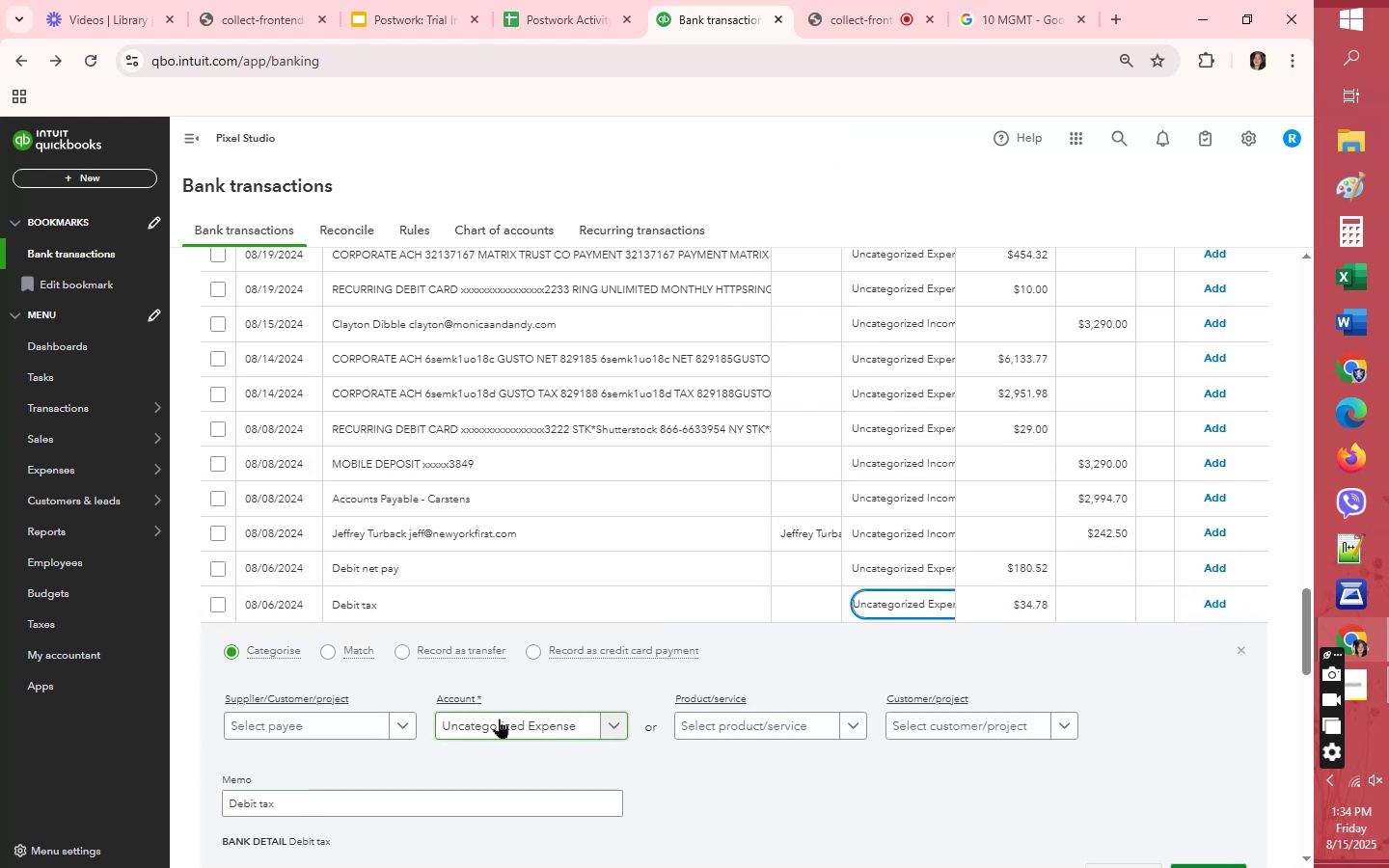 
wait(8.3)
 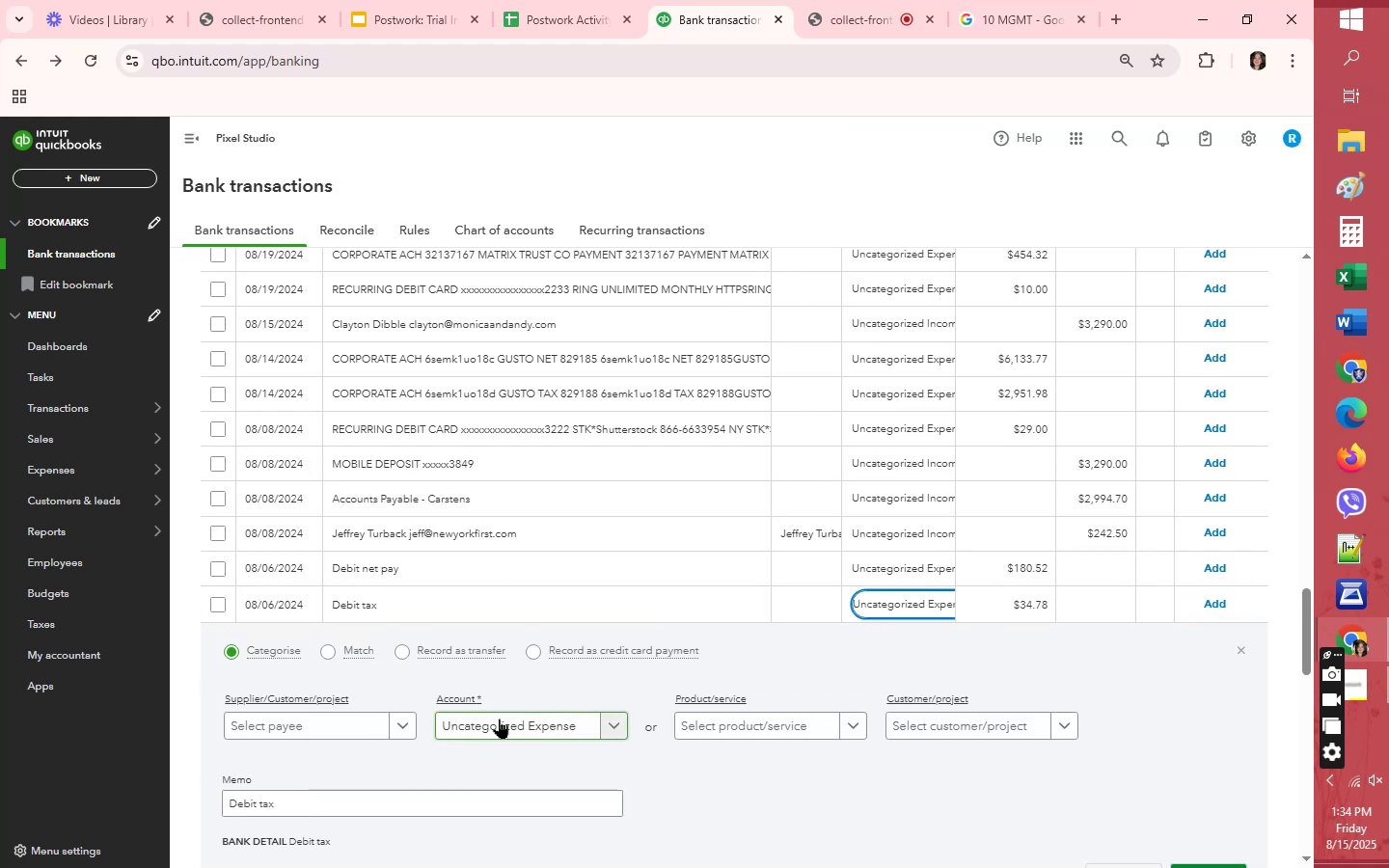 
left_click([583, 728])
 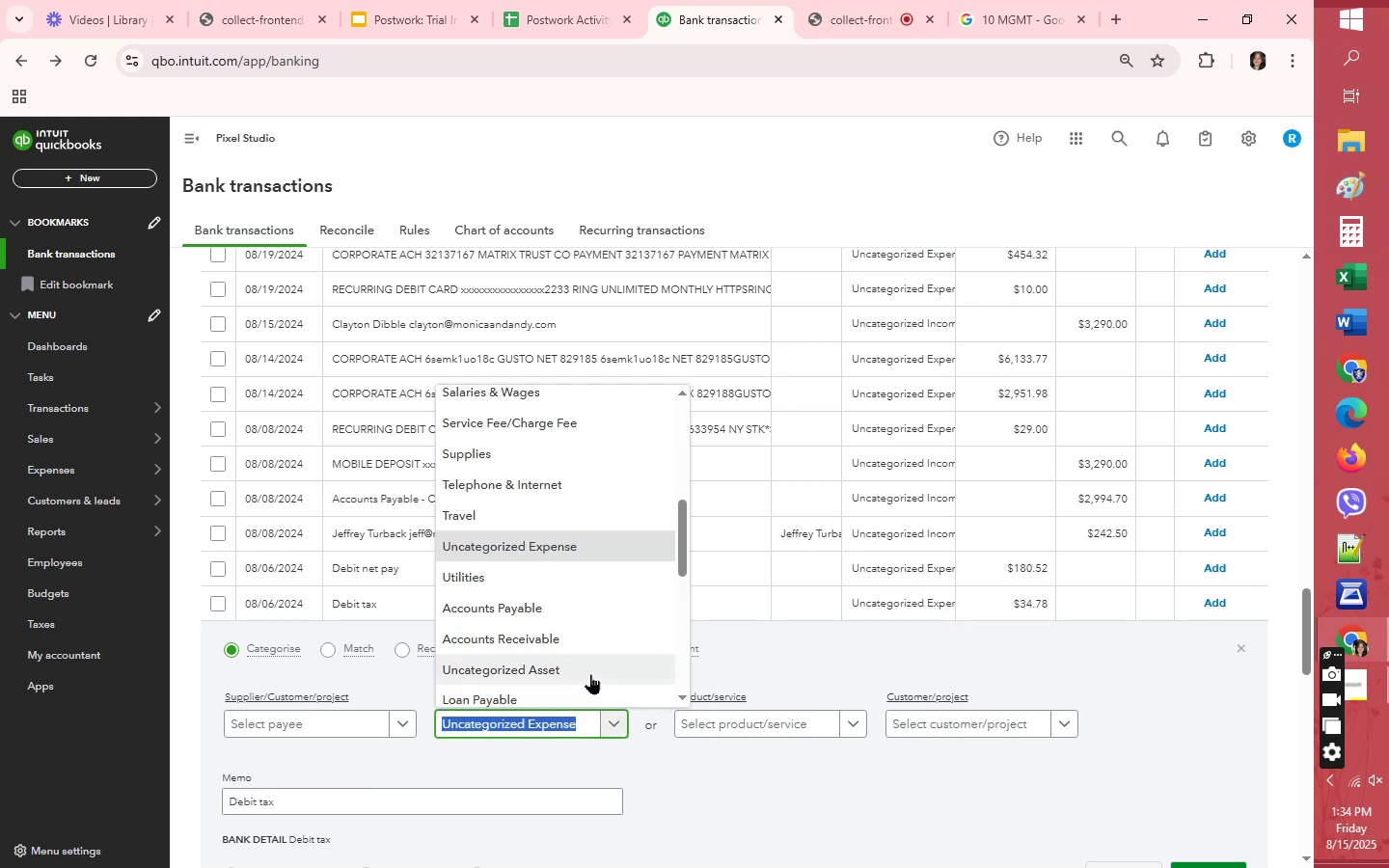 
wait(5.26)
 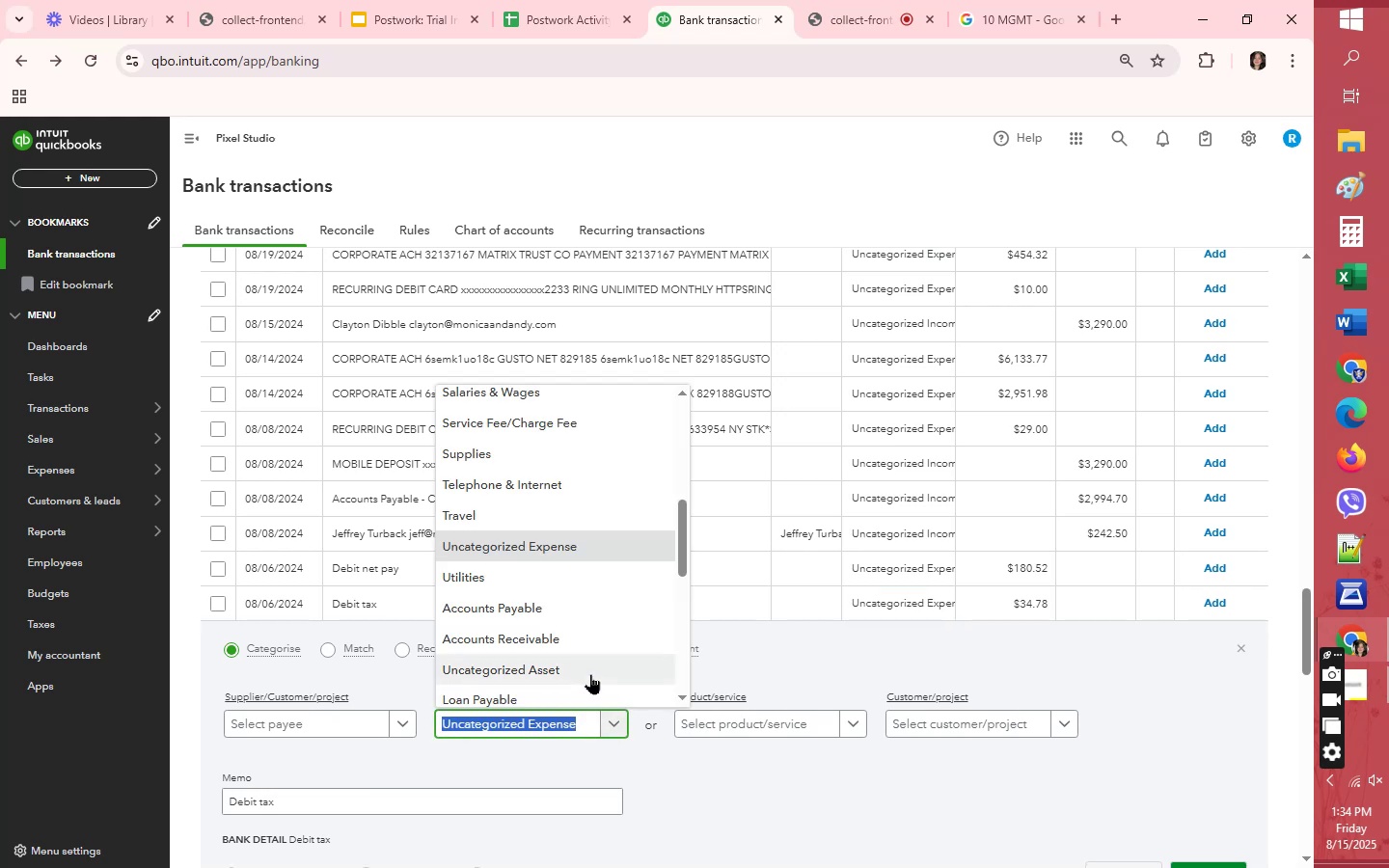 
scroll: coordinate [590, 674], scroll_direction: down, amount: 2.0
 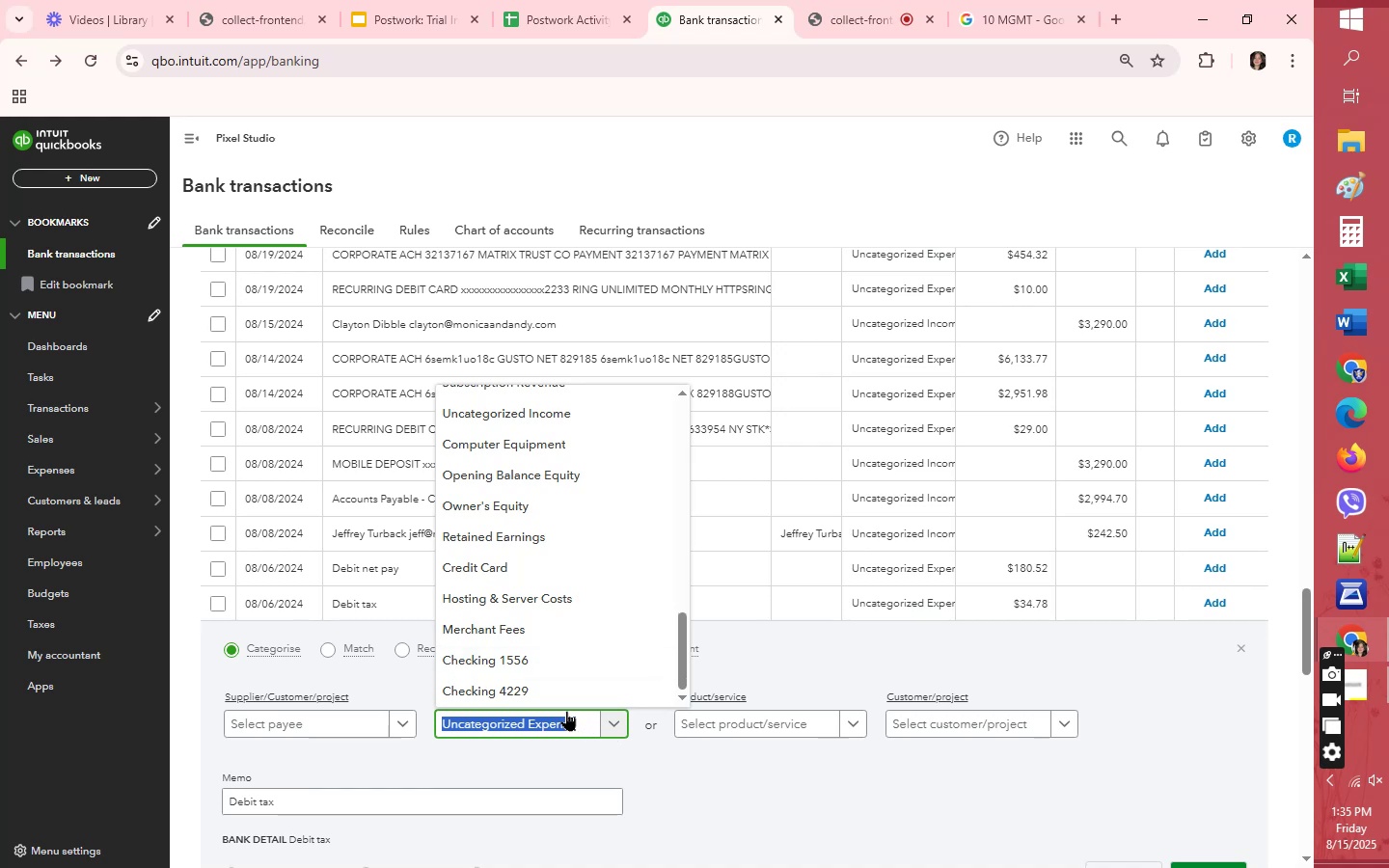 
scroll: coordinate [561, 615], scroll_direction: up, amount: 18.0
 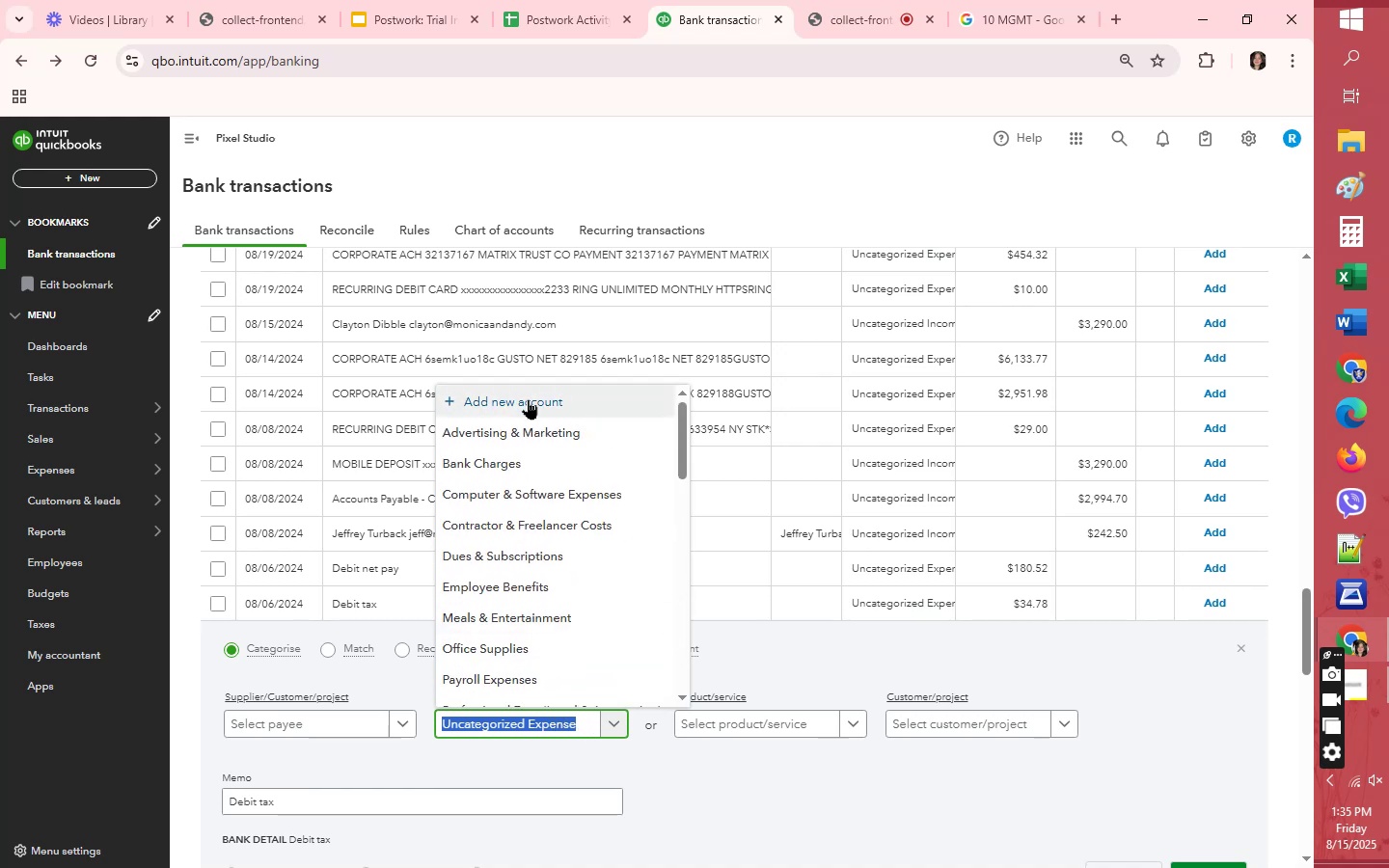 
left_click([526, 401])
 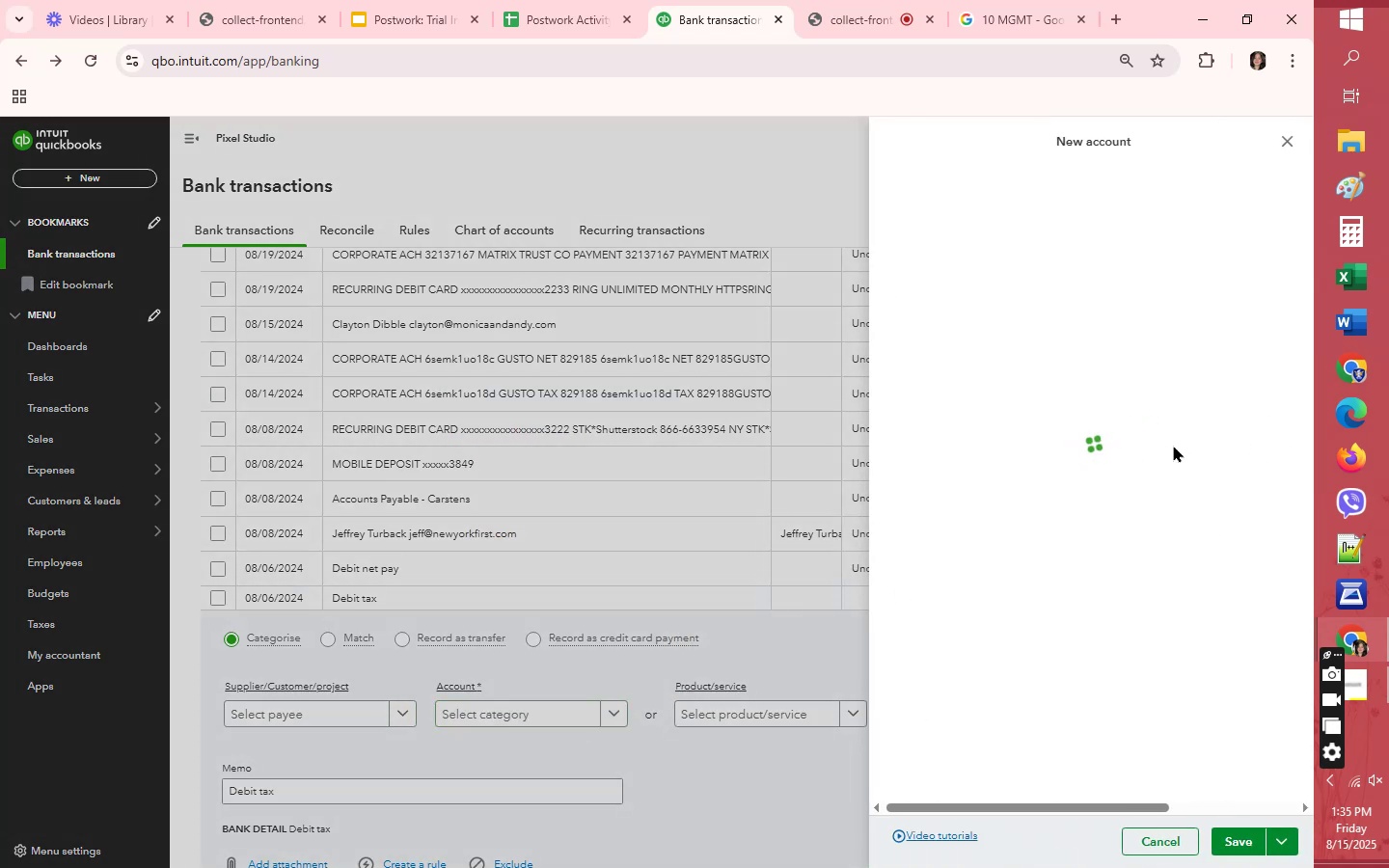 
wait(6.05)
 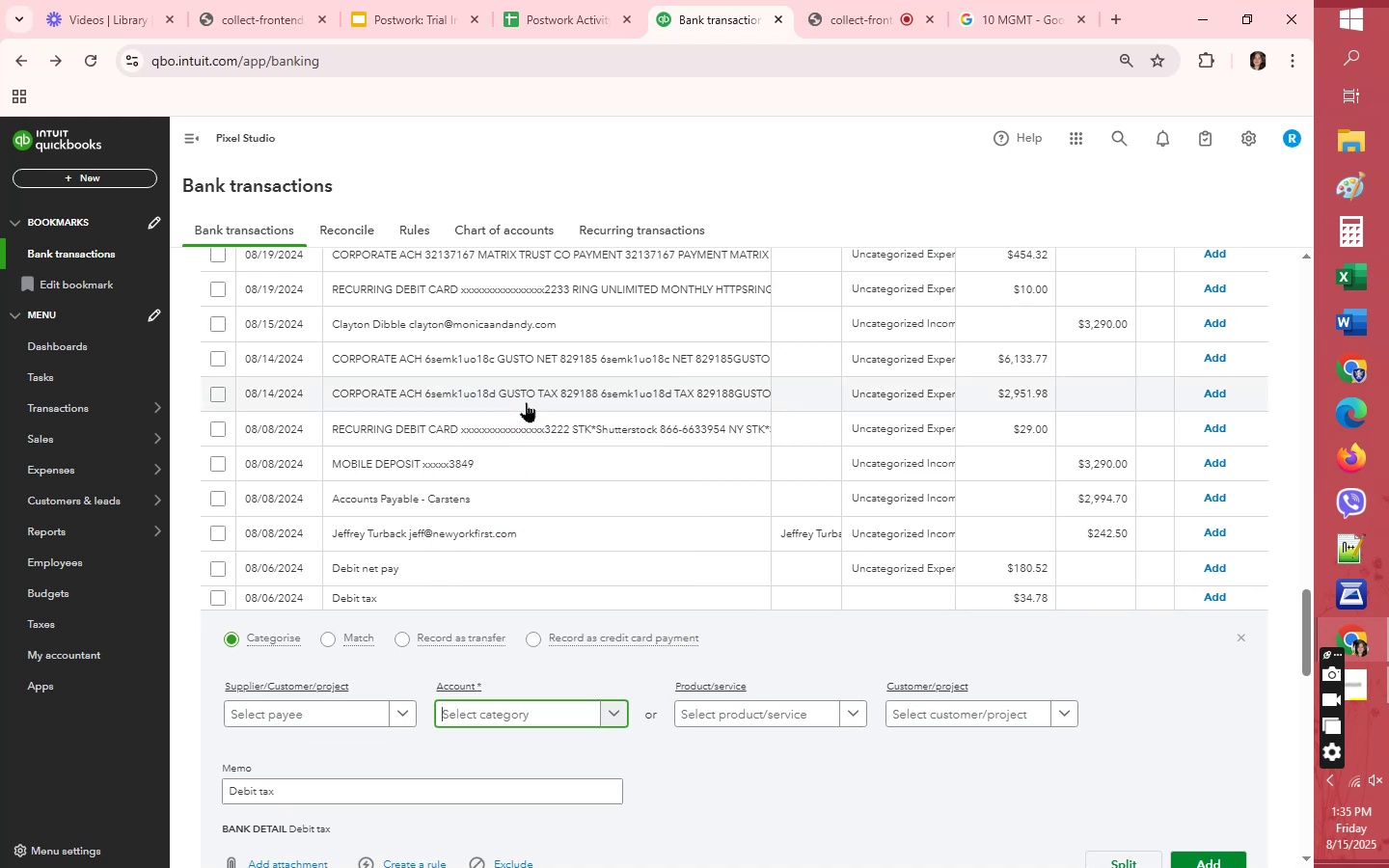 
left_click([976, 210])
 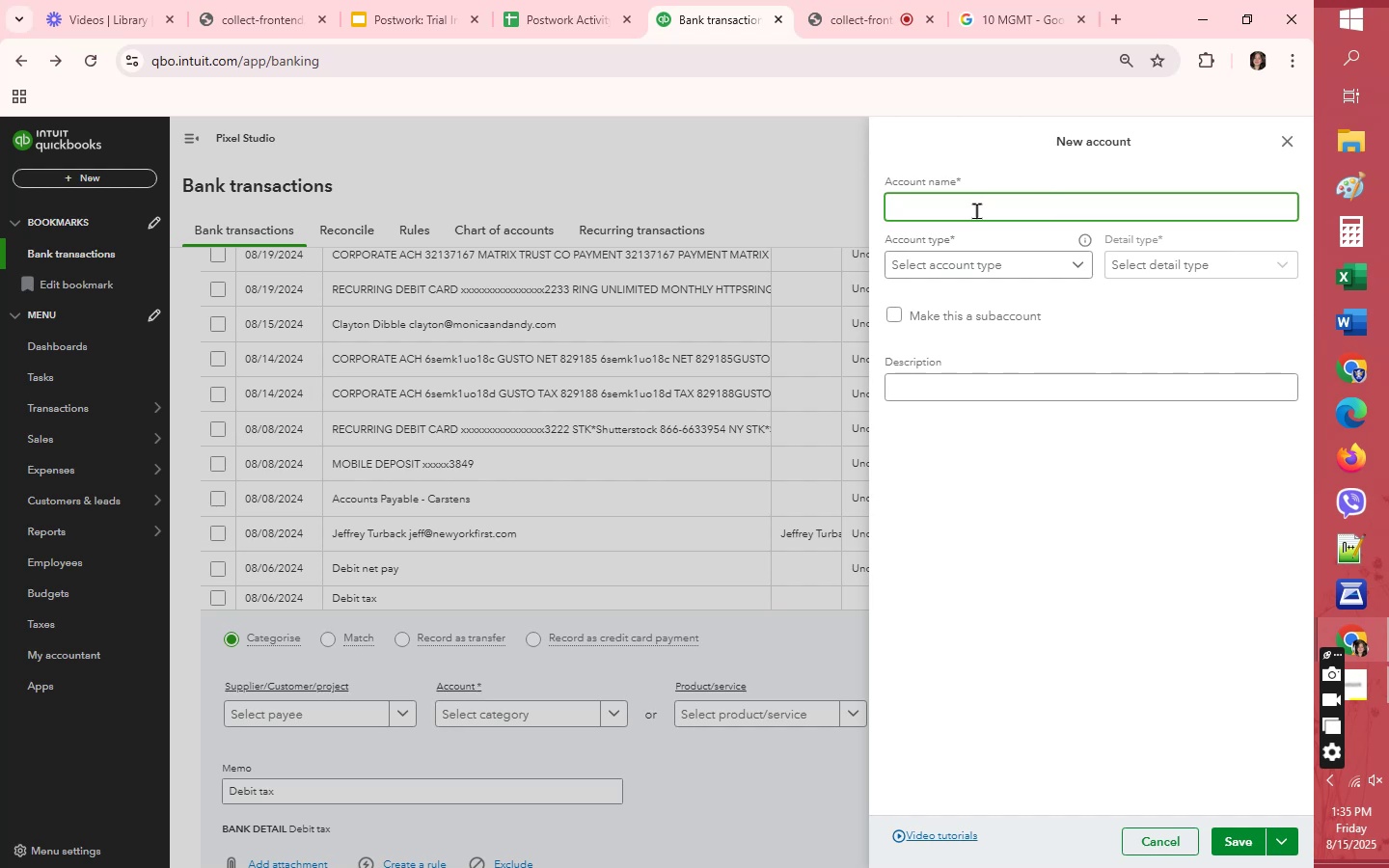 
type(Tax Fee)
 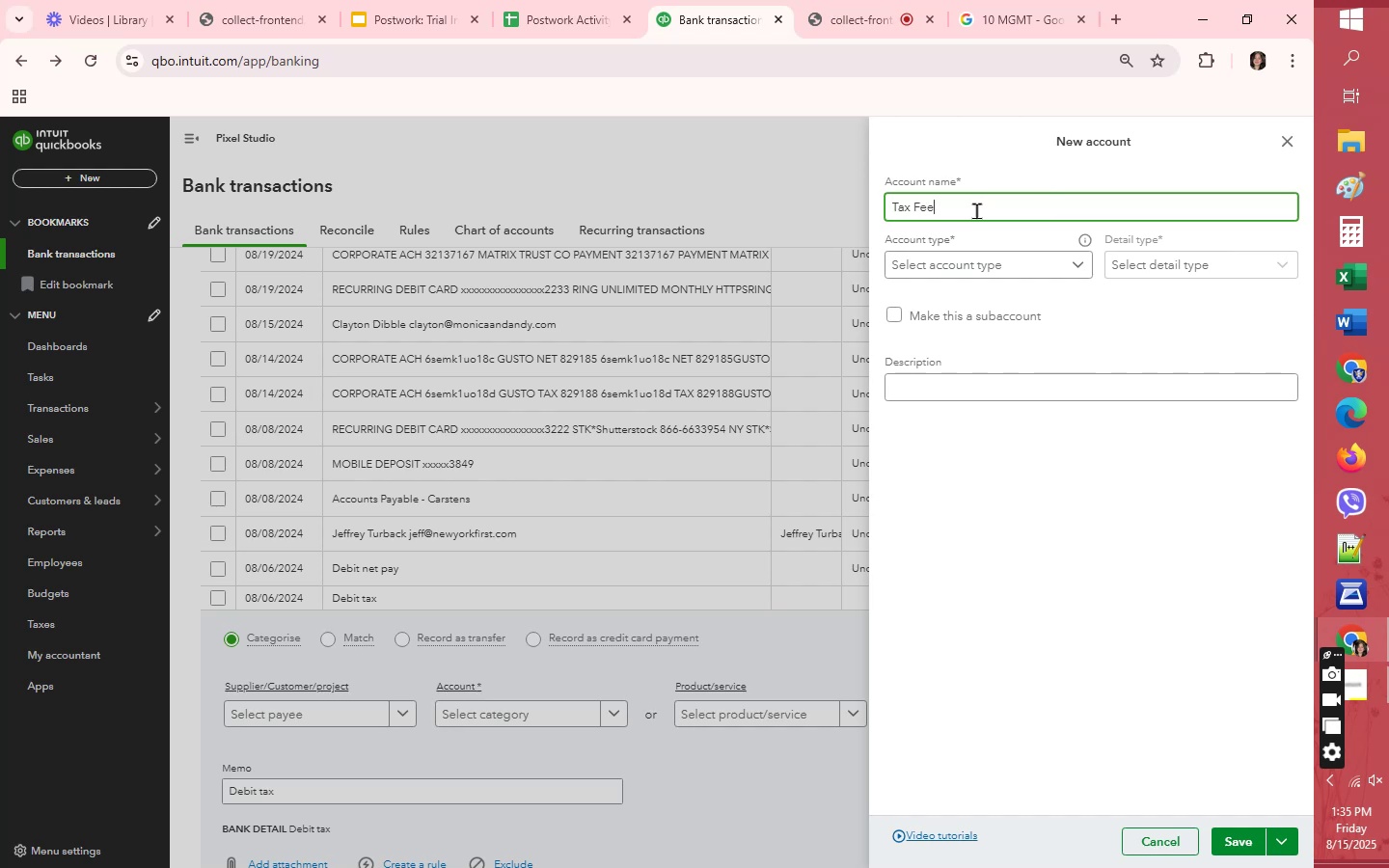 
left_click([1061, 269])
 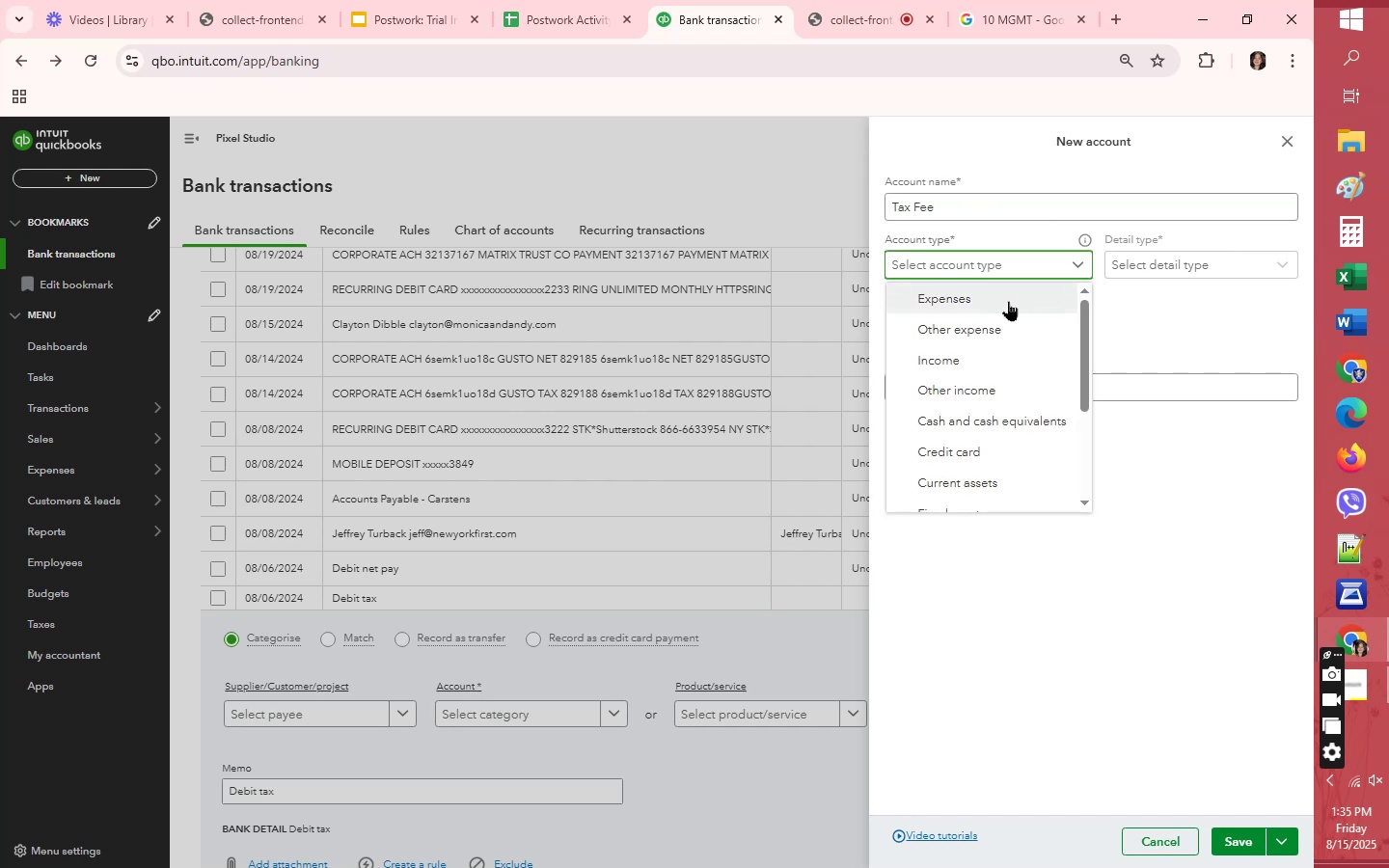 
left_click([1008, 301])
 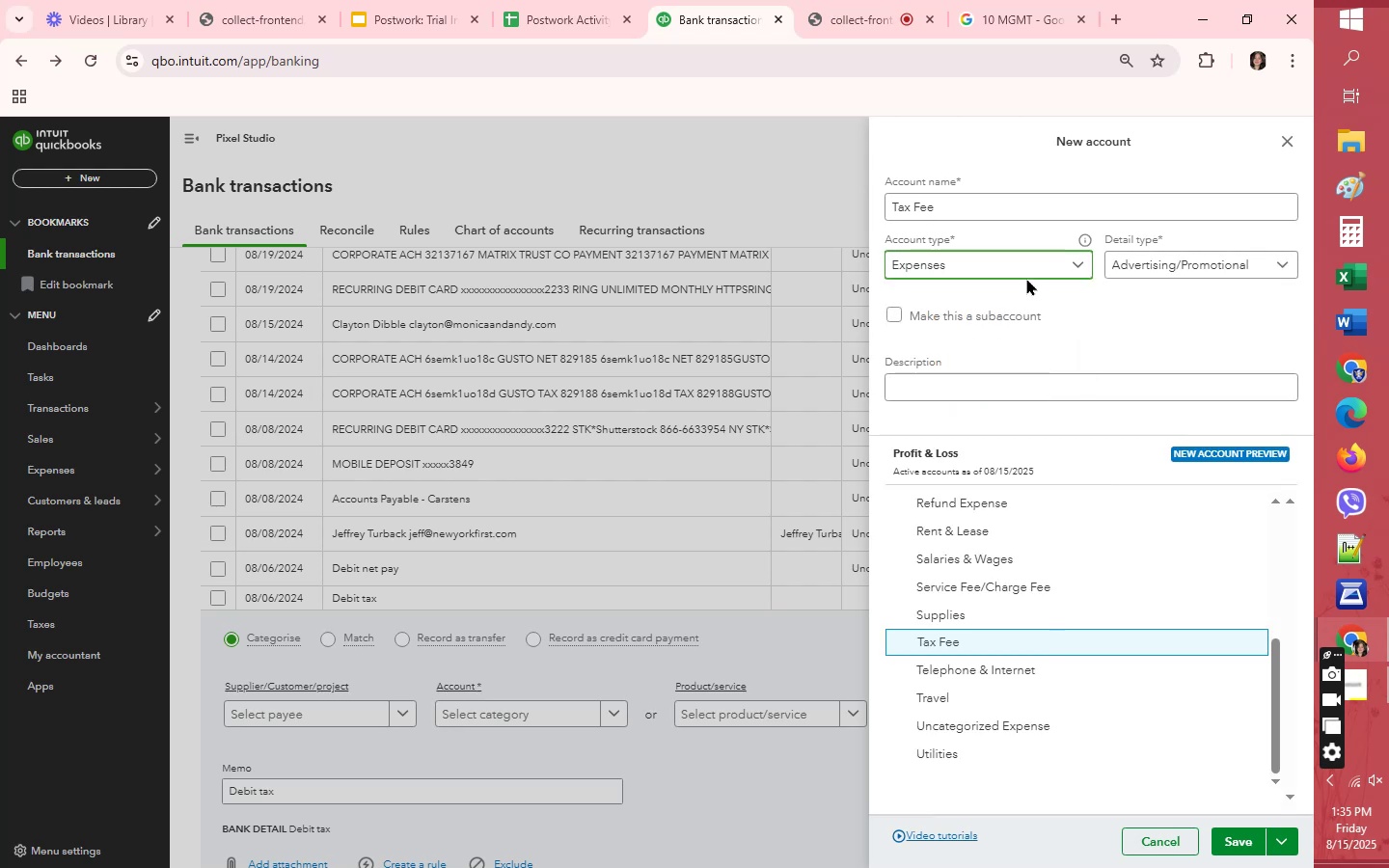 
left_click([1032, 268])
 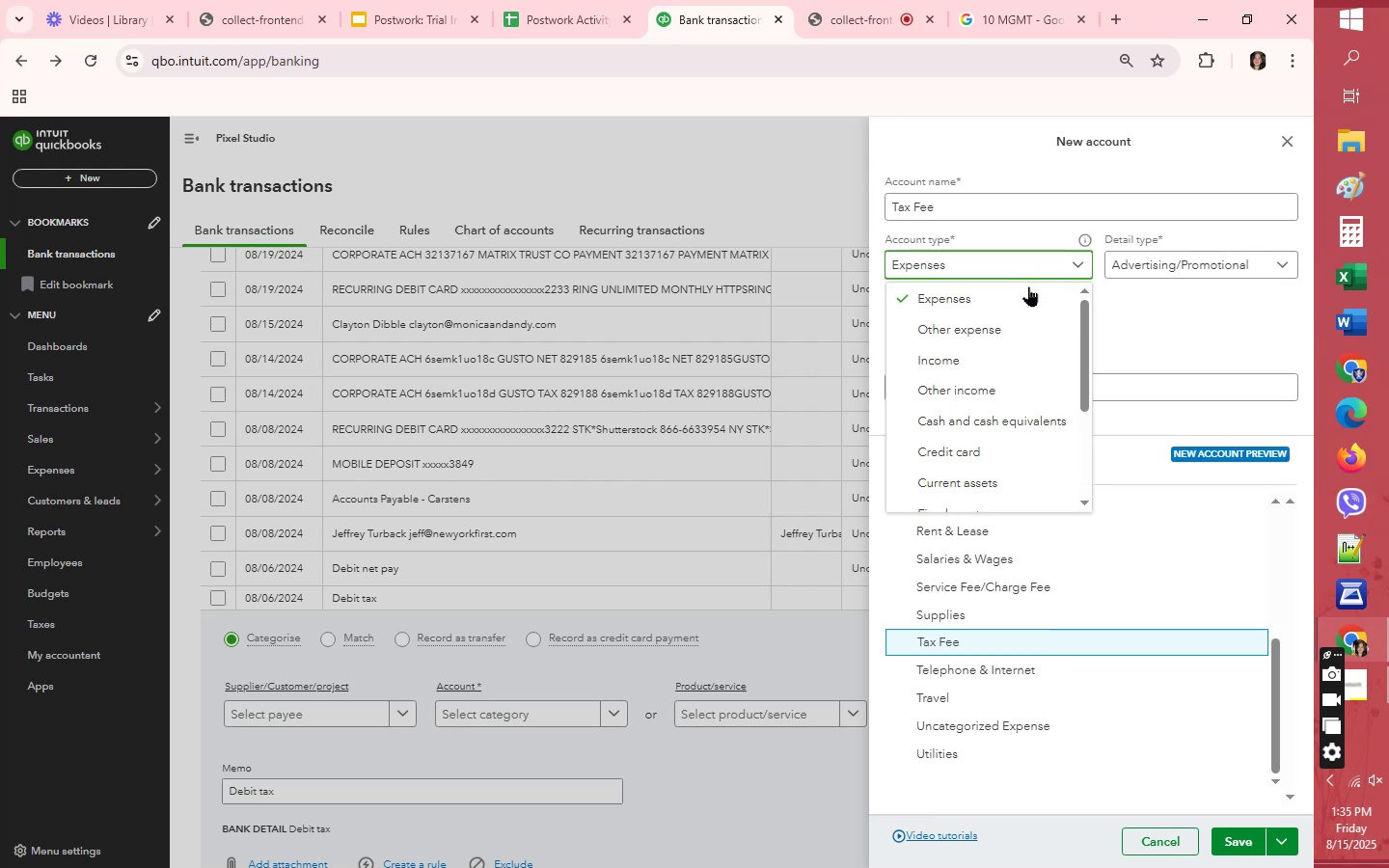 
scroll: coordinate [1029, 328], scroll_direction: down, amount: 4.0
 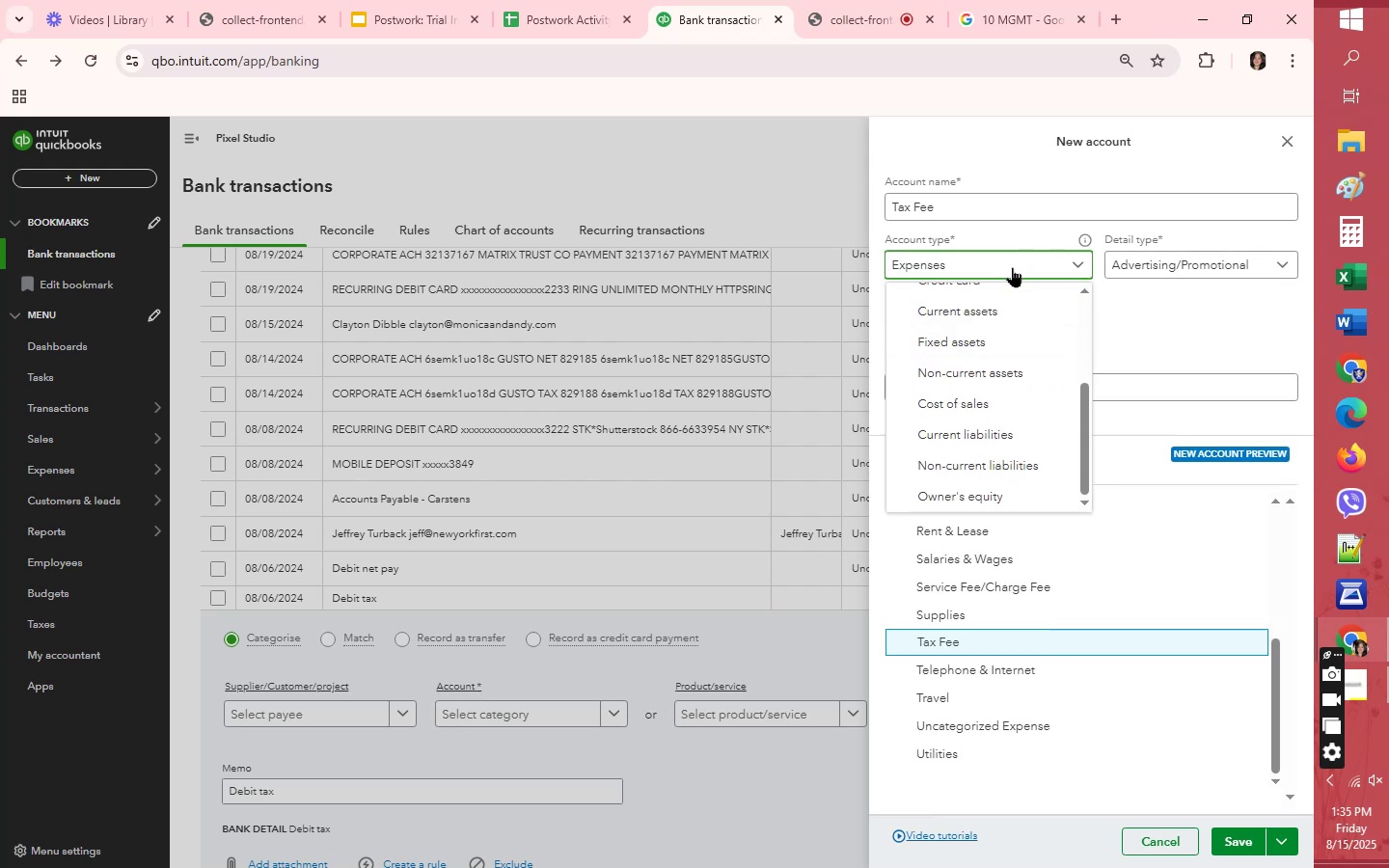 
left_click([1011, 260])
 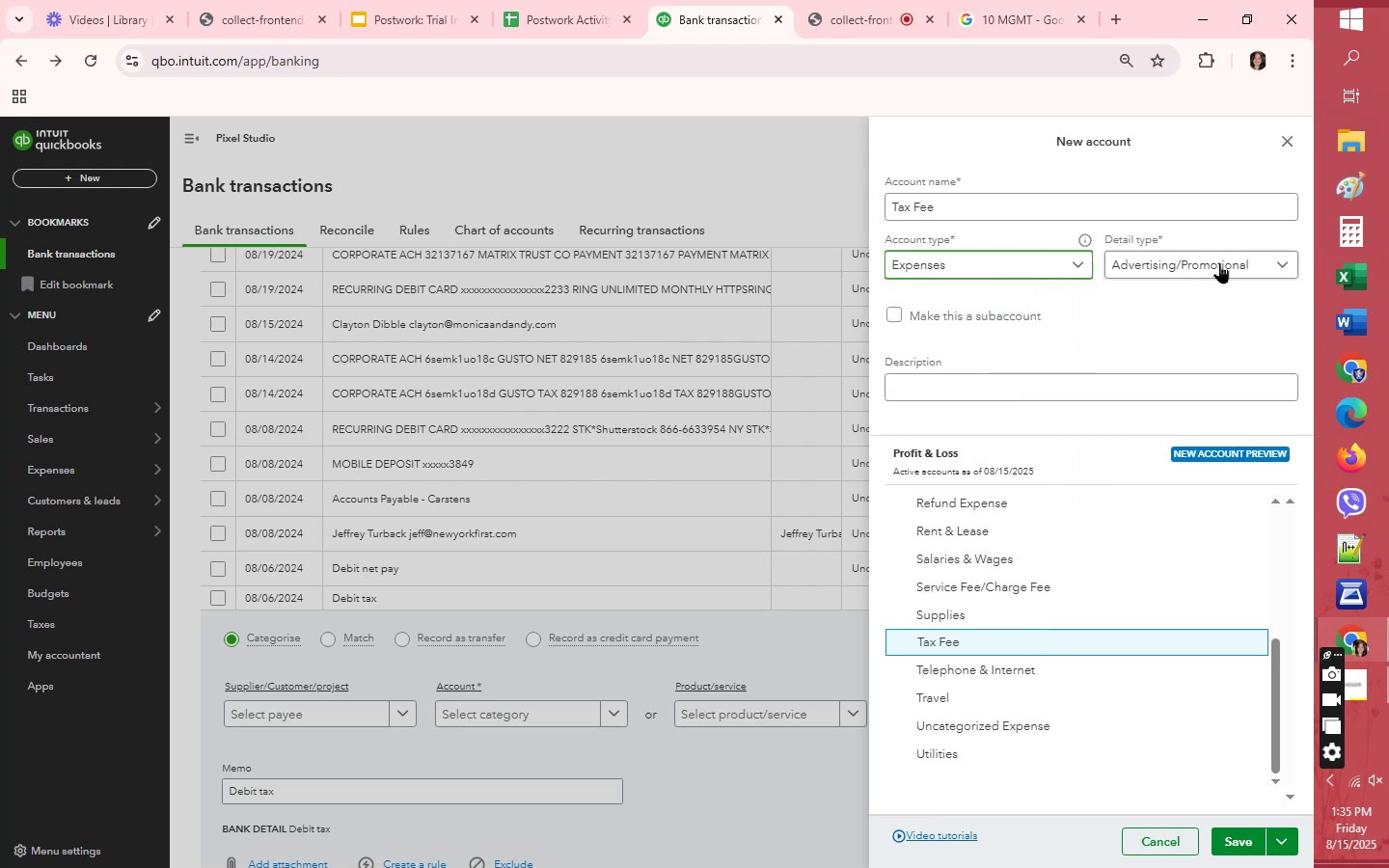 
left_click([1221, 261])
 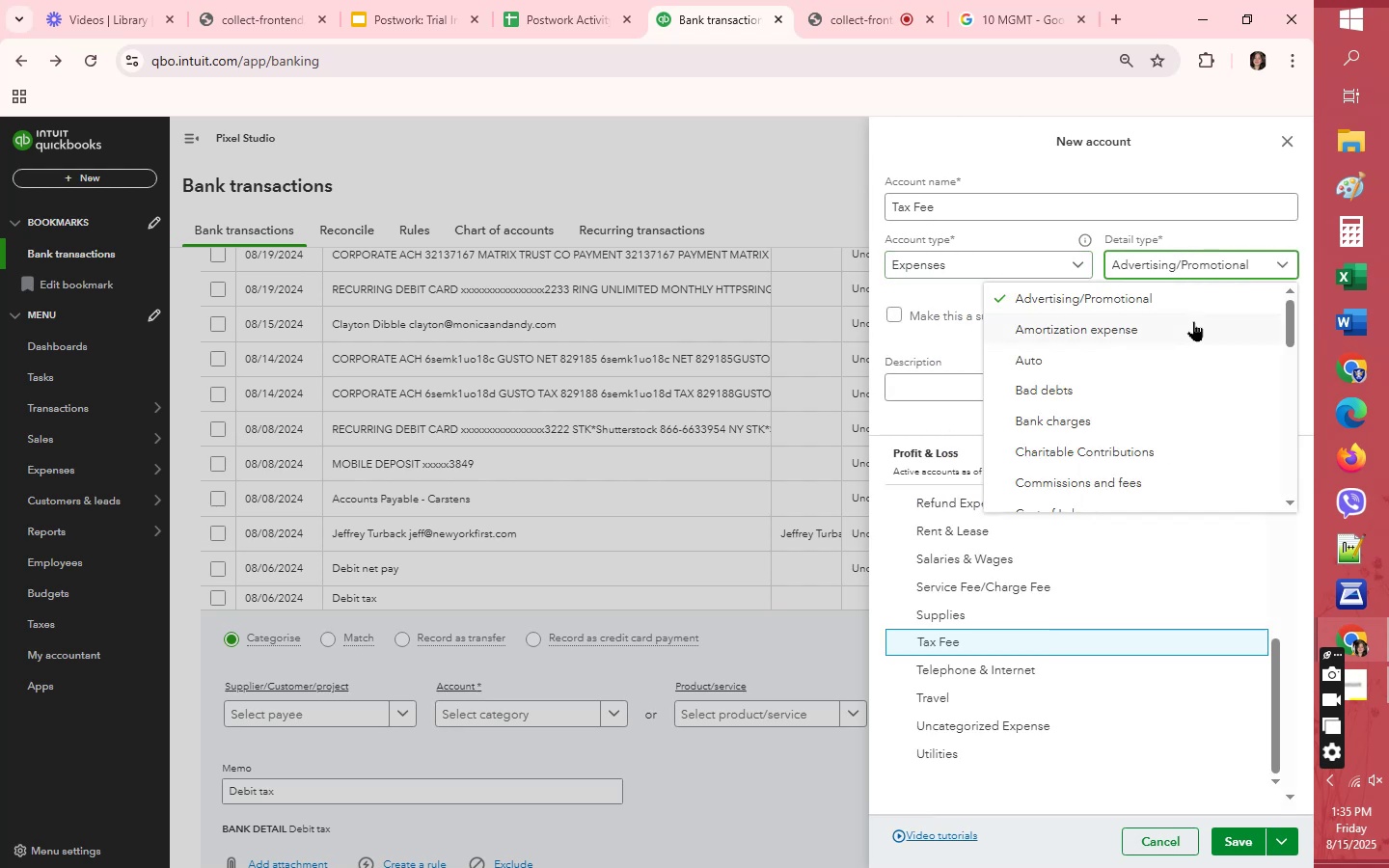 
scroll: coordinate [1192, 322], scroll_direction: down, amount: 1.0
 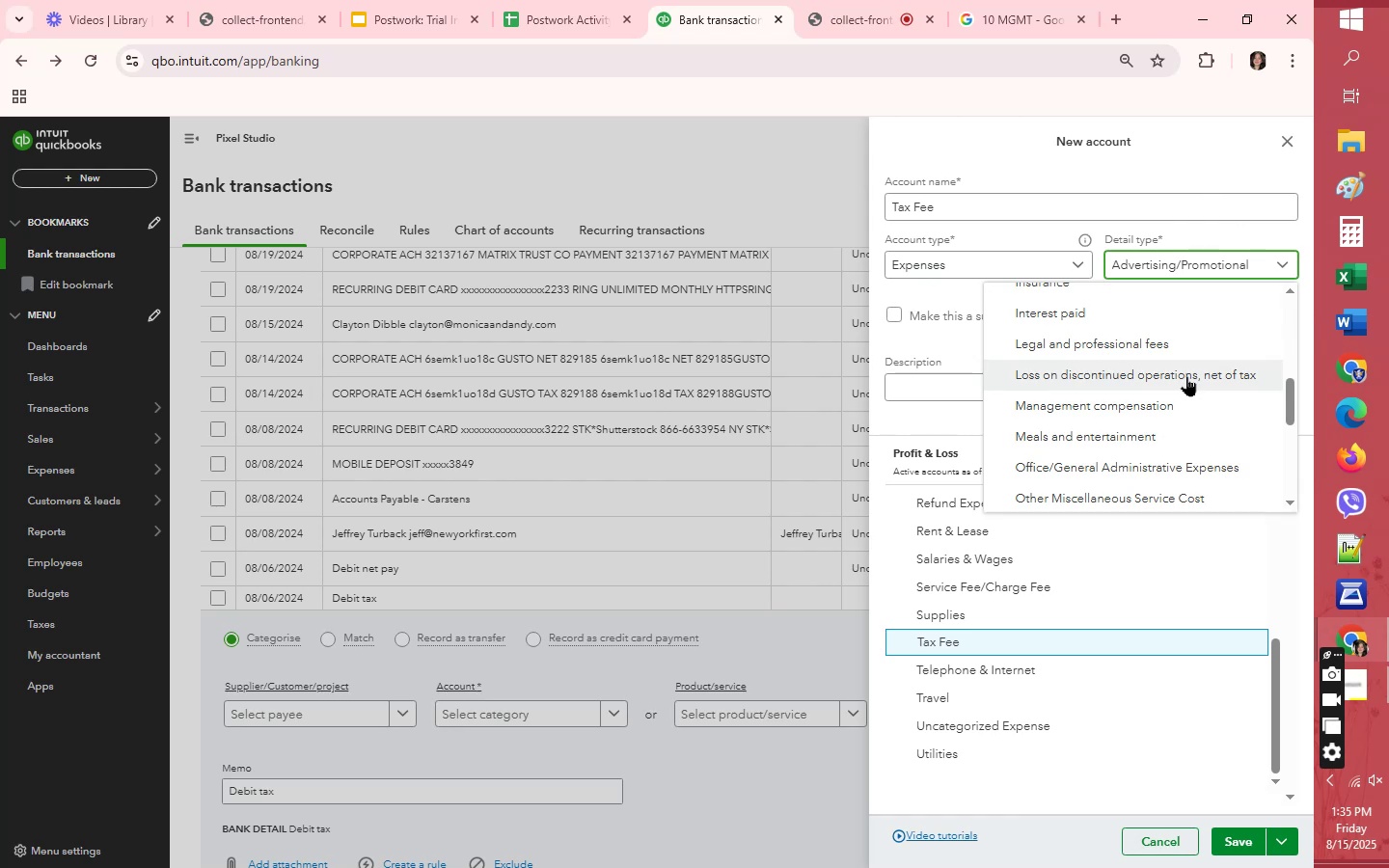 
wait(6.17)
 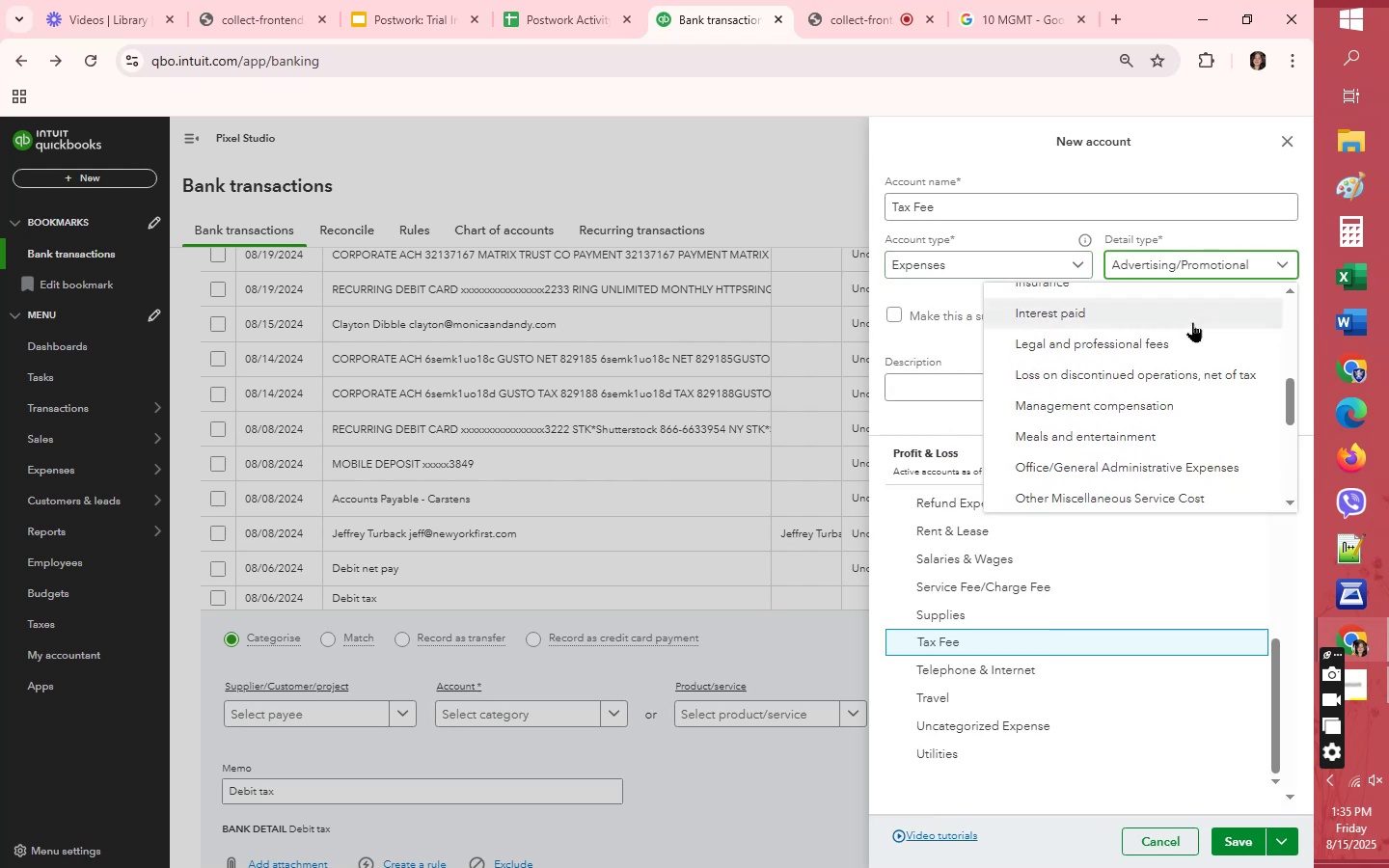 
scroll: coordinate [1186, 376], scroll_direction: down, amount: 3.0
 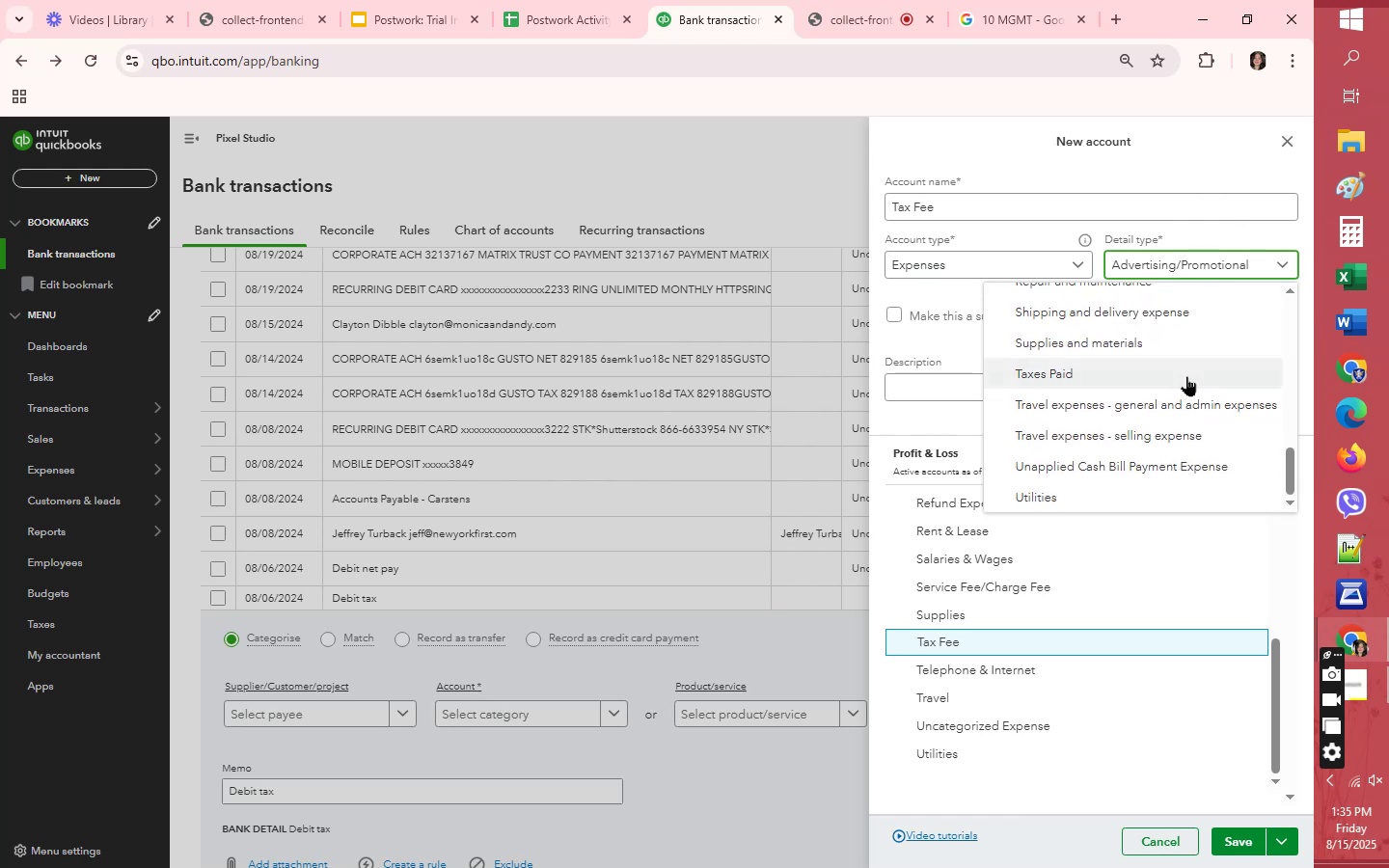 
scroll: coordinate [1186, 376], scroll_direction: up, amount: 1.0
 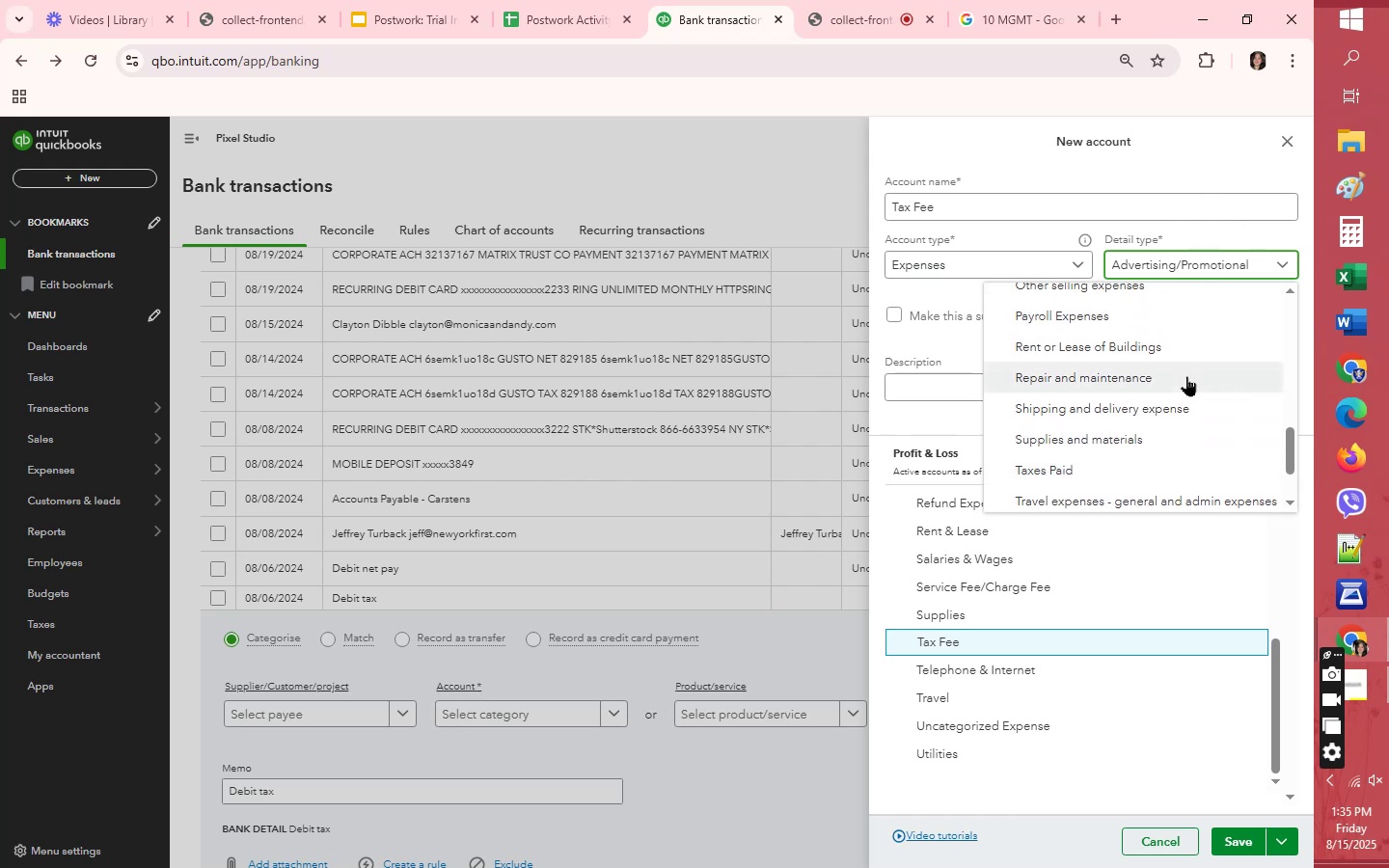 
left_click([1161, 468])
 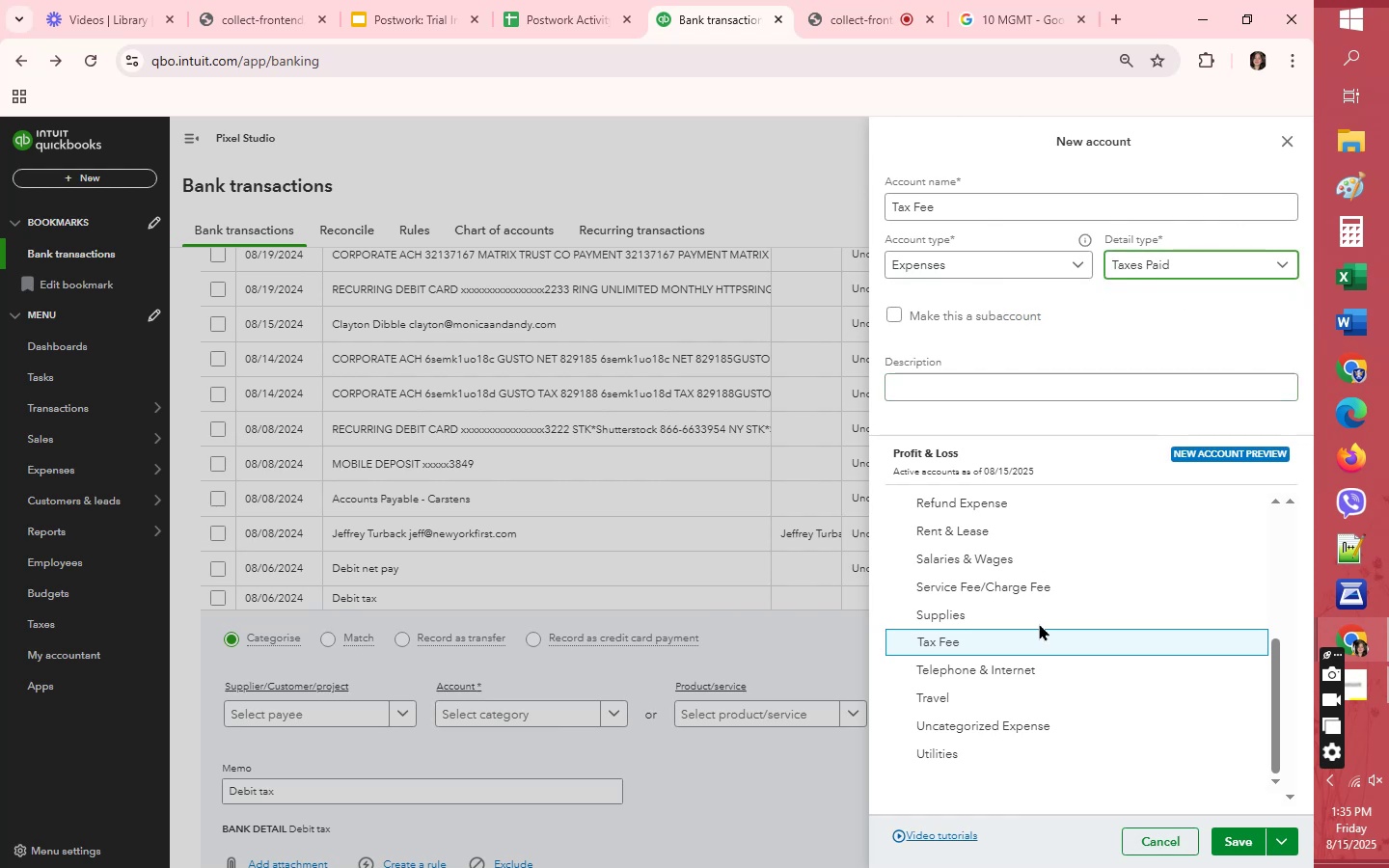 
left_click([1230, 840])
 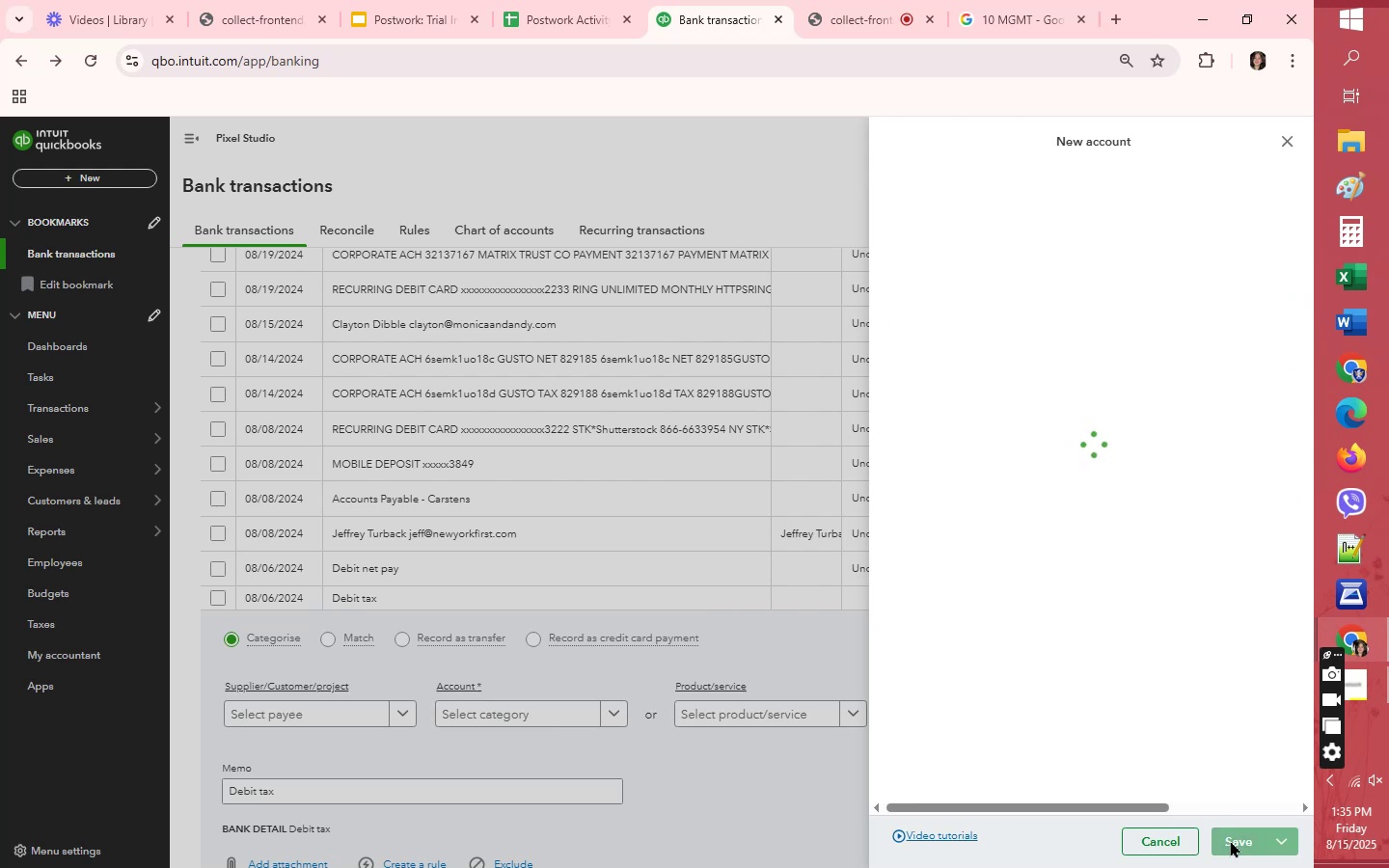 
mouse_move([679, 739])
 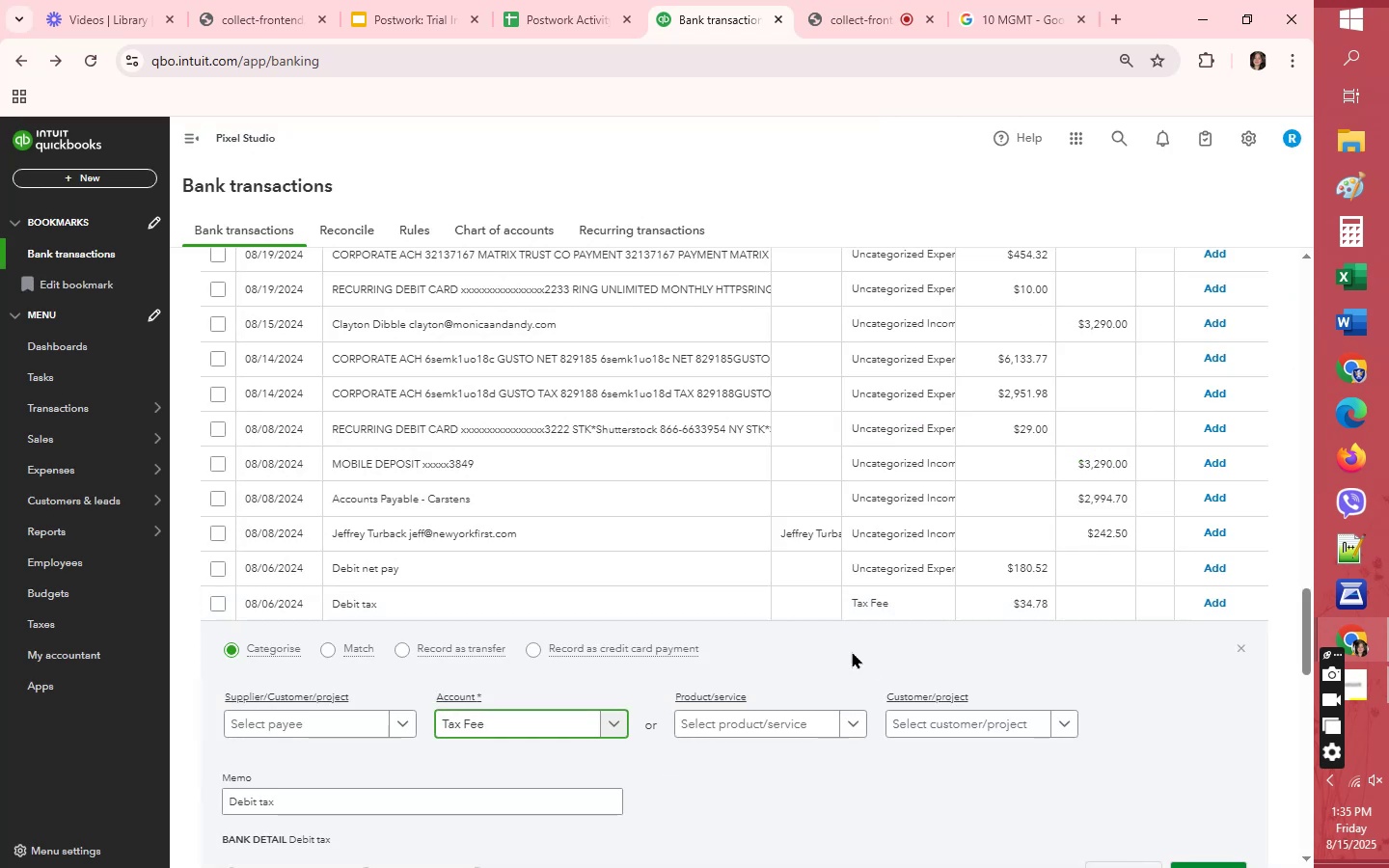 
left_click([720, 781])
 